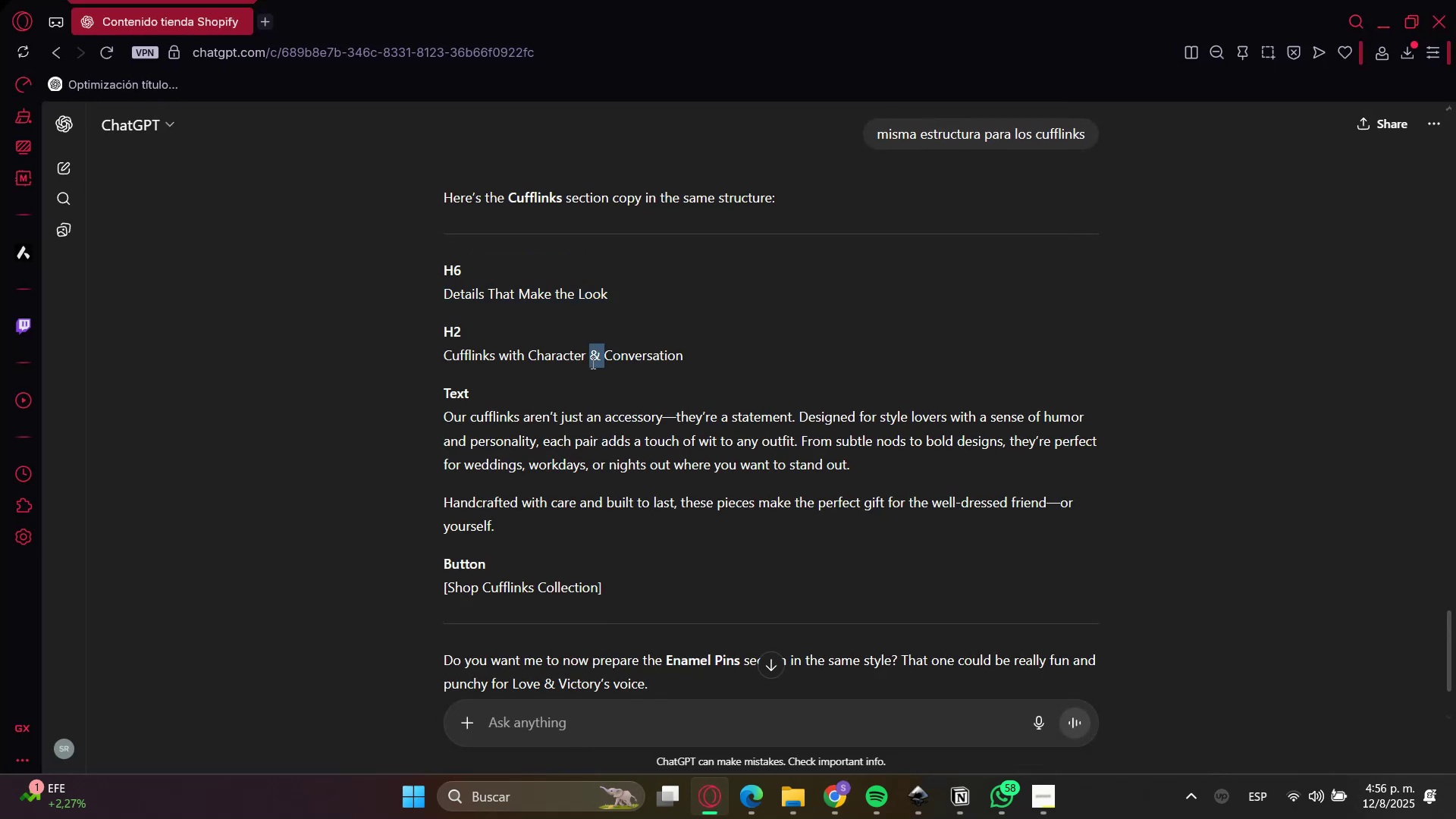 
key(Control+C)
 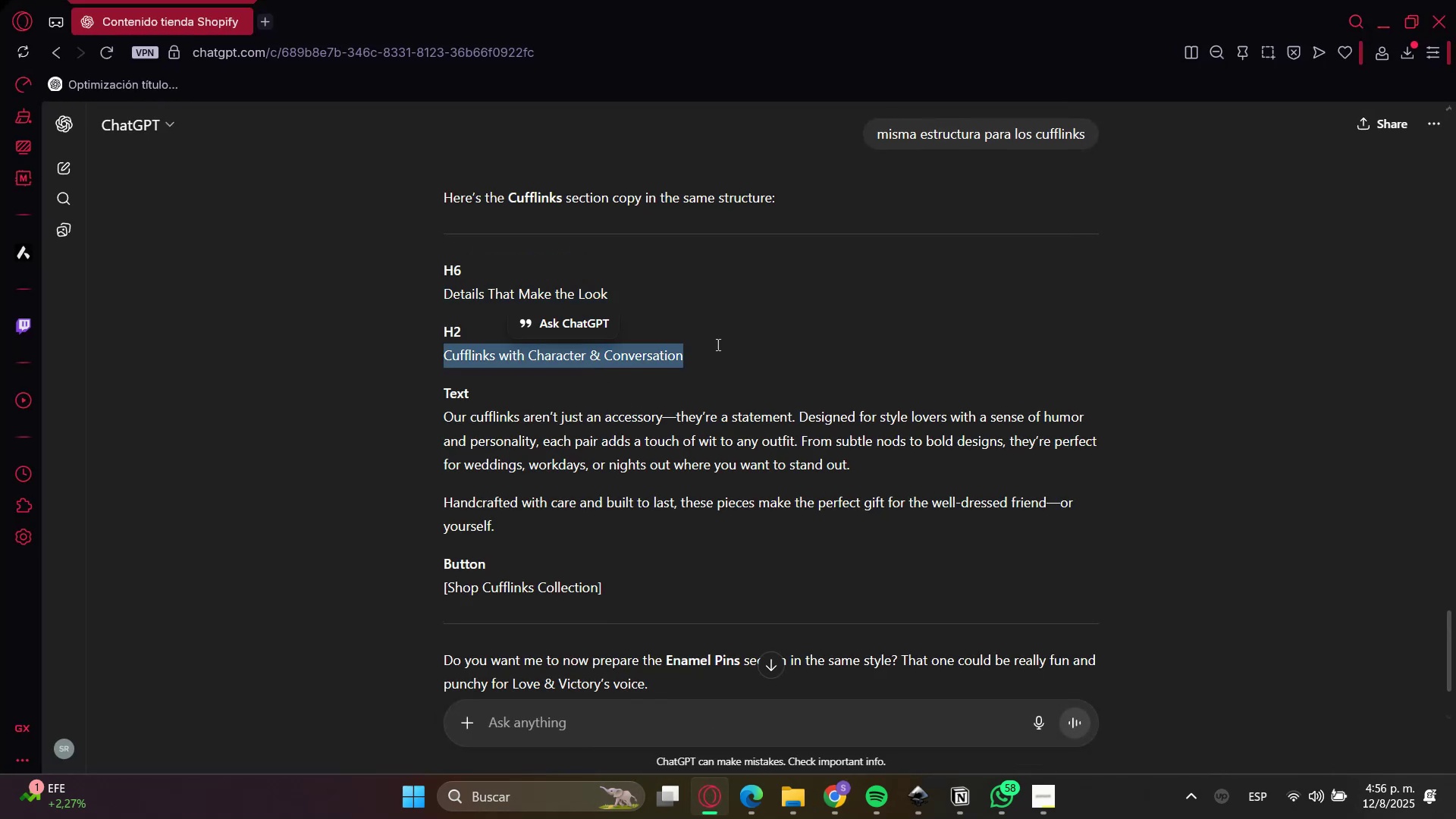 
key(Control+C)
 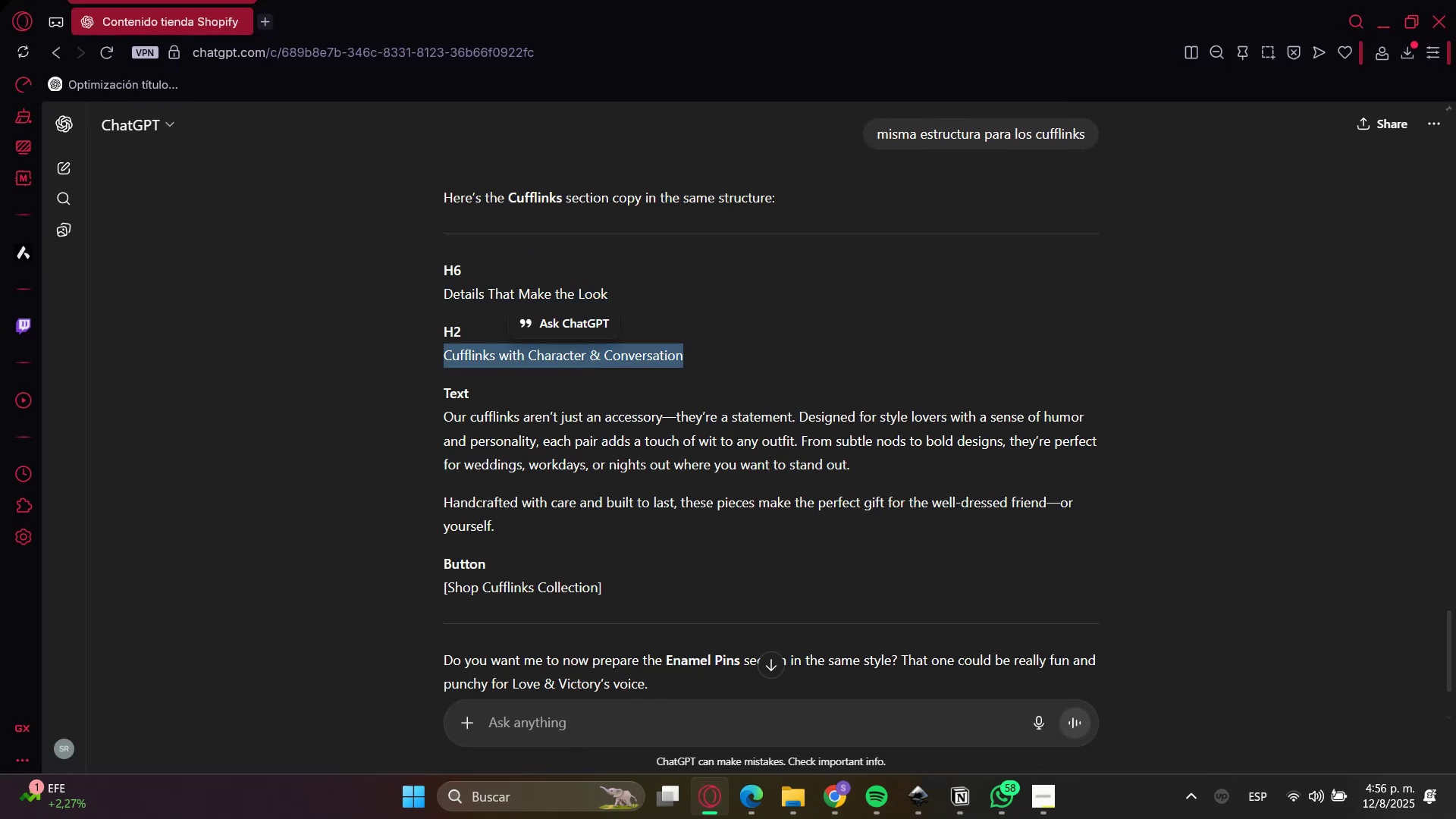 
key(Control+C)
 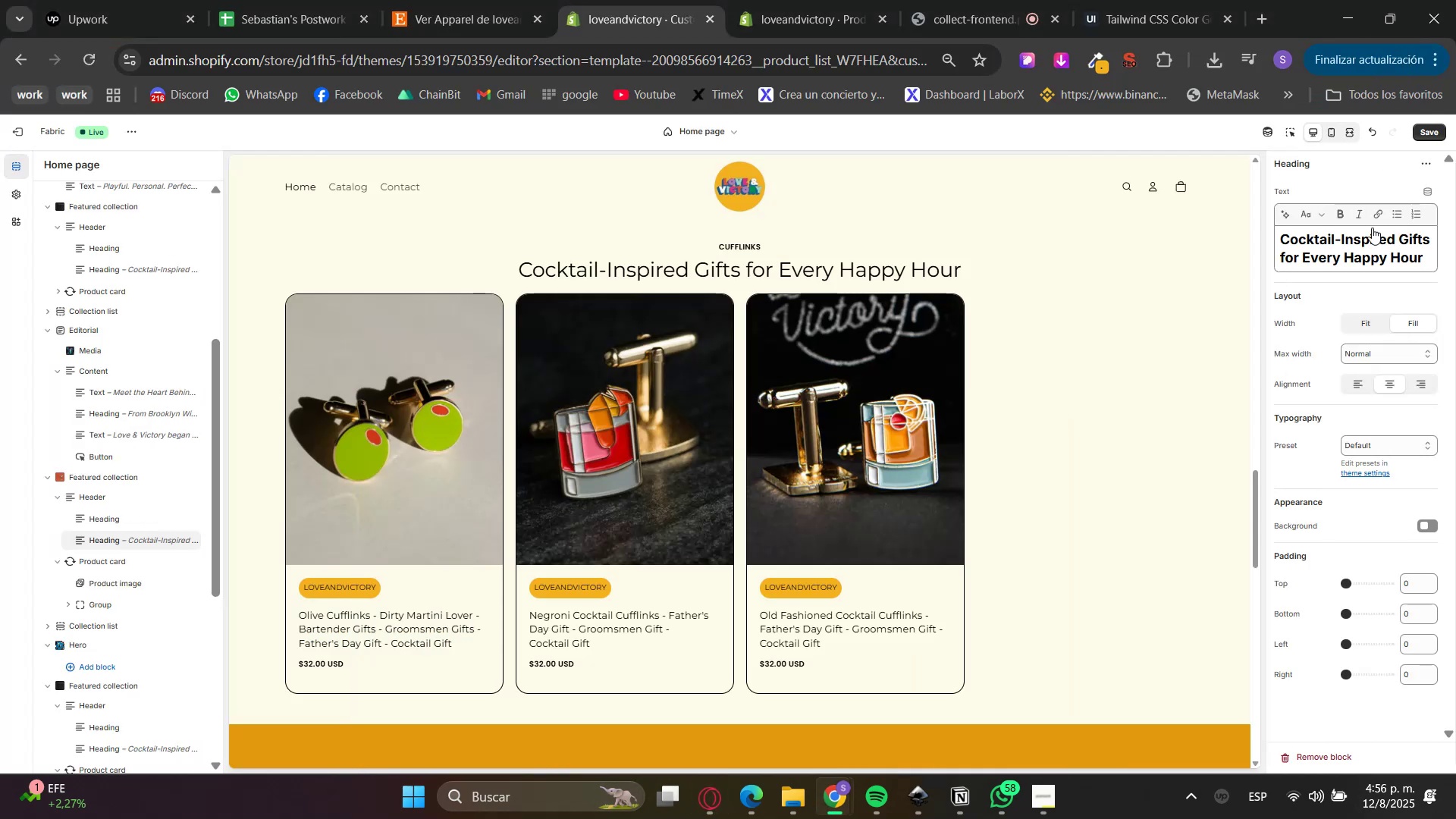 
left_click([1387, 247])
 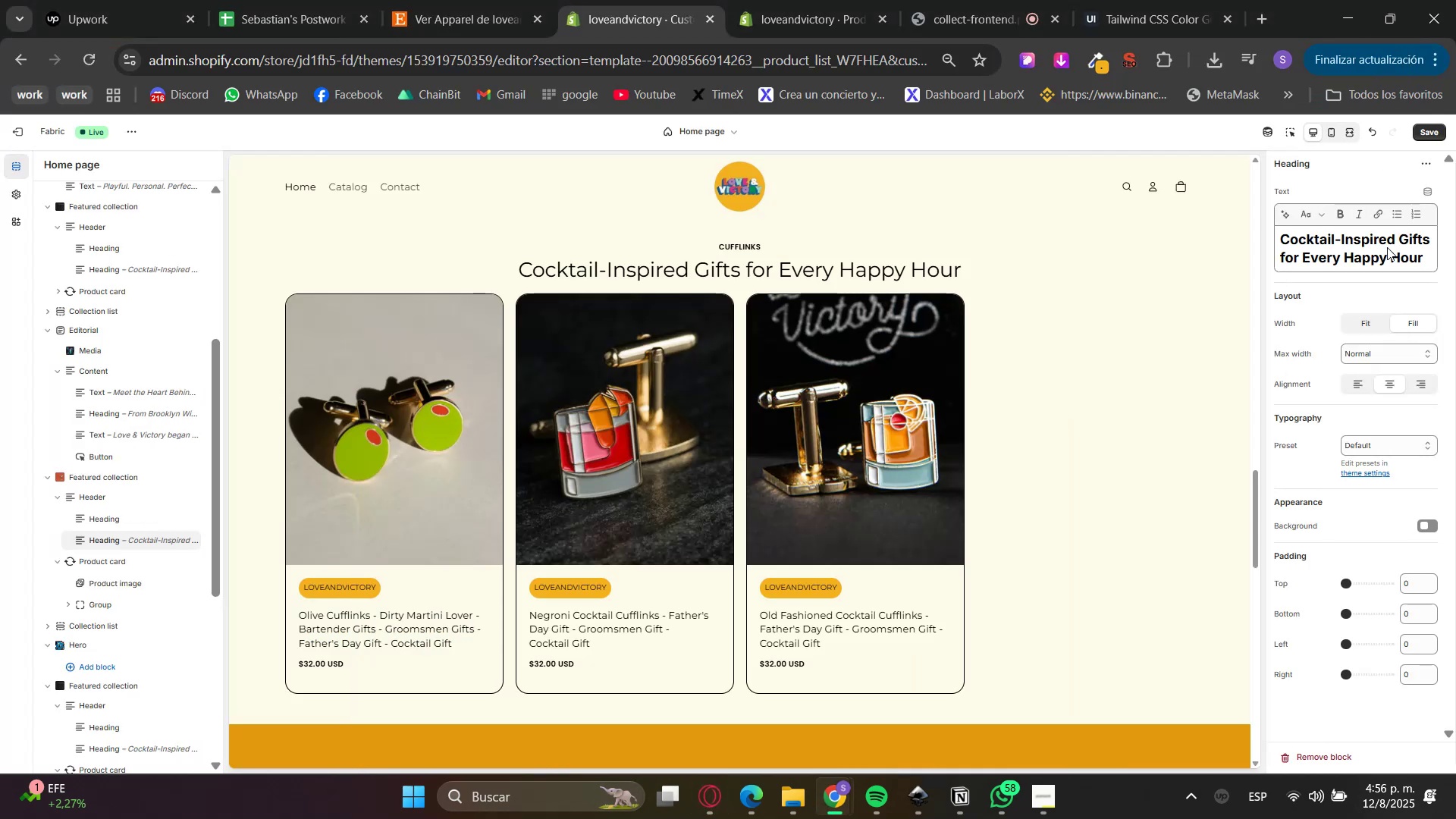 
hold_key(key=ControlLeft, duration=1.74)
triple_click([1387, 246])
 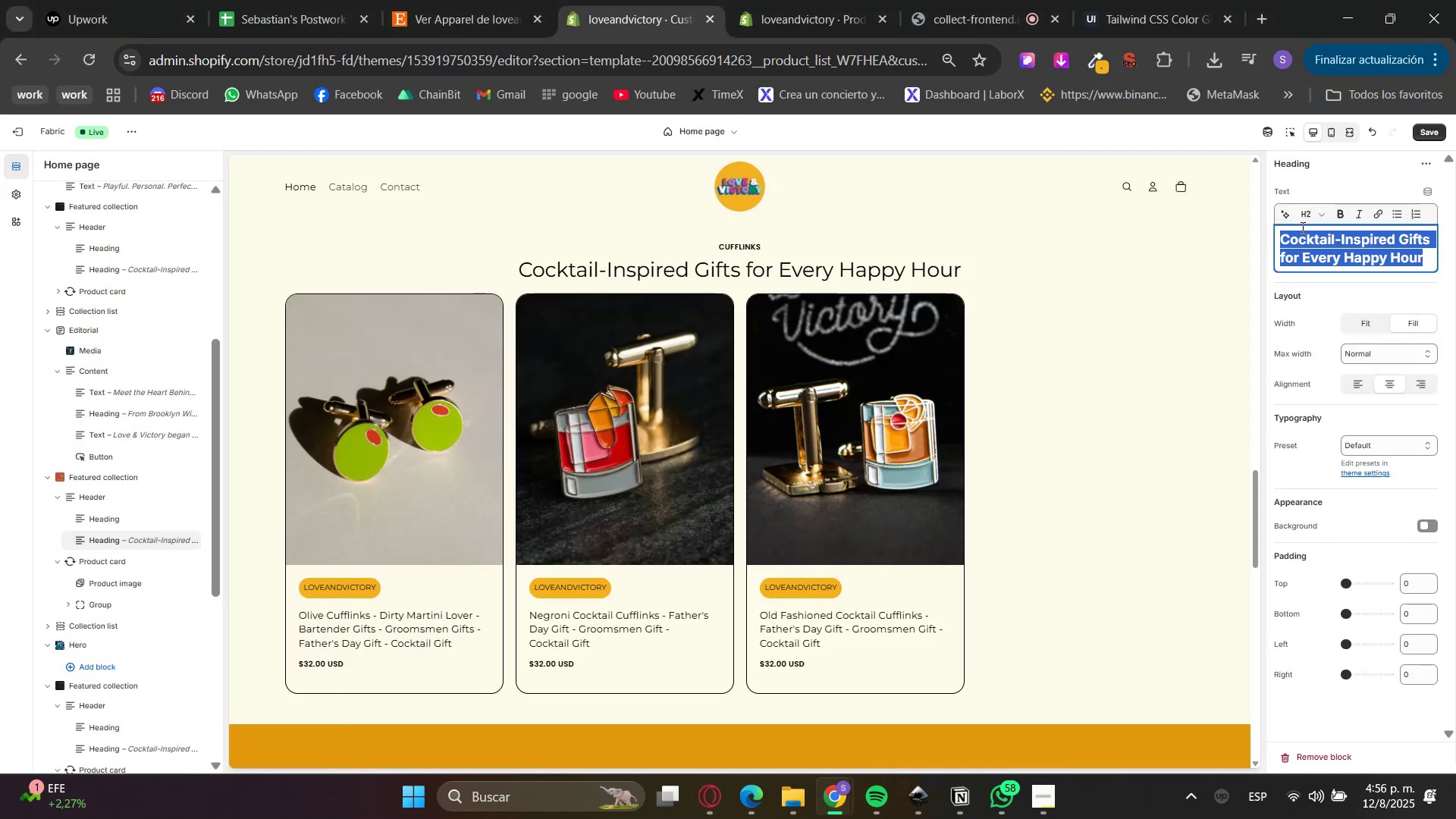 
key(Control+V)
 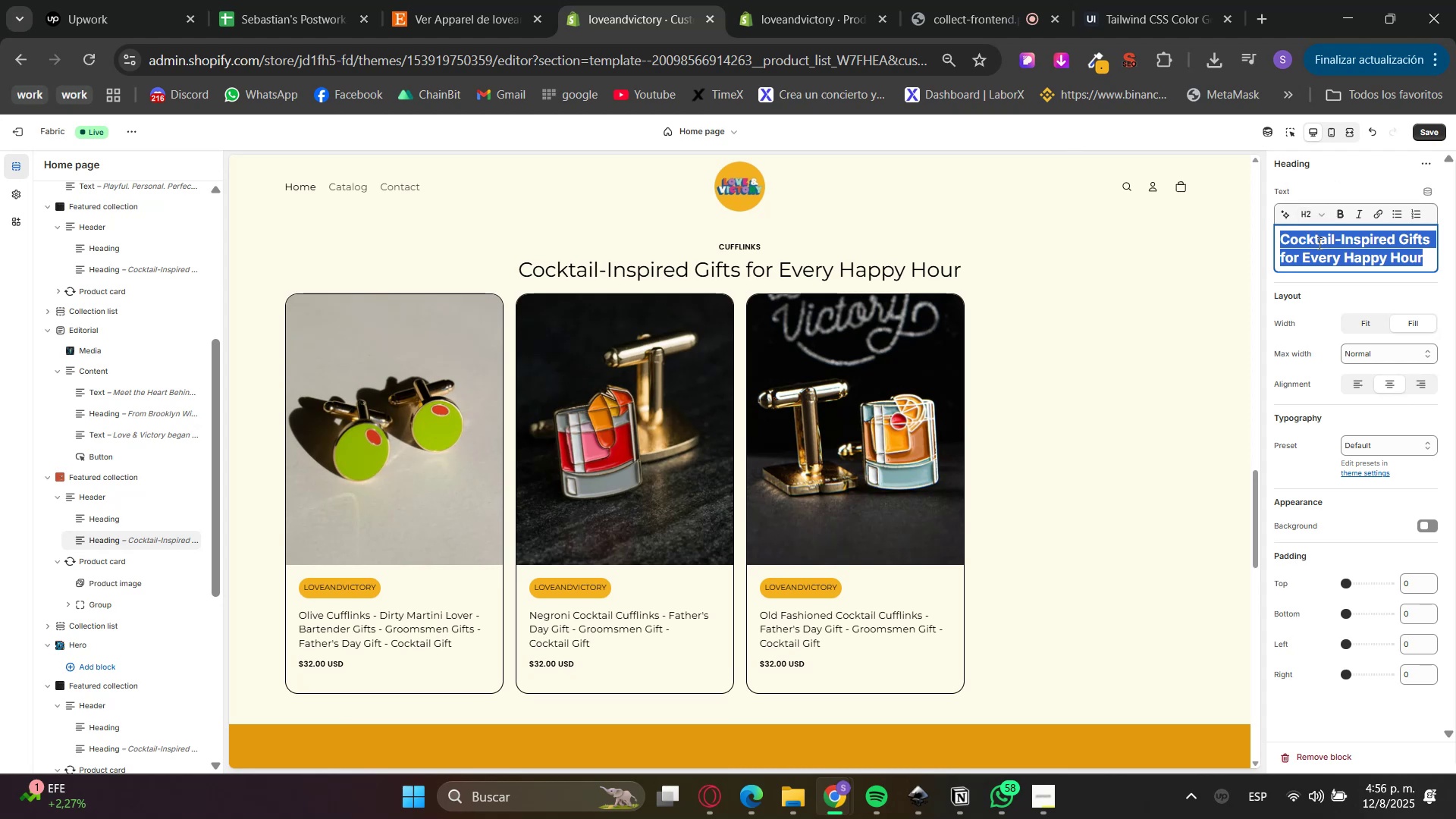 
key(Control+ControlLeft)
 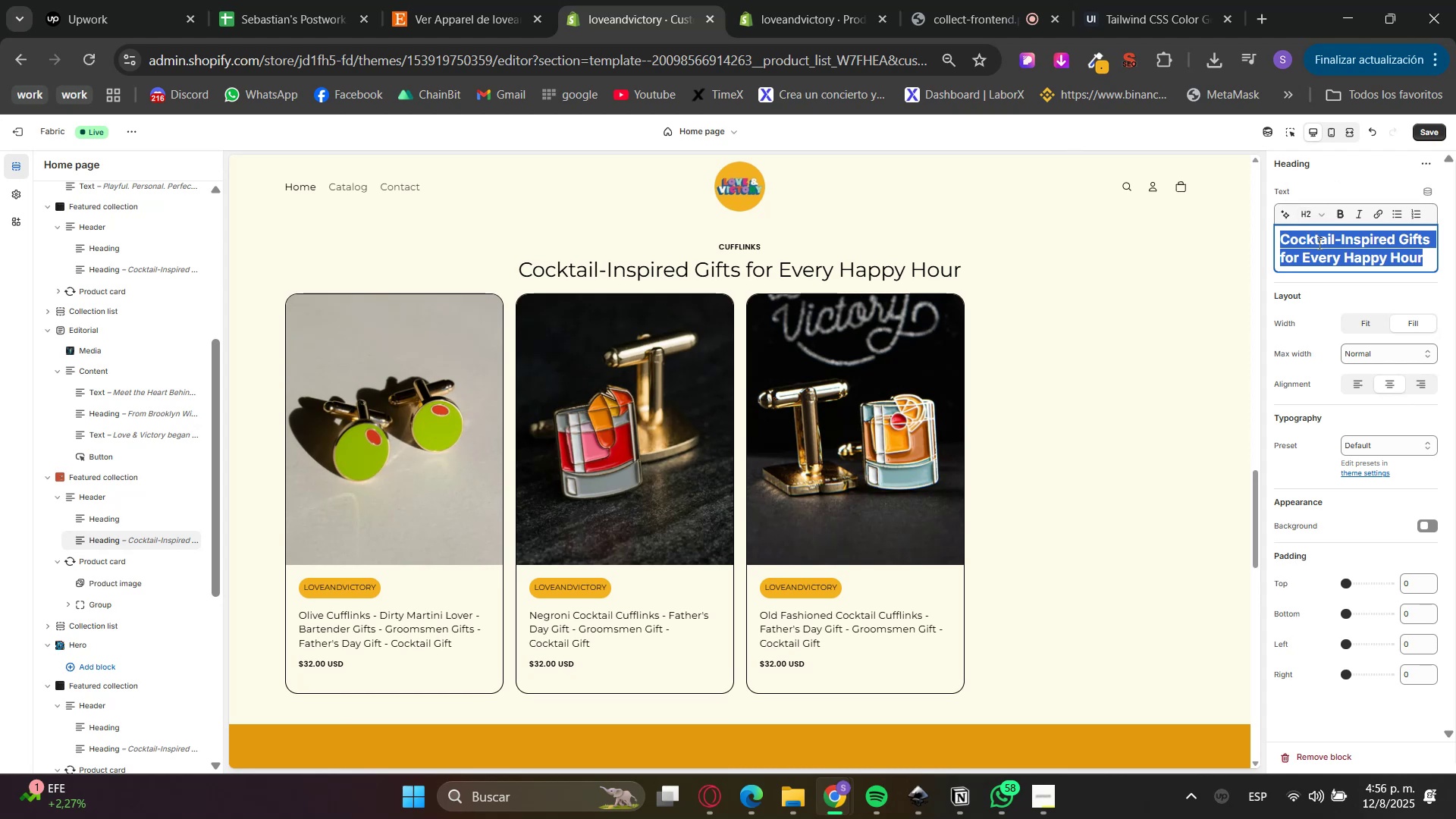 
key(Control+V)
 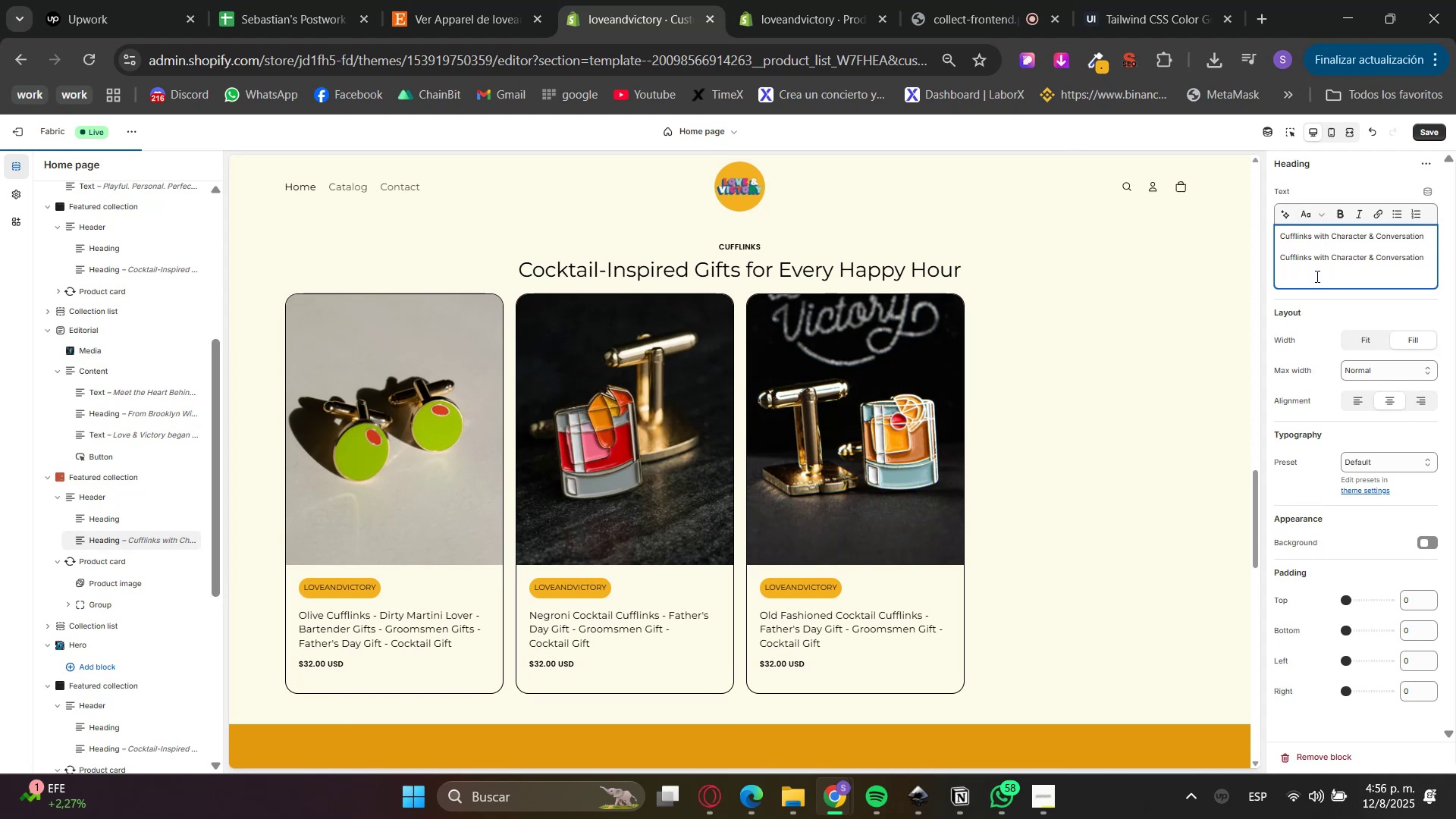 
key(Control+B)
 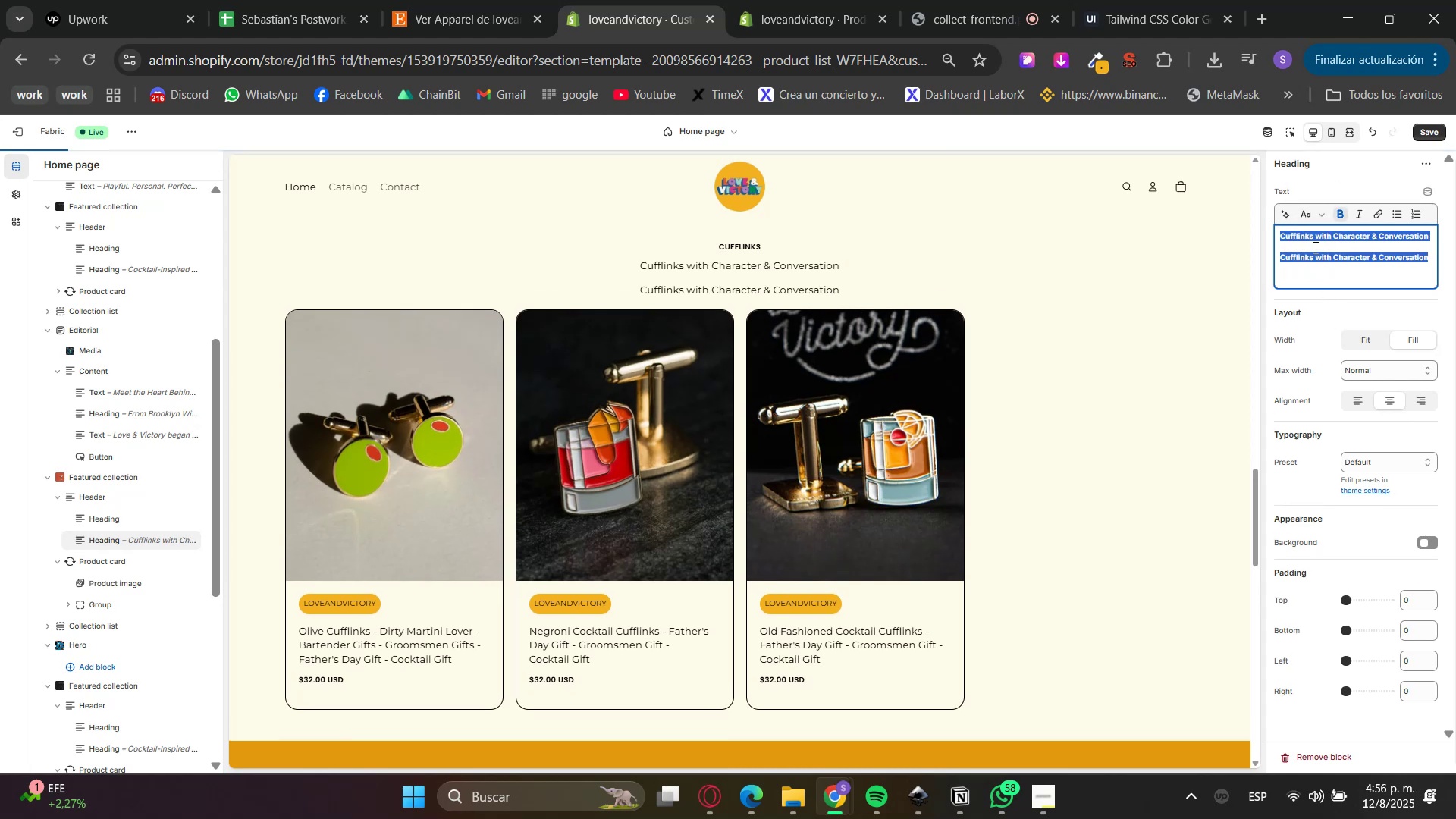 
key(Control+V)
 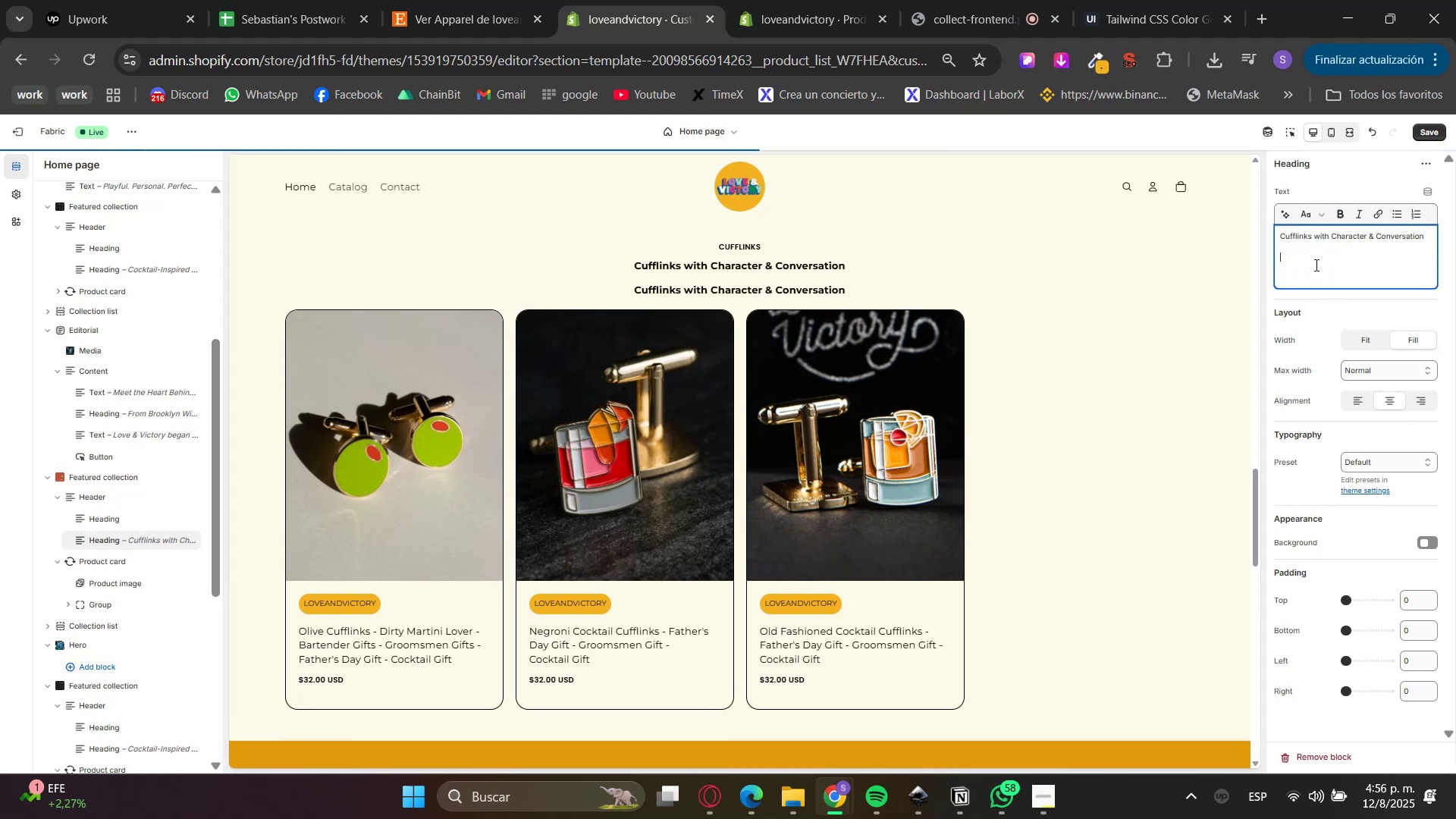 
key(Backspace)
 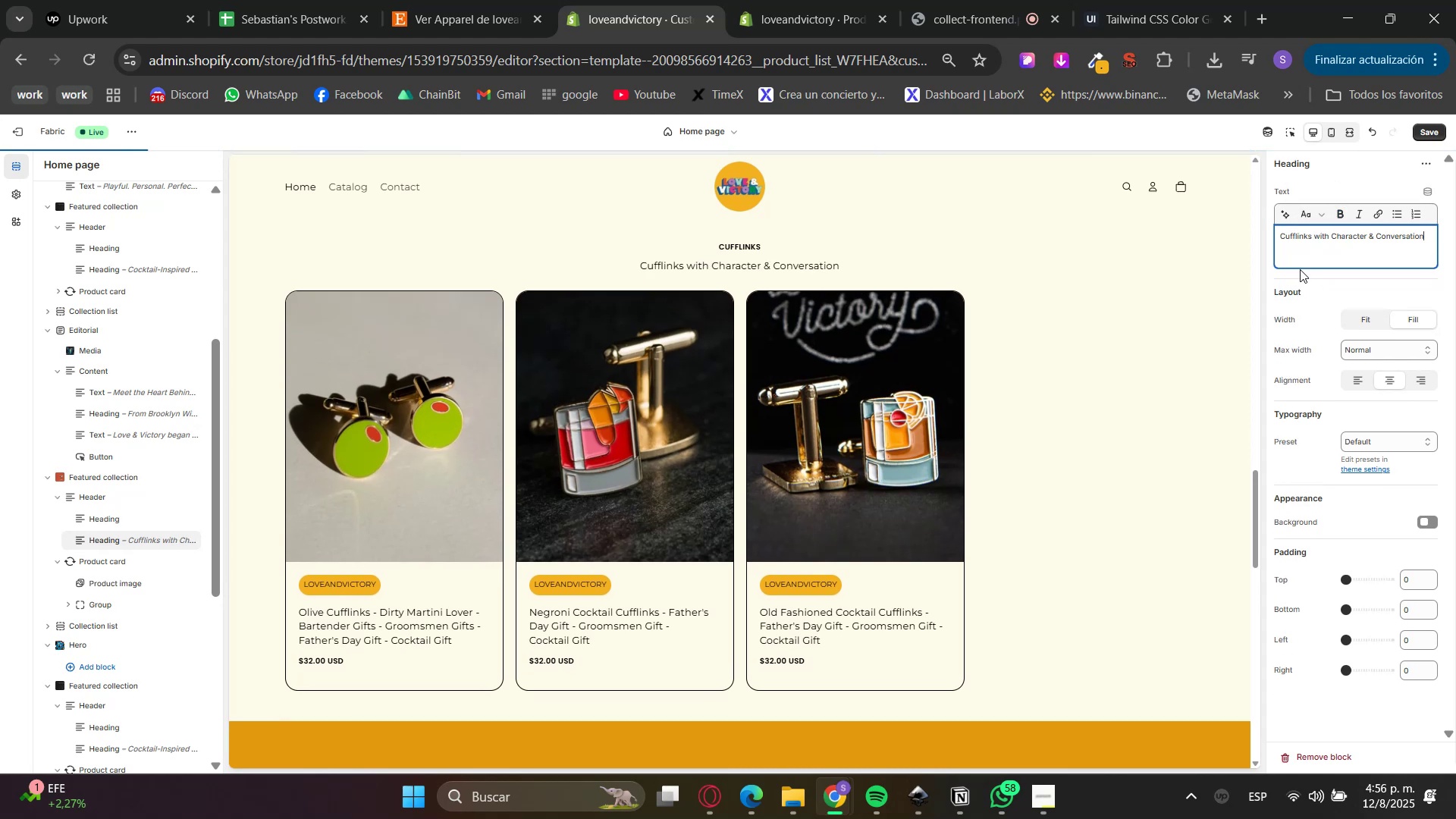 
left_click([1294, 249])
 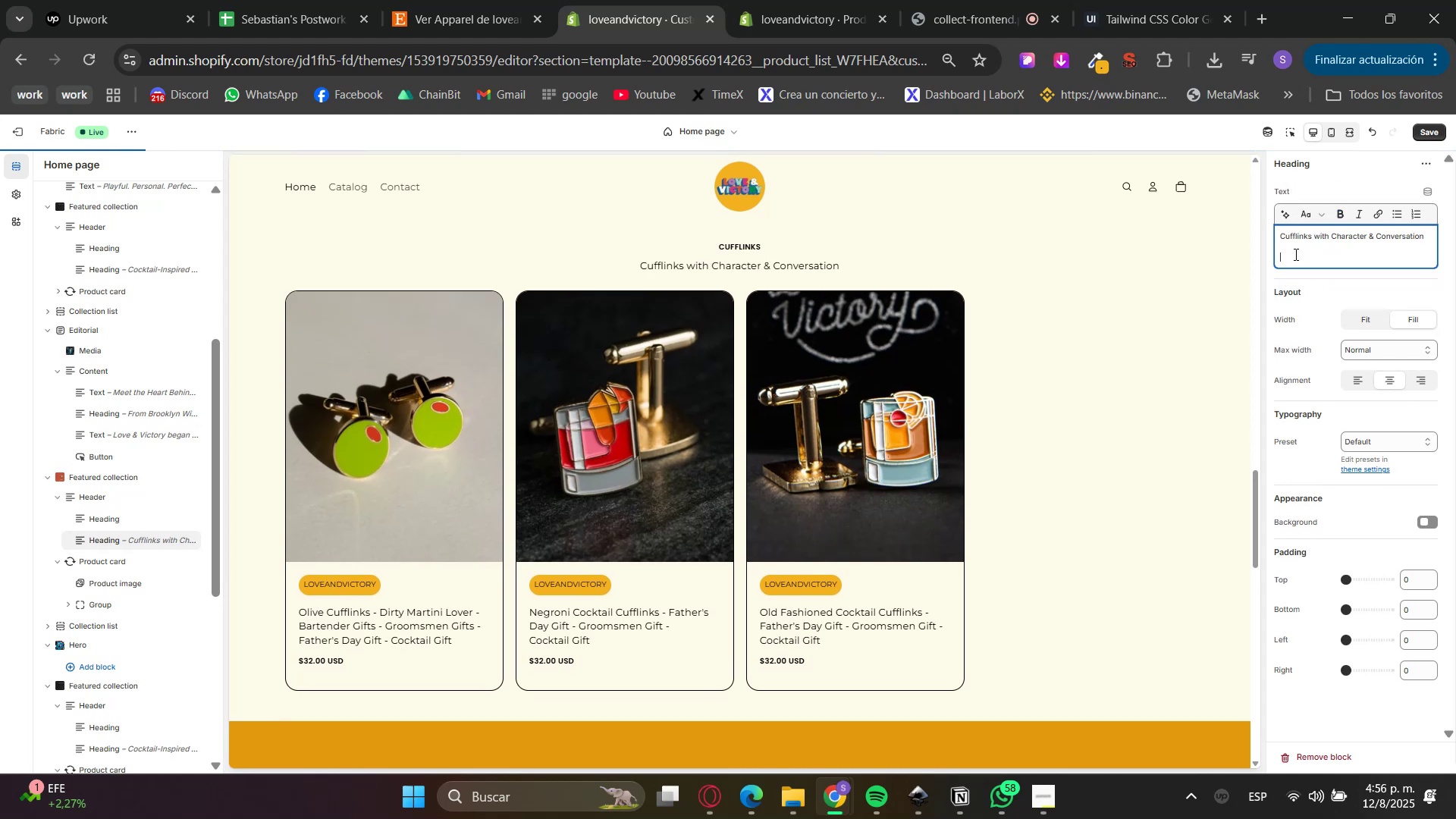 
key(Backspace)
 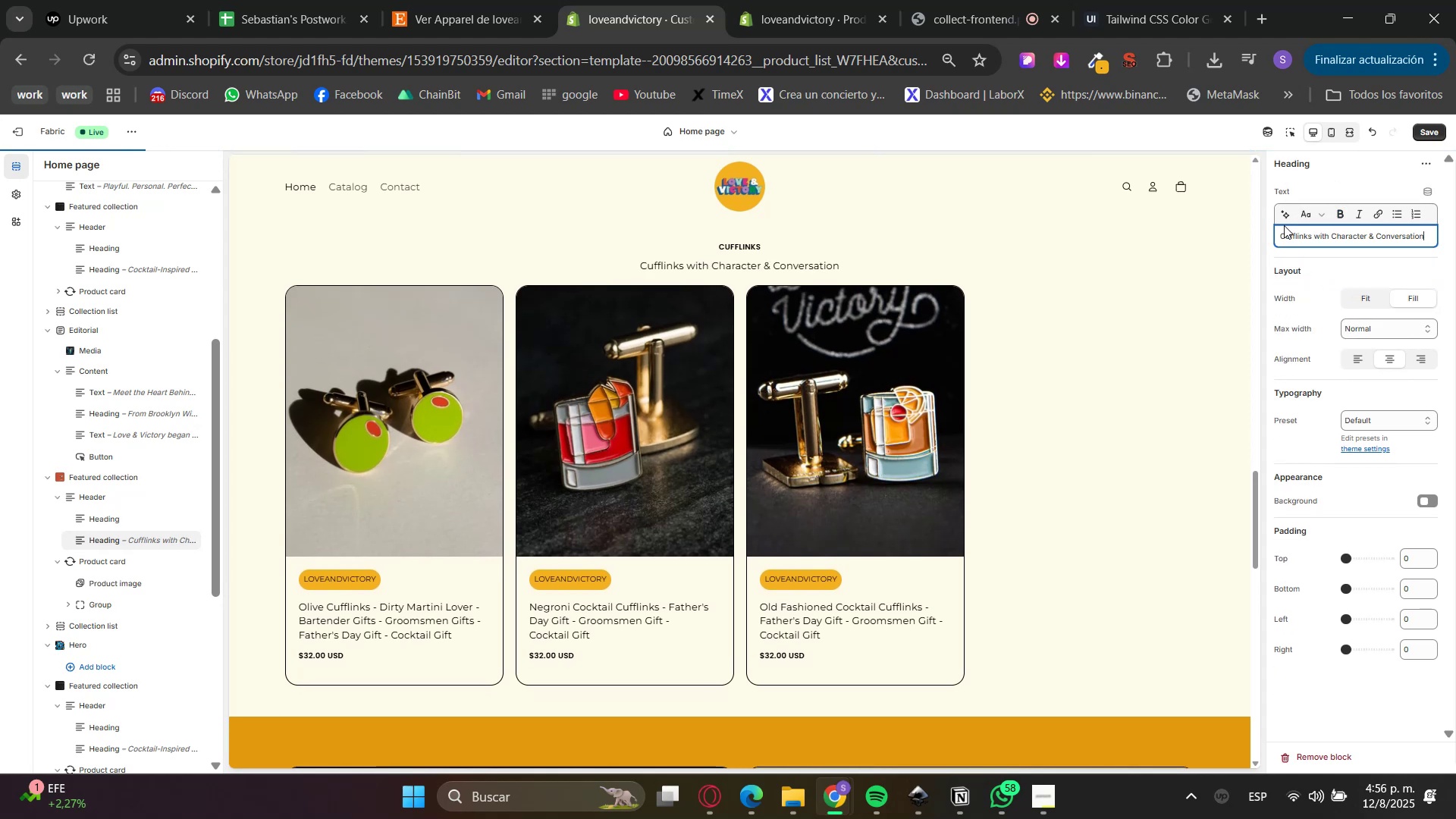 
left_click([1293, 244])
 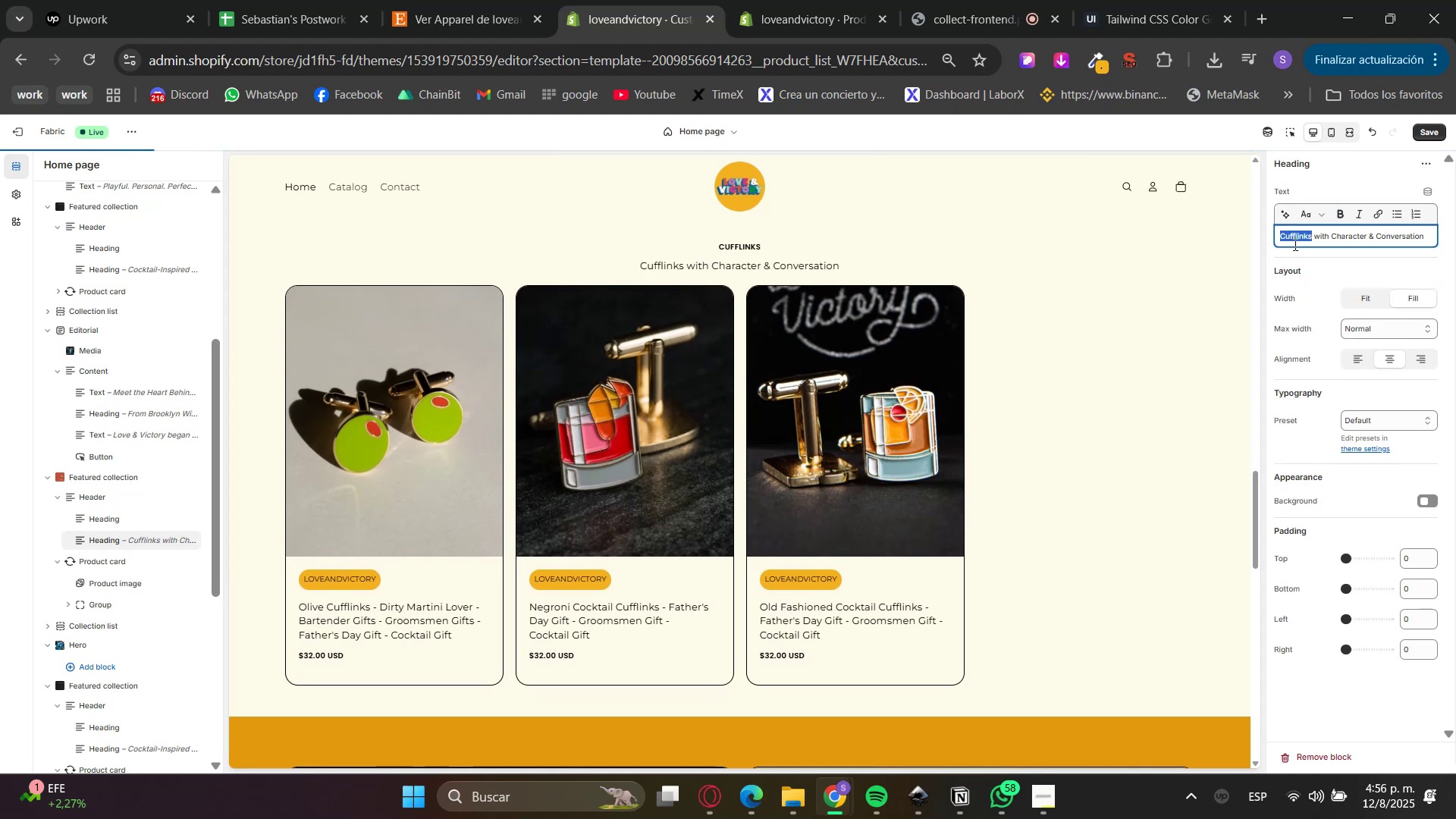 
triple_click([1294, 244])
 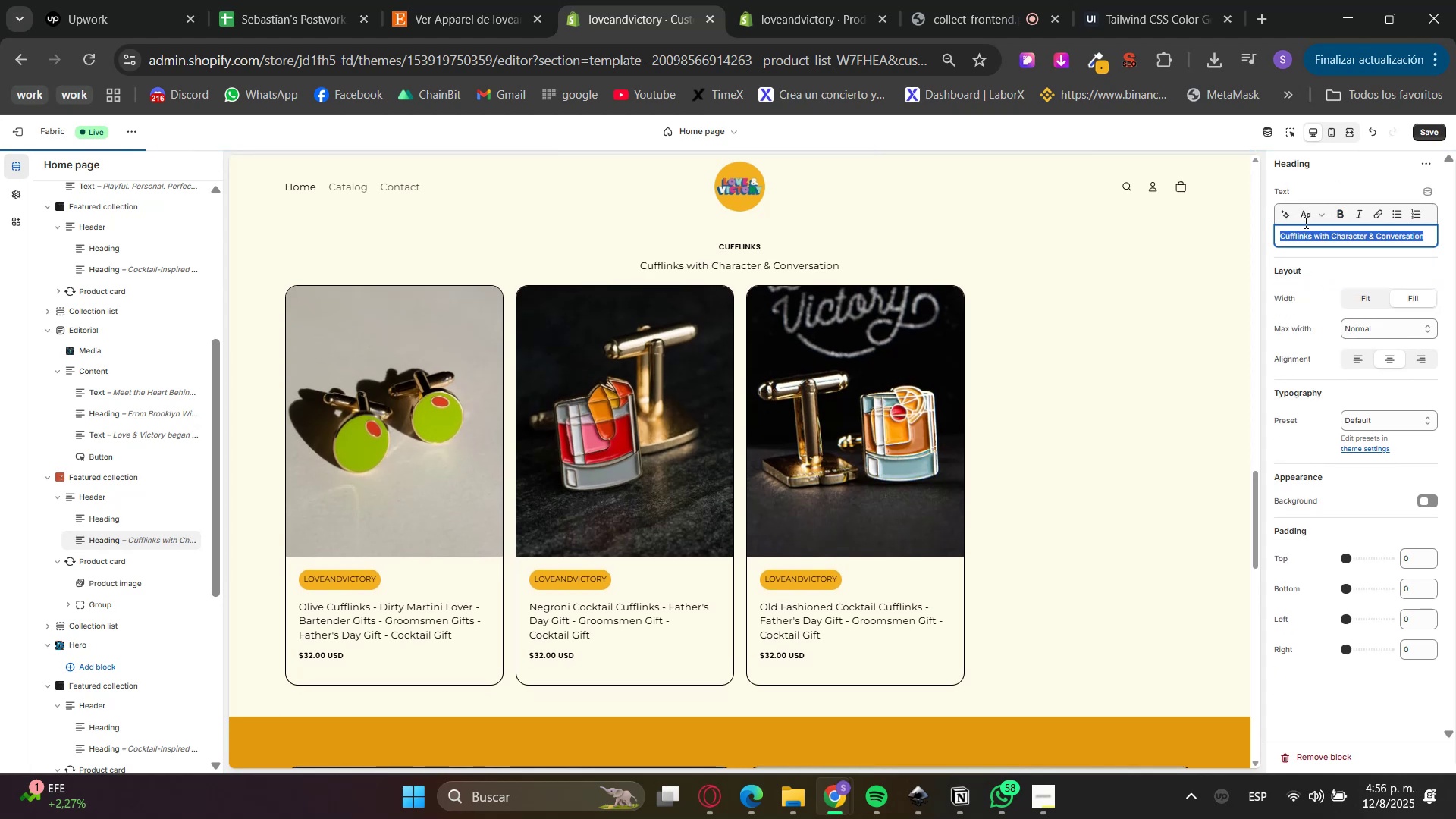 
triple_click([1305, 218])
 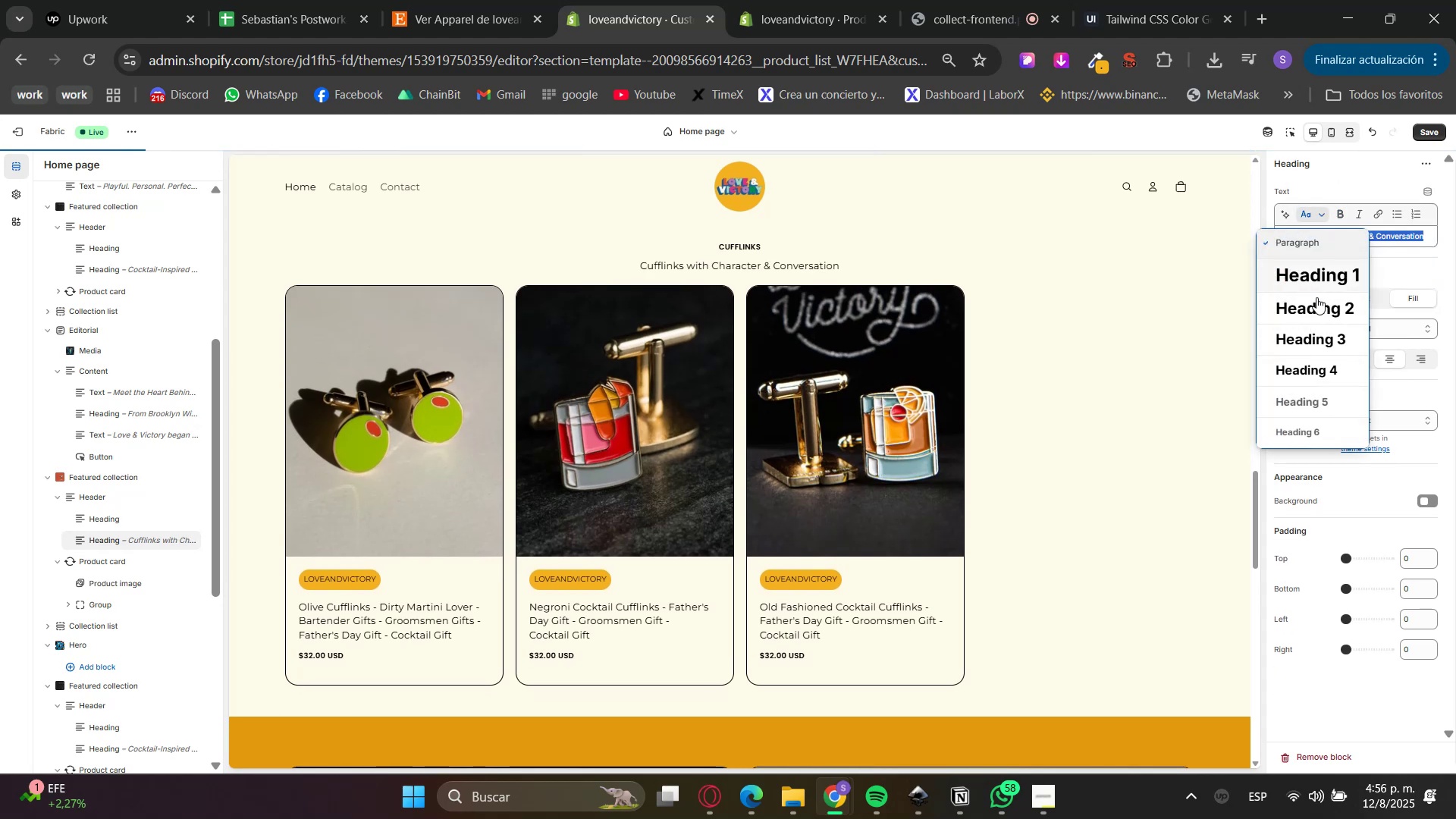 
left_click([1315, 298])
 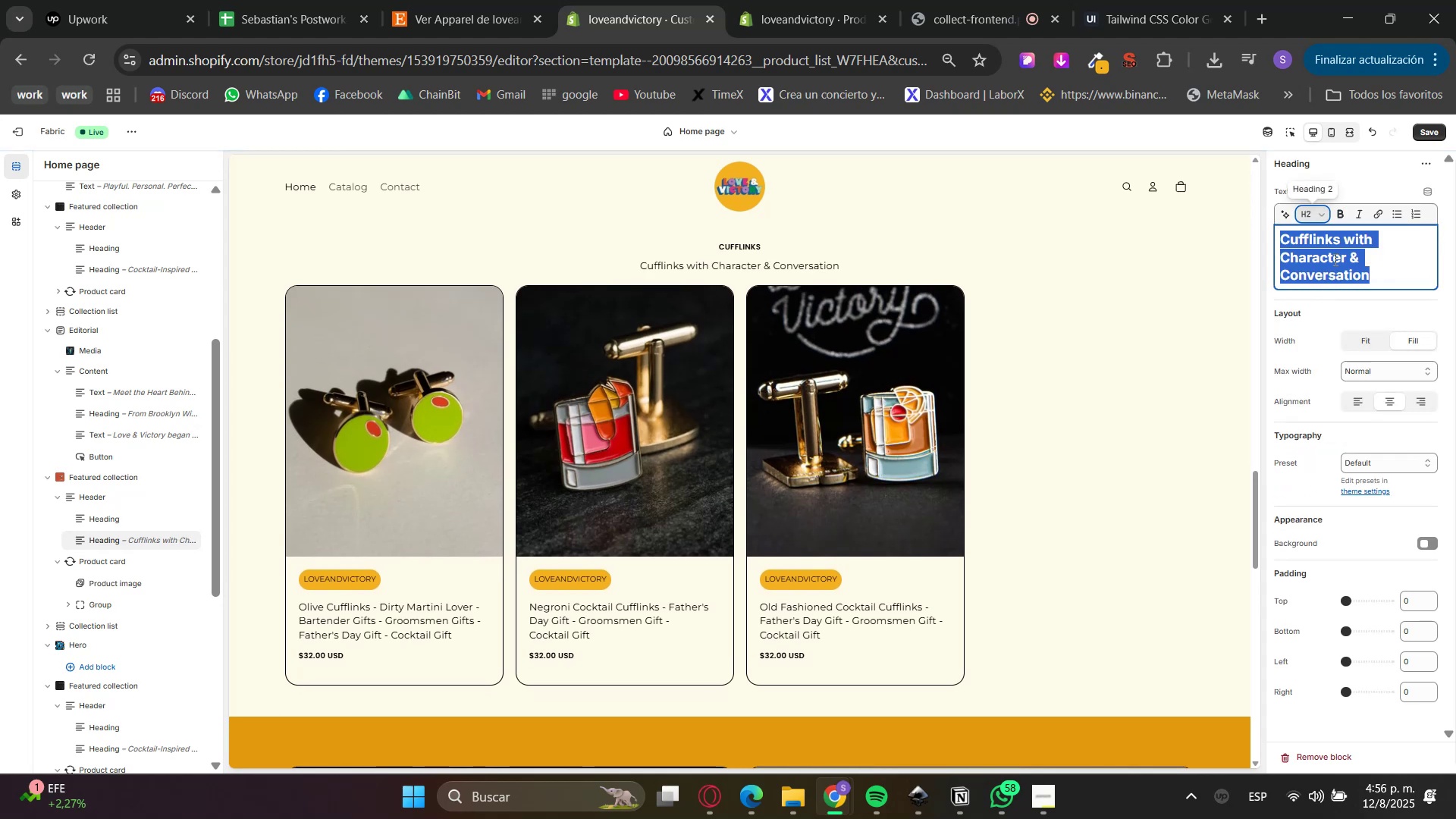 
left_click([1314, 302])
 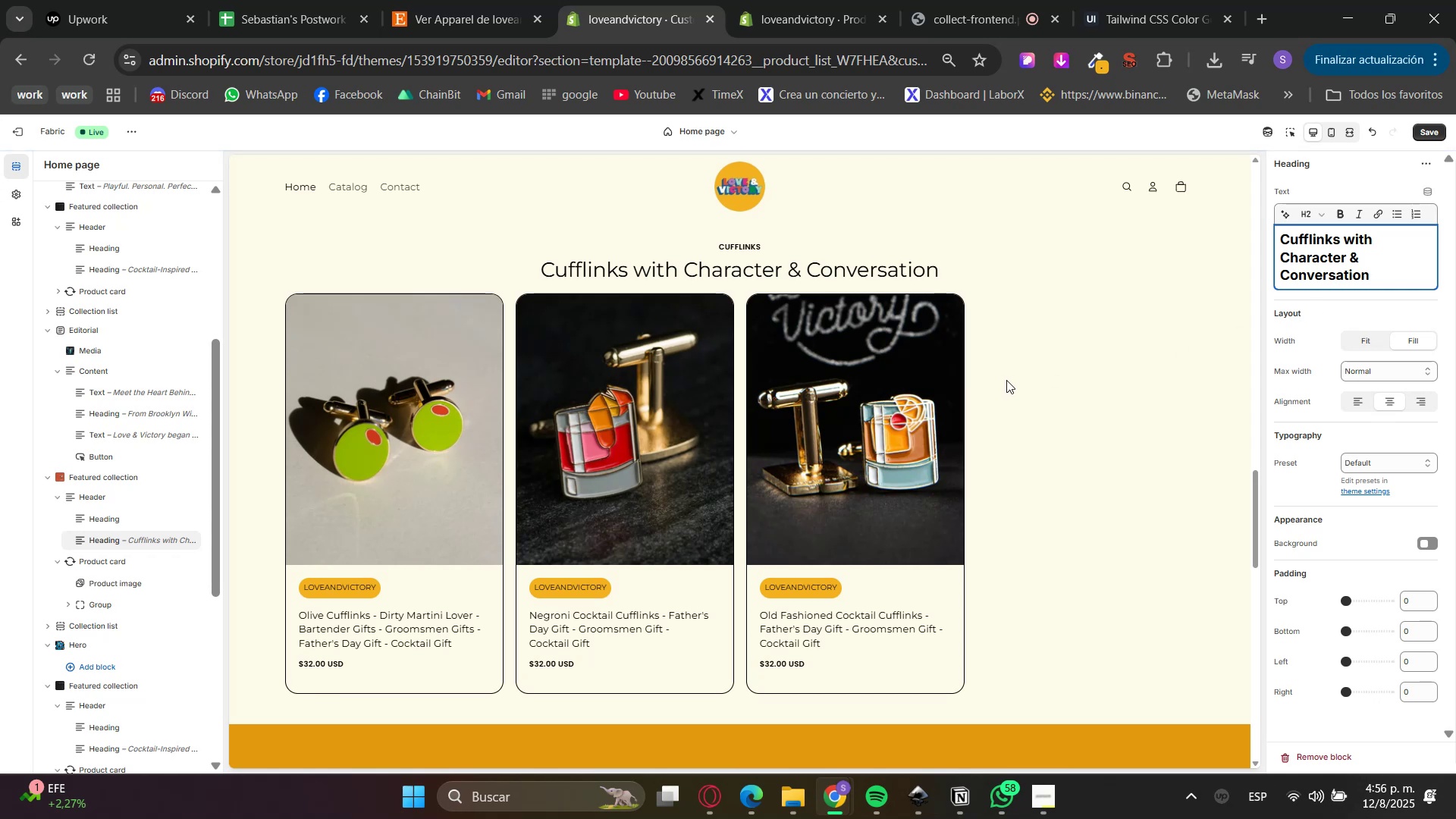 
scroll: coordinate [1031, 404], scroll_direction: up, amount: 1.0
 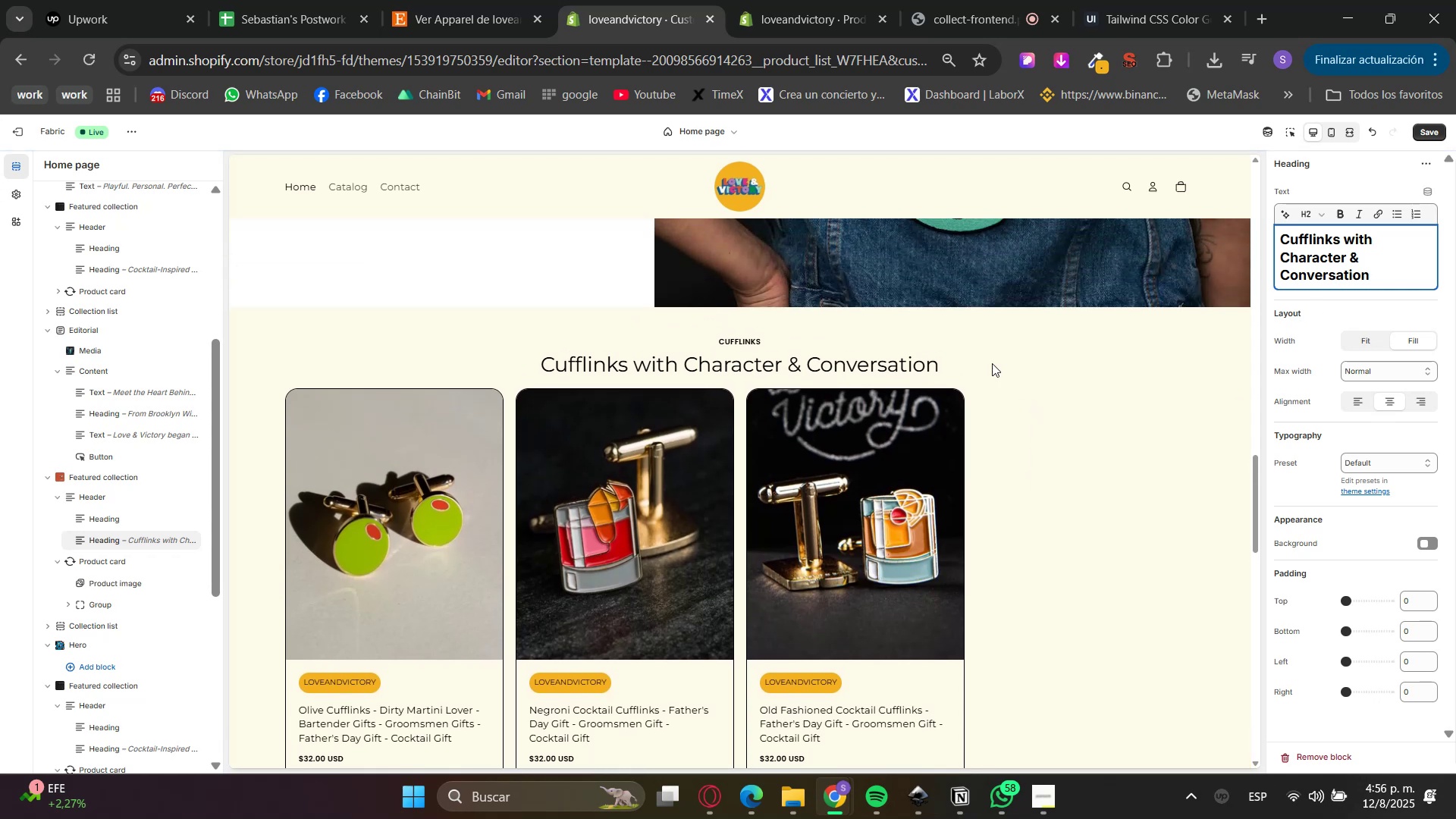 
left_click([828, 0])
 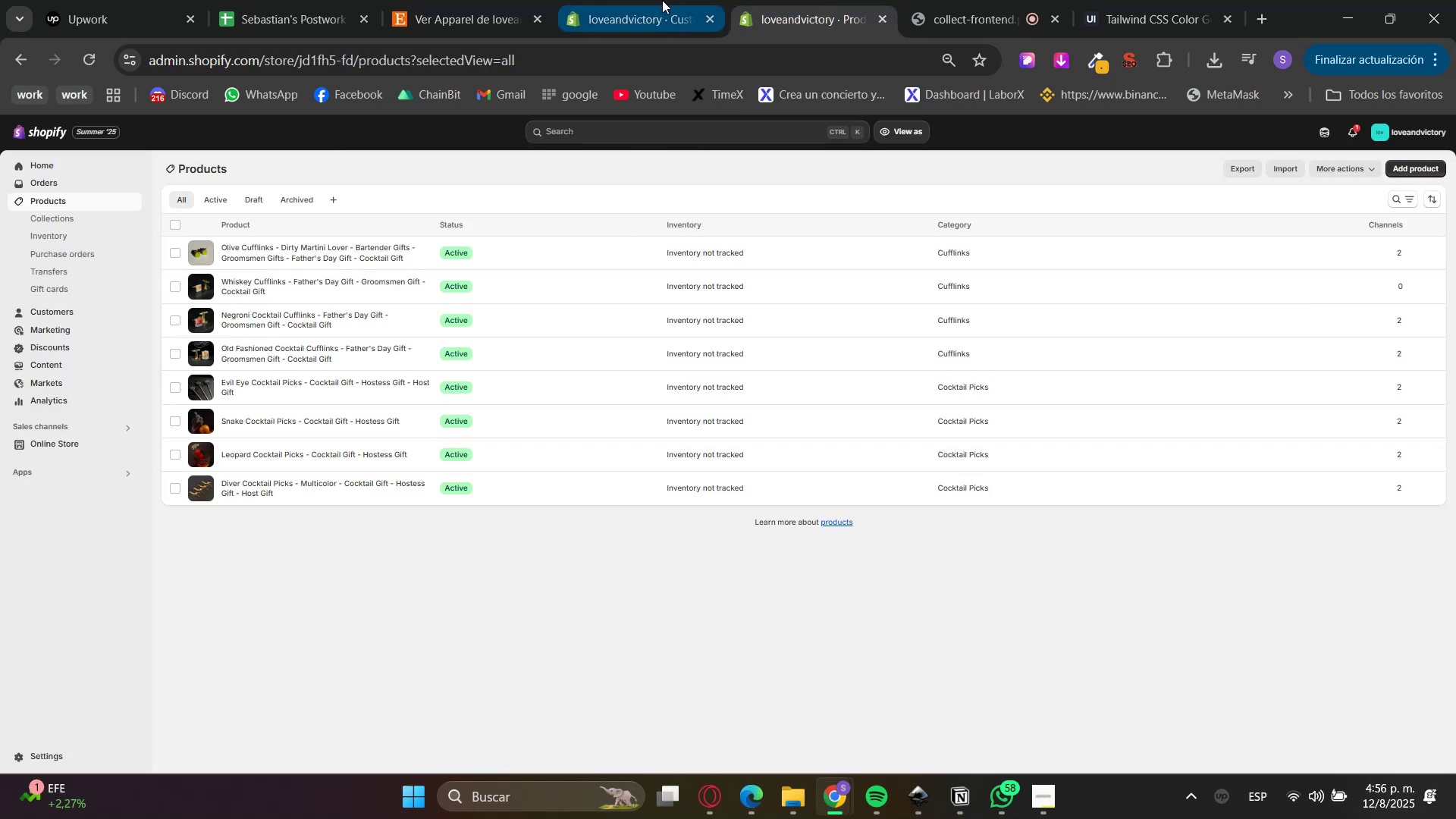 
left_click([647, 0])
 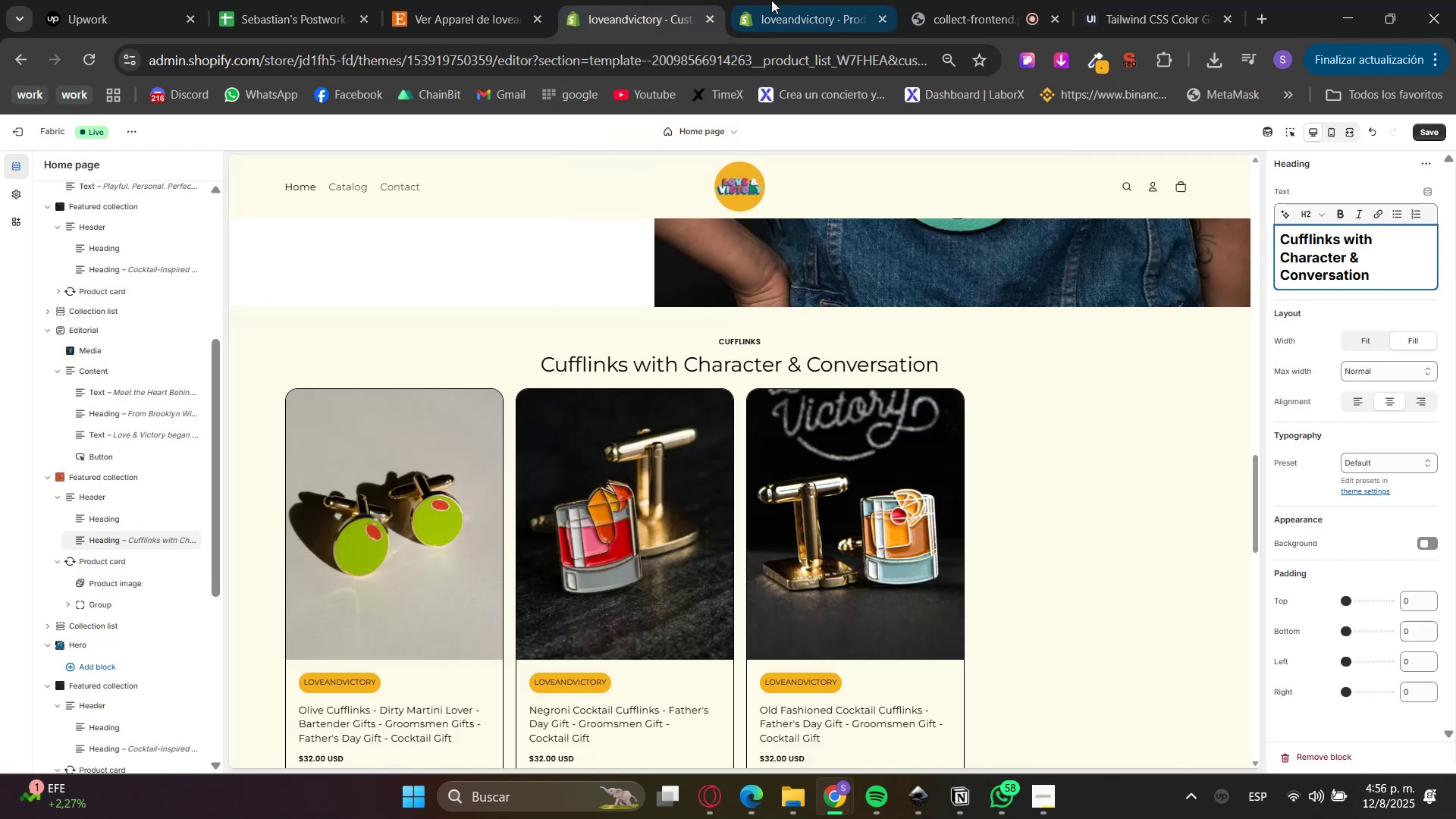 
left_click([829, 0])
 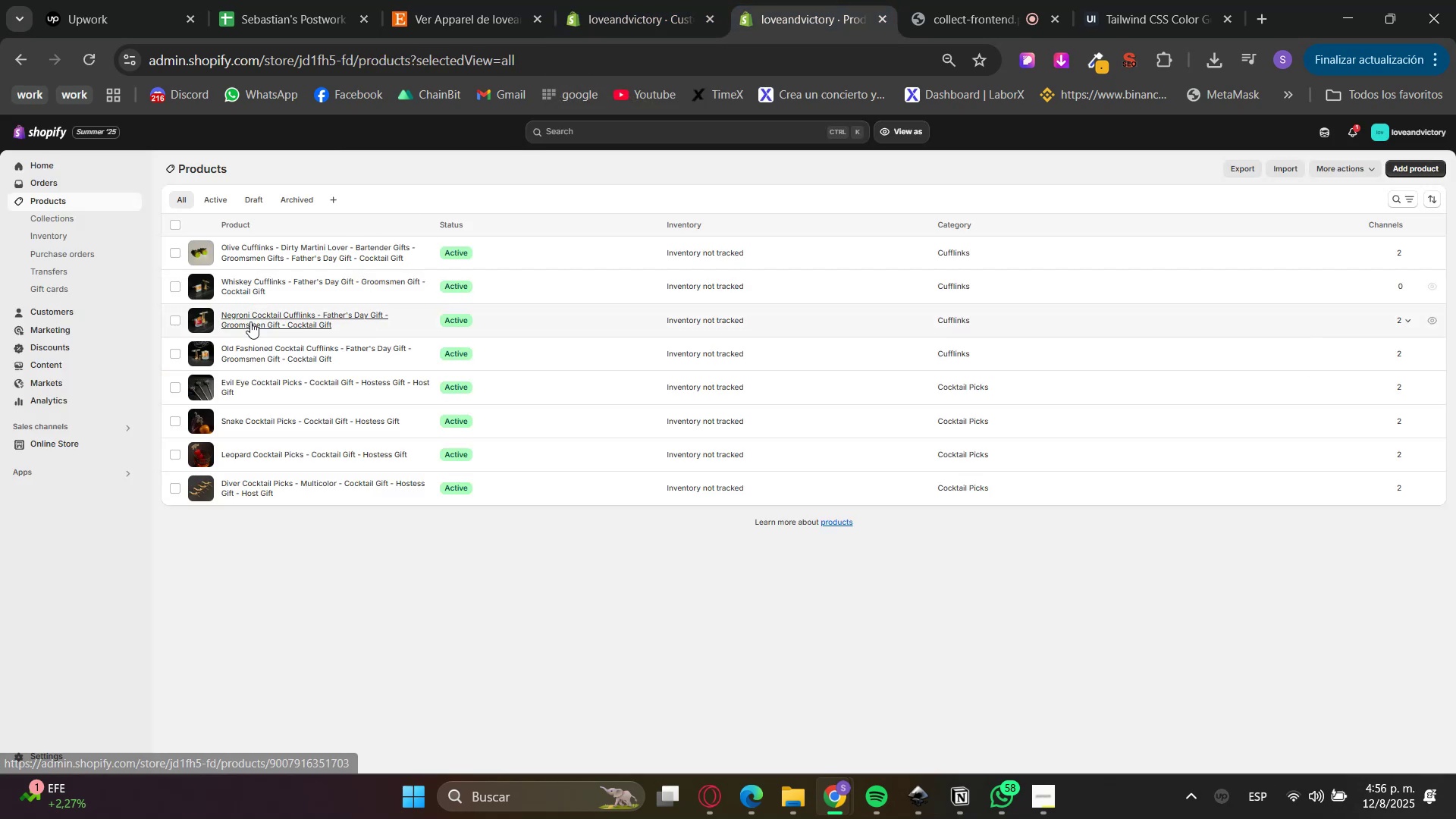 
left_click([255, 350])
 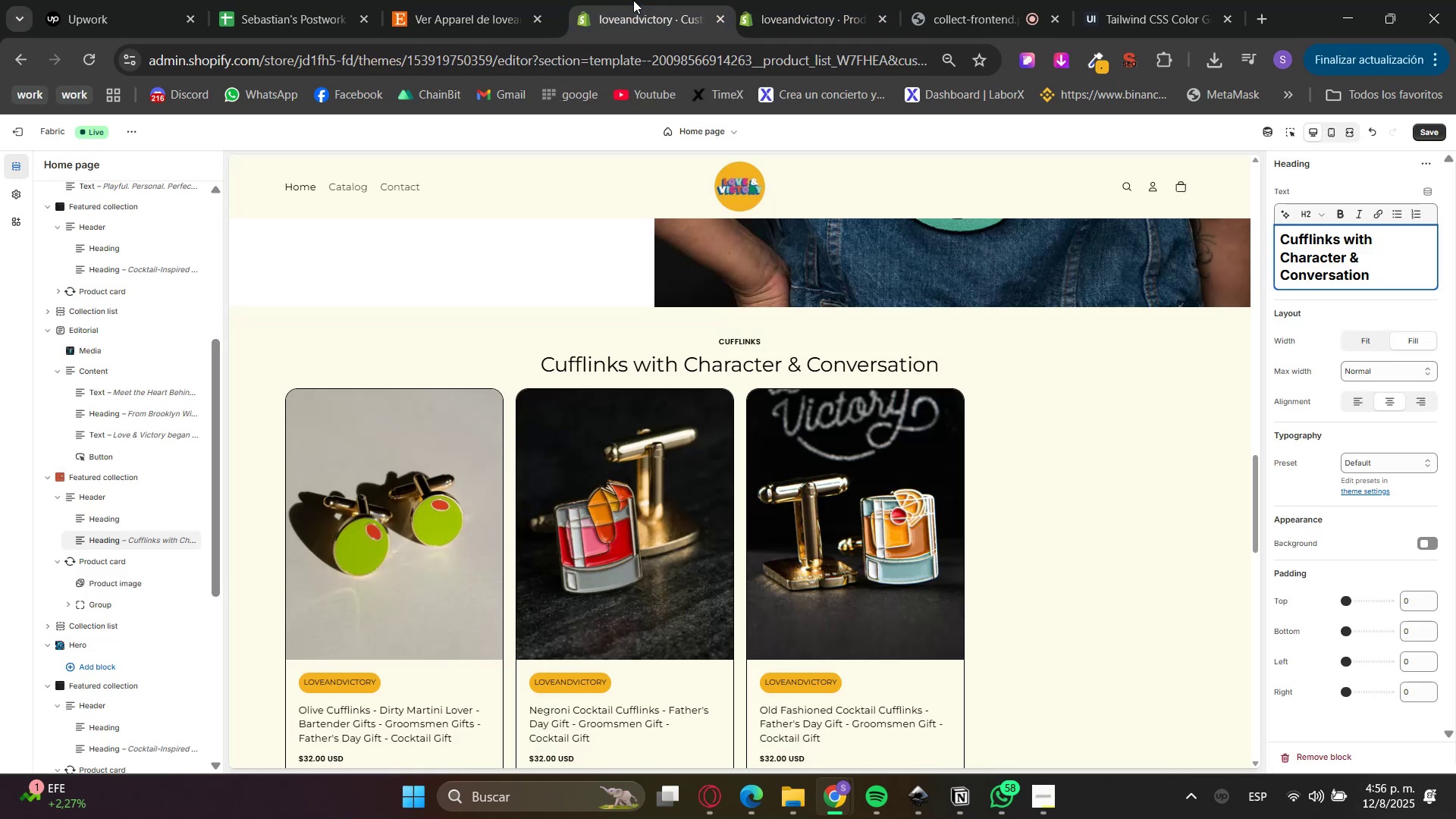 
left_click([865, 0])
 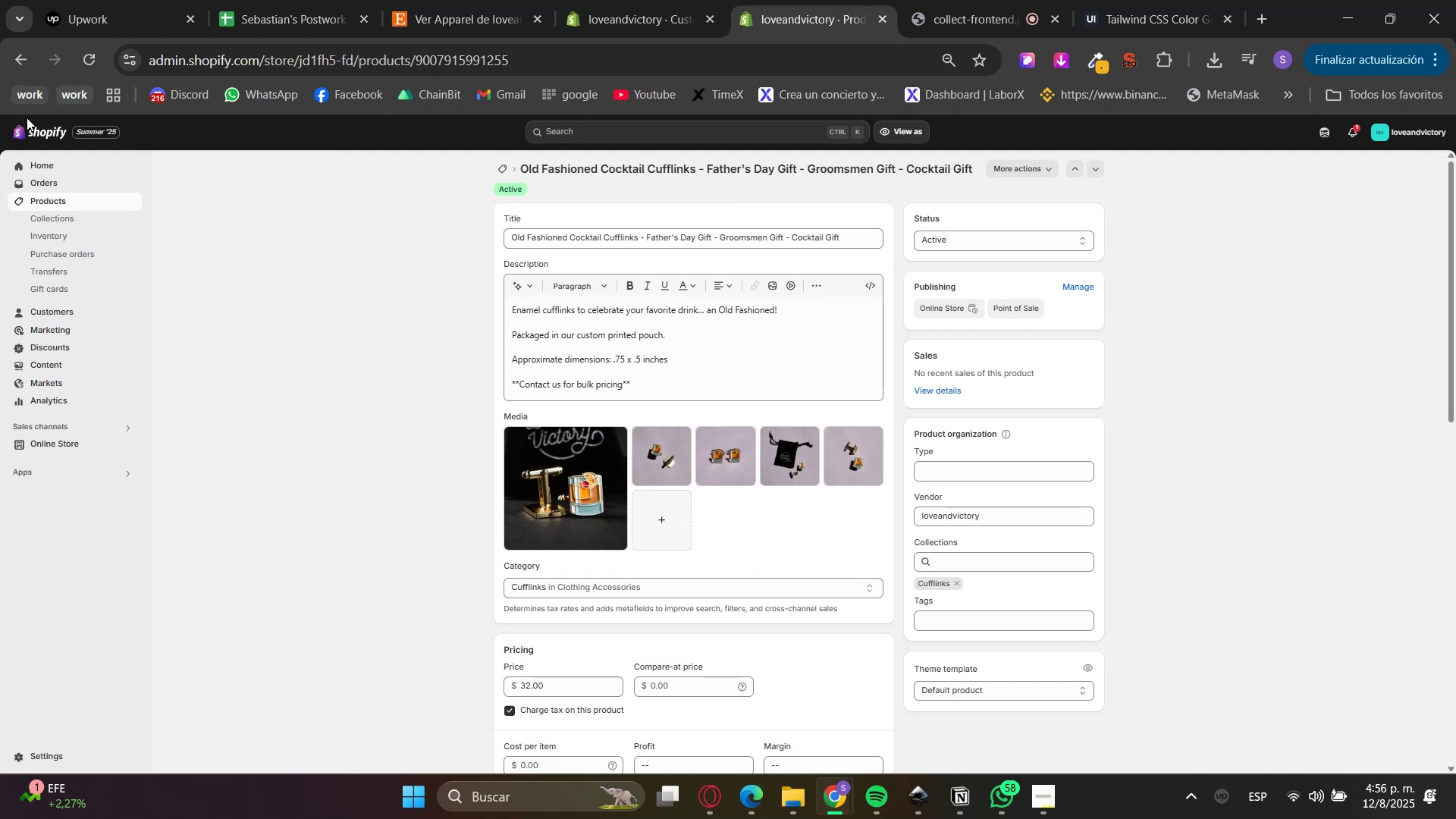 
left_click([17, 67])
 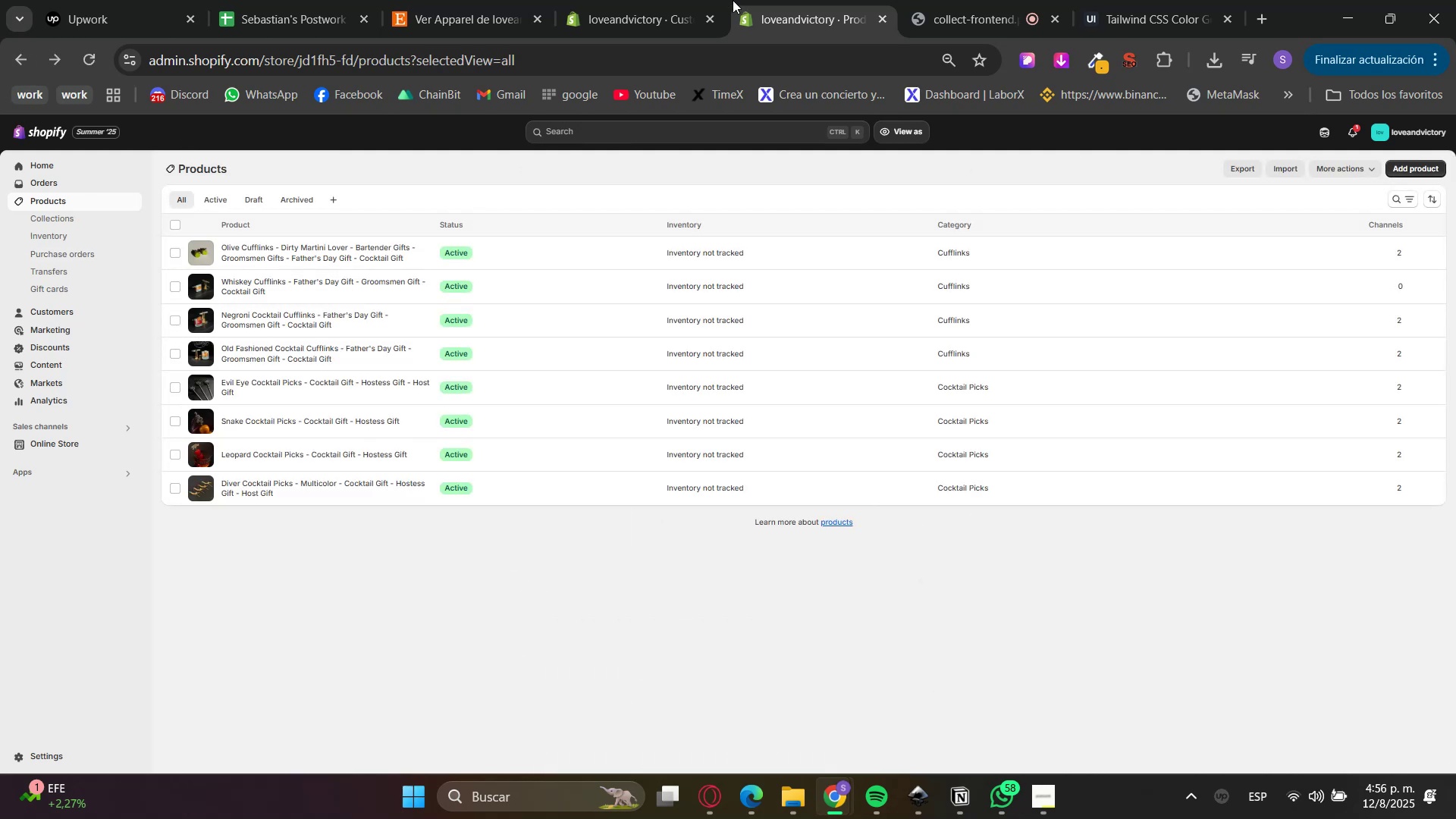 
left_click([779, 0])
 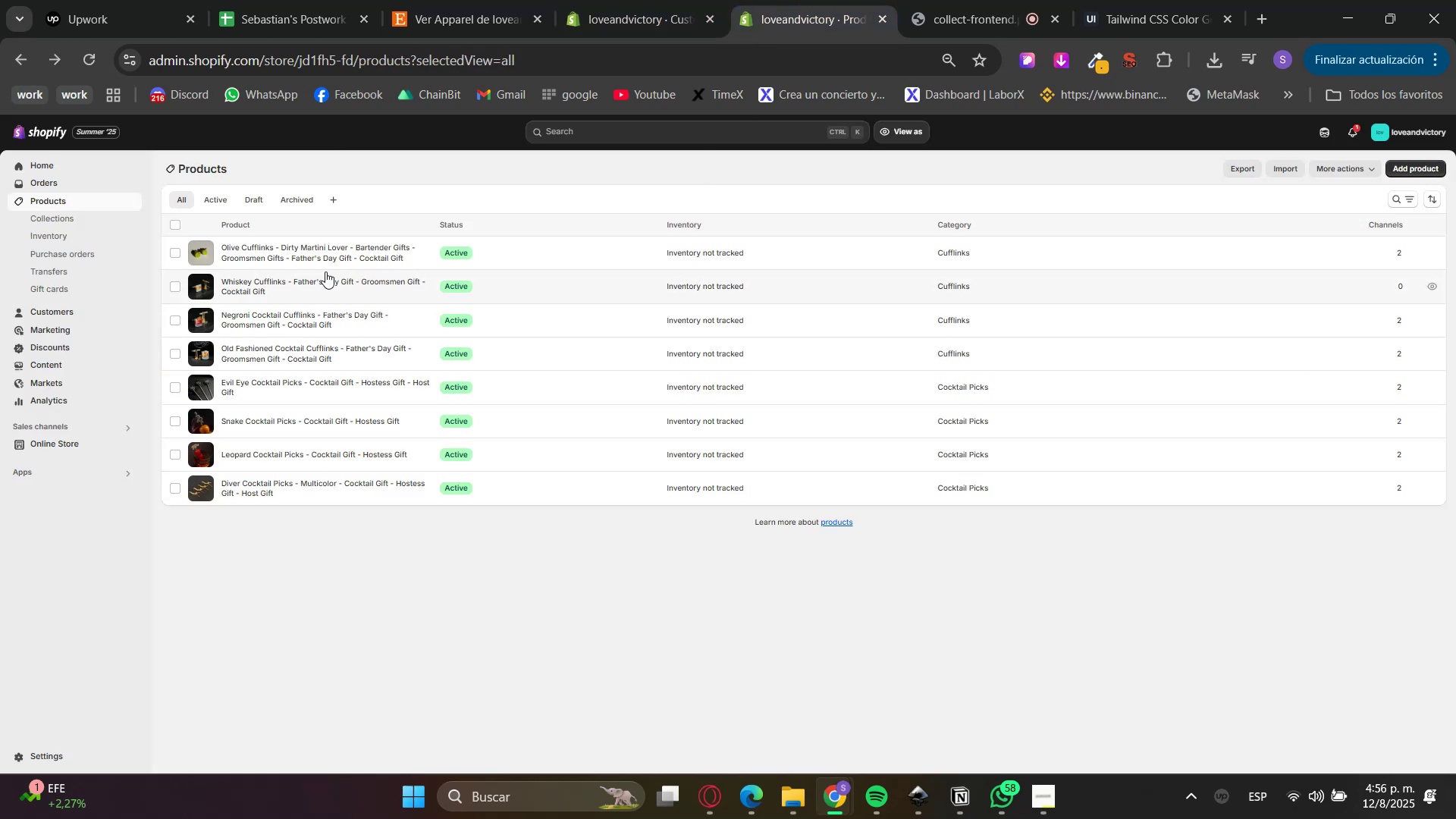 
left_click([321, 287])
 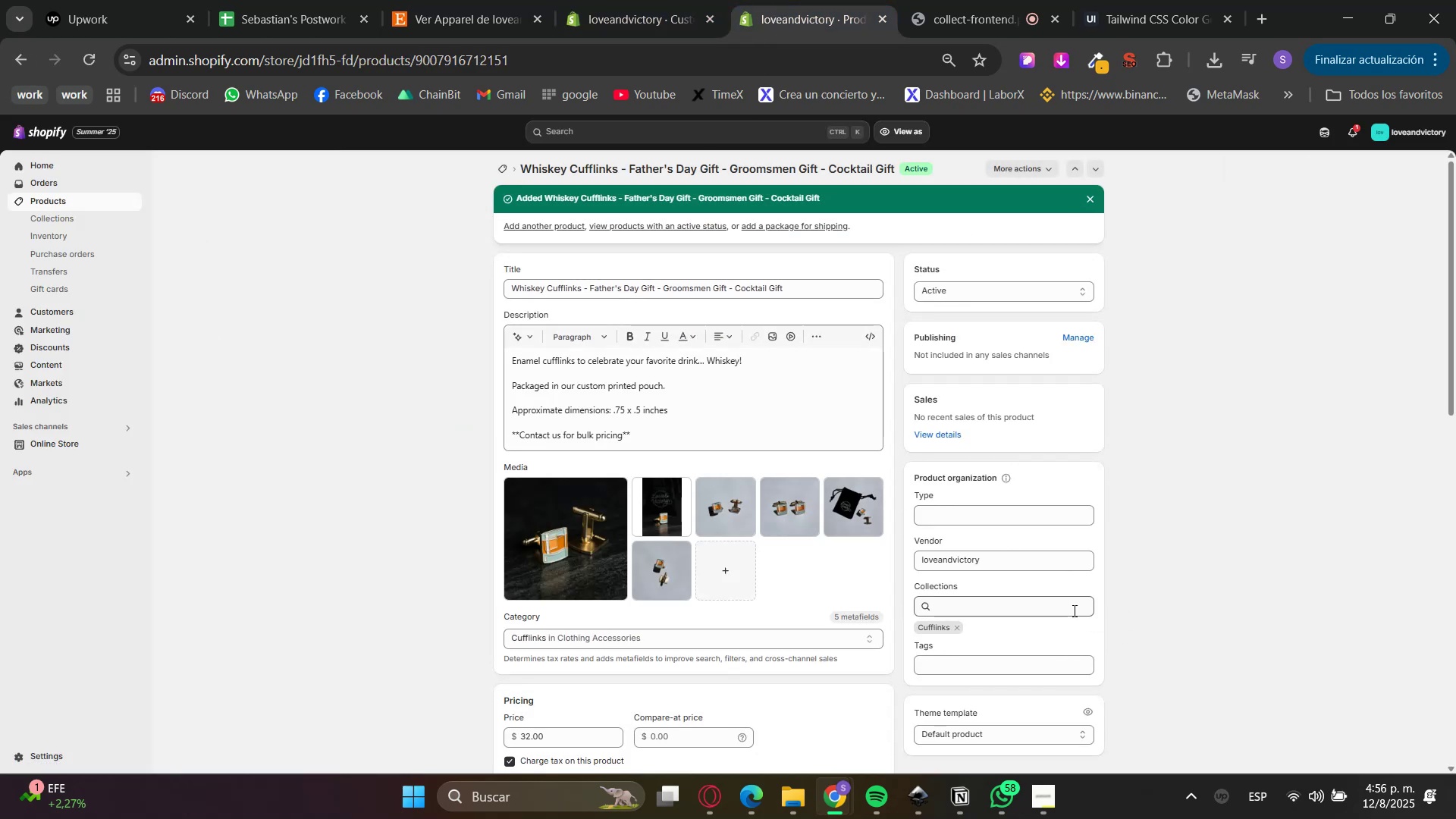 
scroll: coordinate [1039, 610], scroll_direction: down, amount: 3.0
 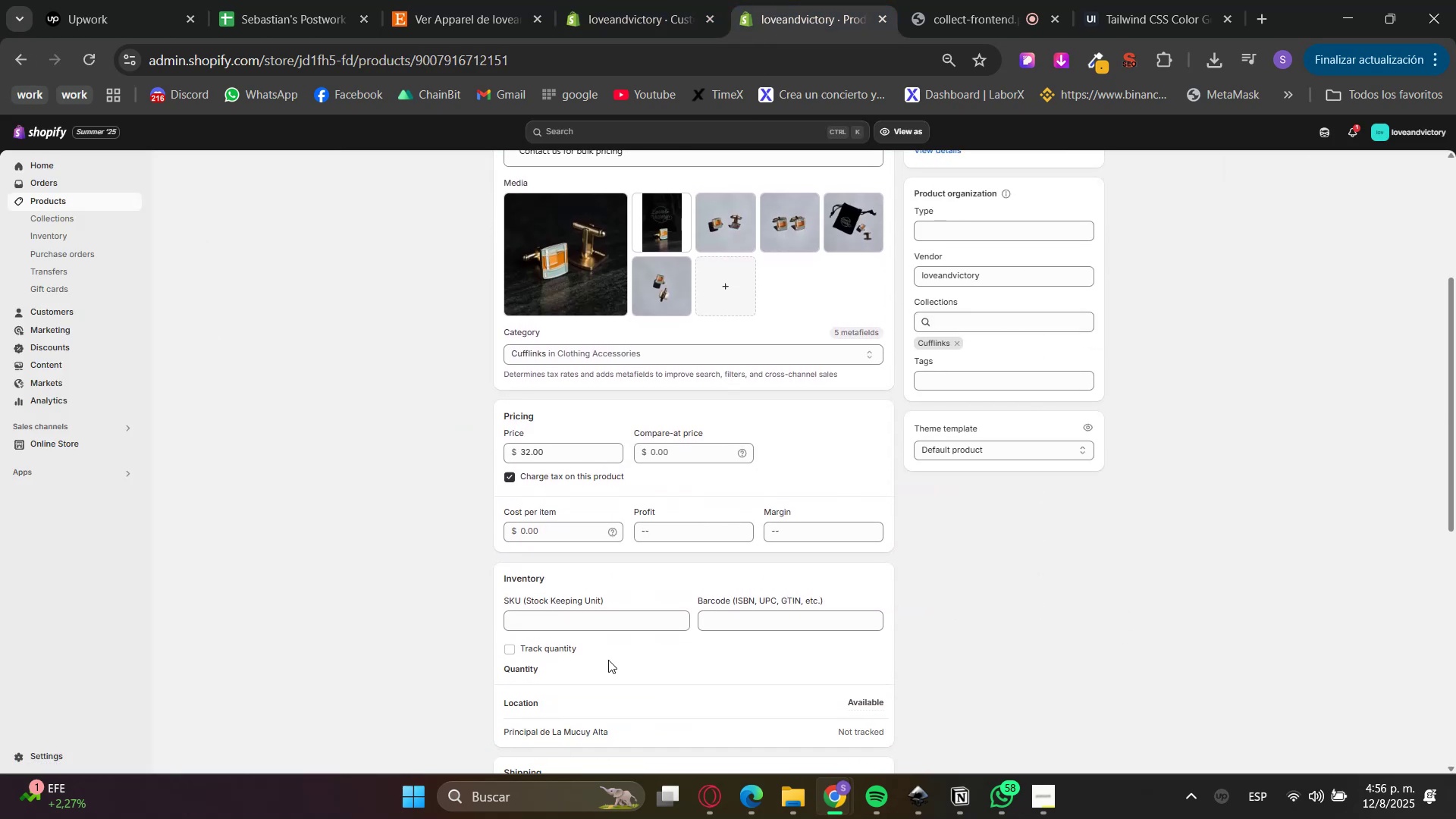 
scroll: coordinate [1037, 369], scroll_direction: up, amount: 4.0
 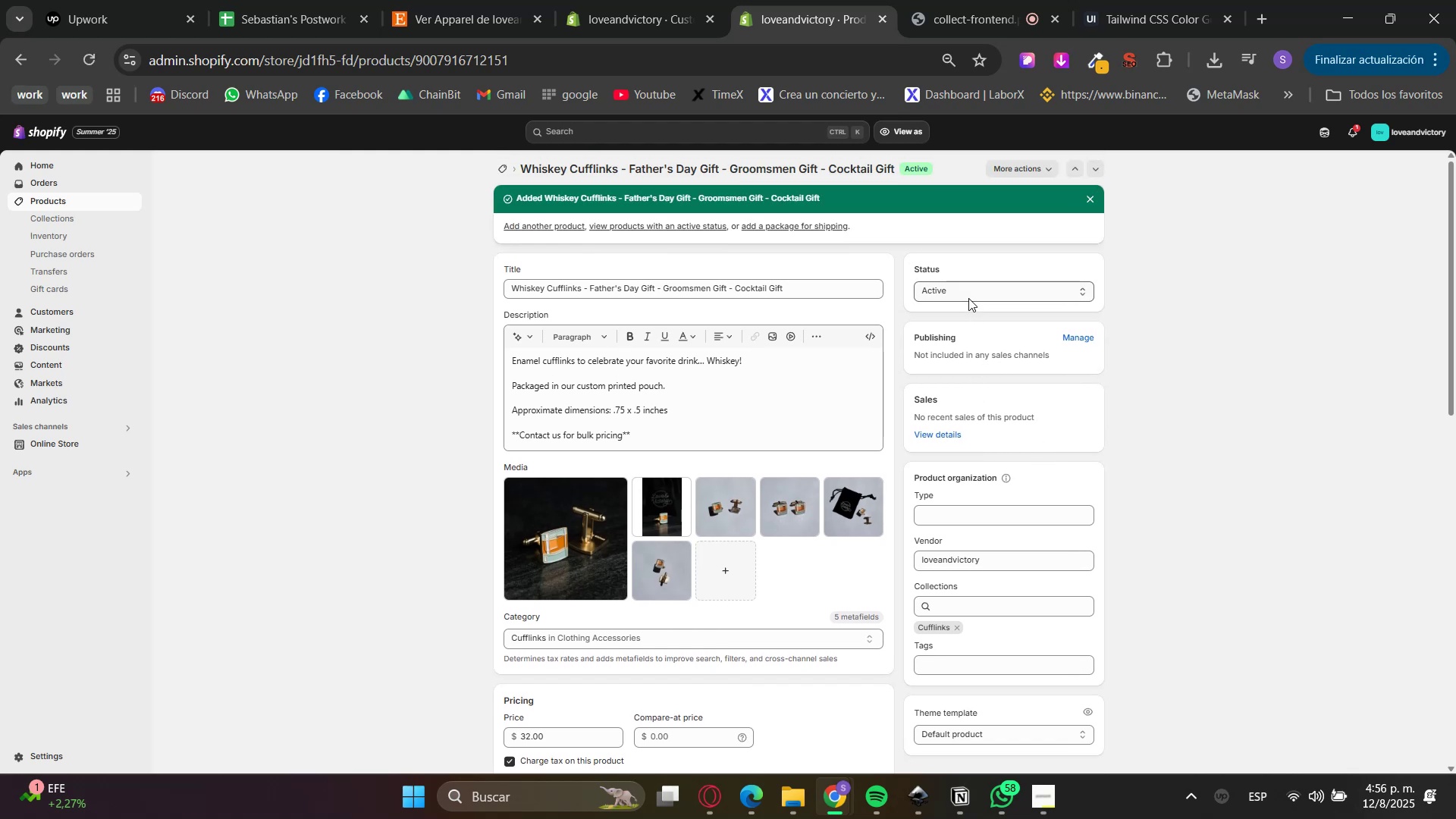 
double_click([971, 340])
 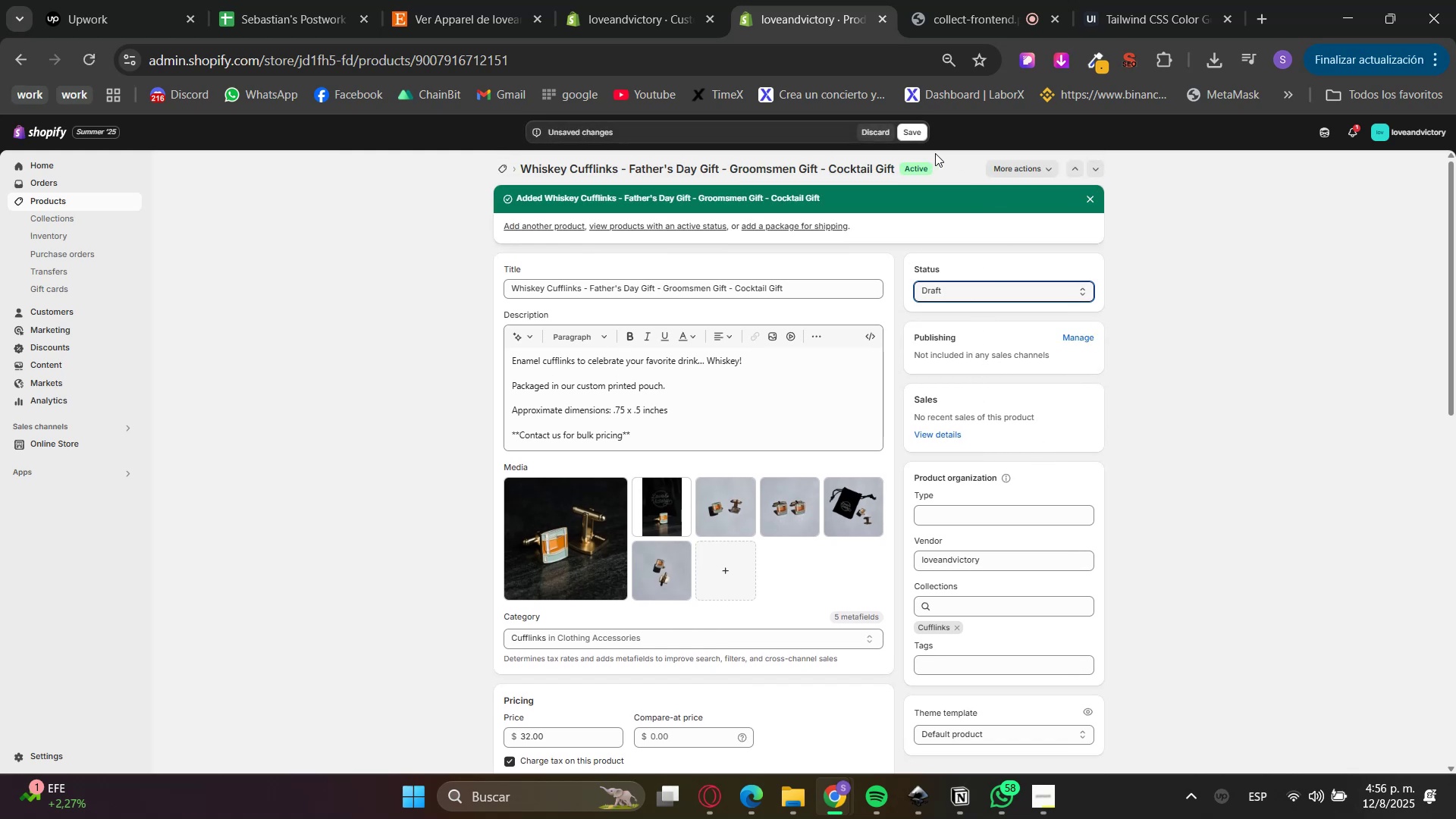 
left_click([911, 127])
 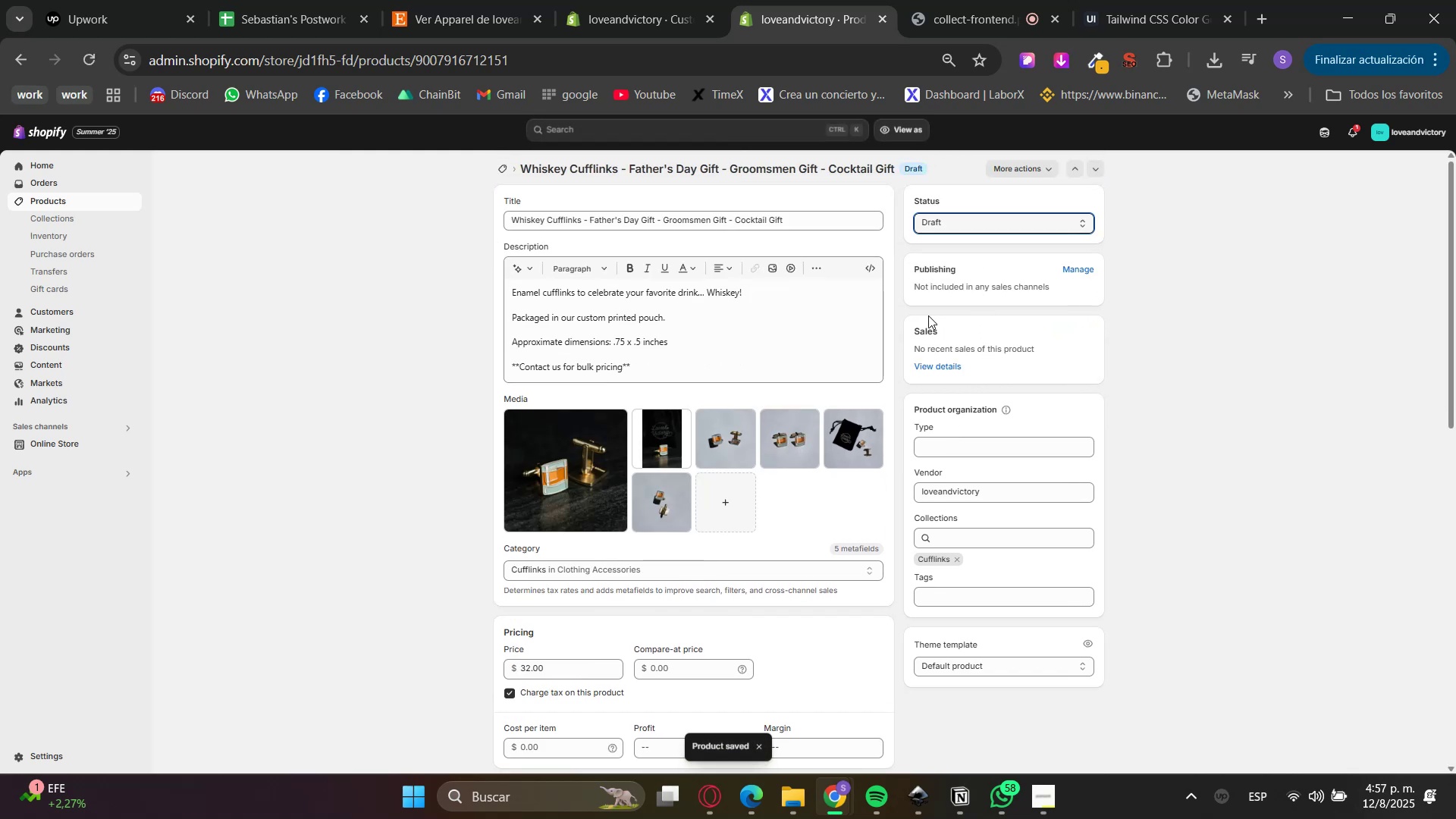 
left_click([1000, 168])
 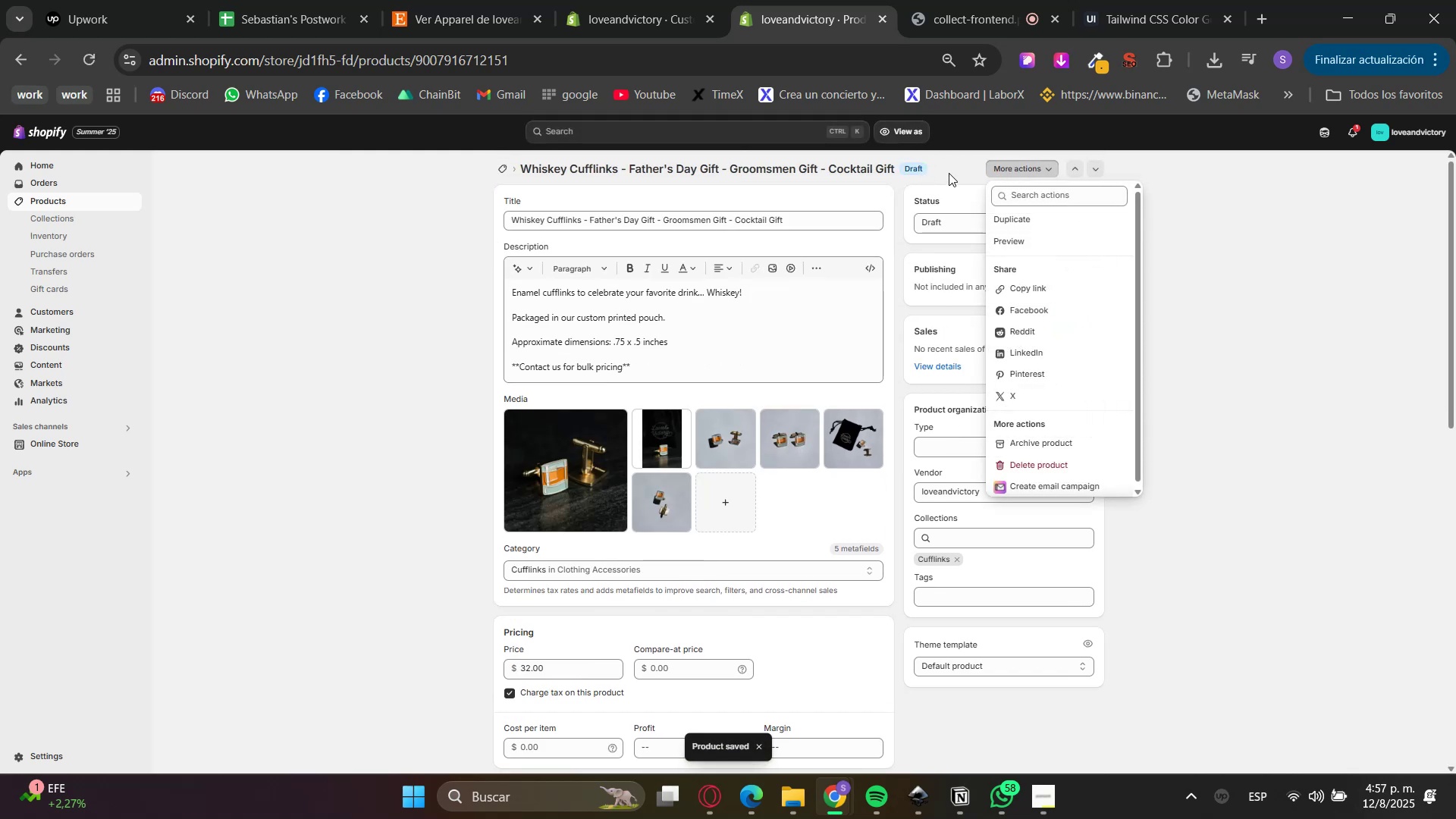 
double_click([912, 165])
 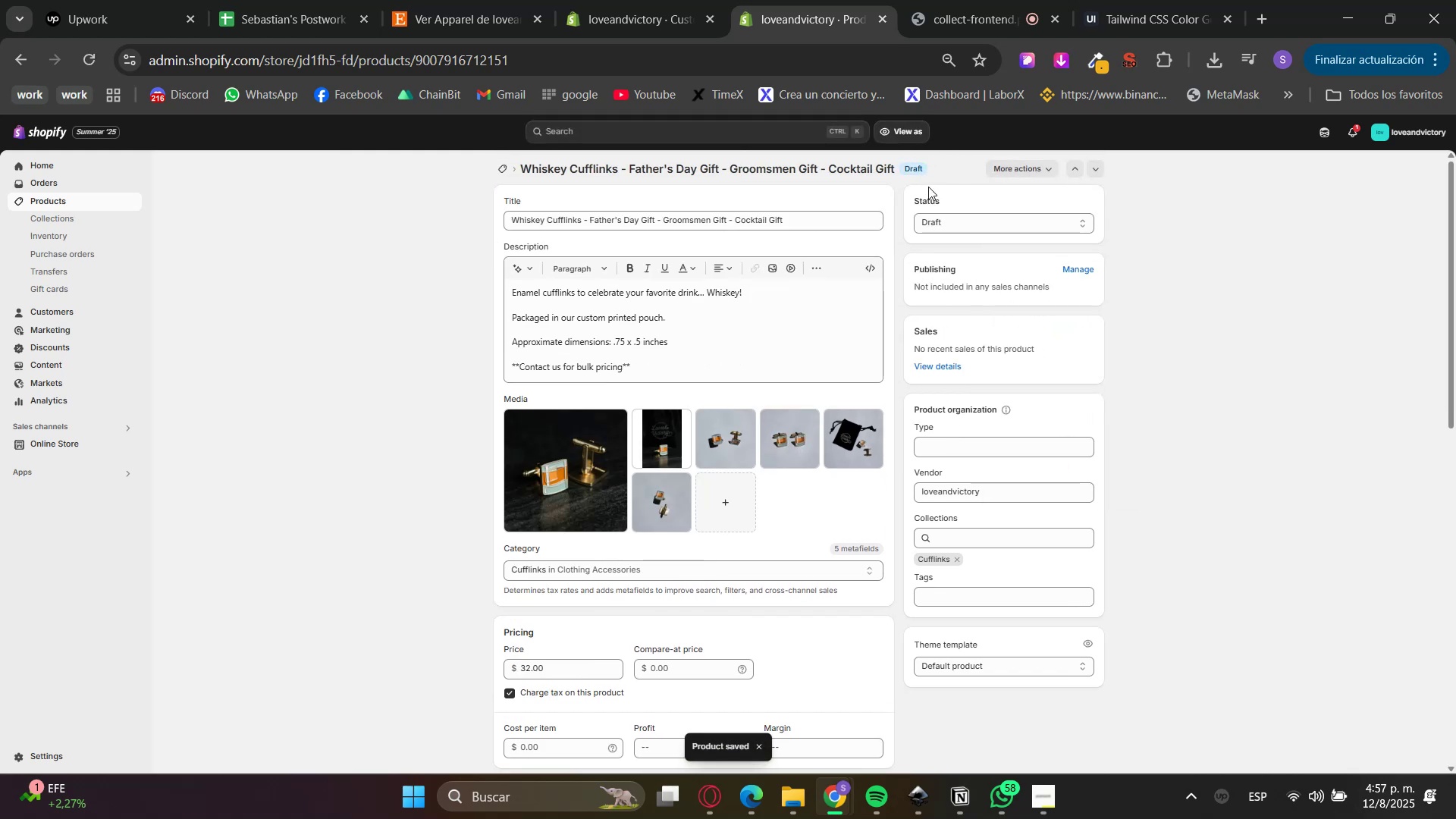 
triple_click([966, 239])
 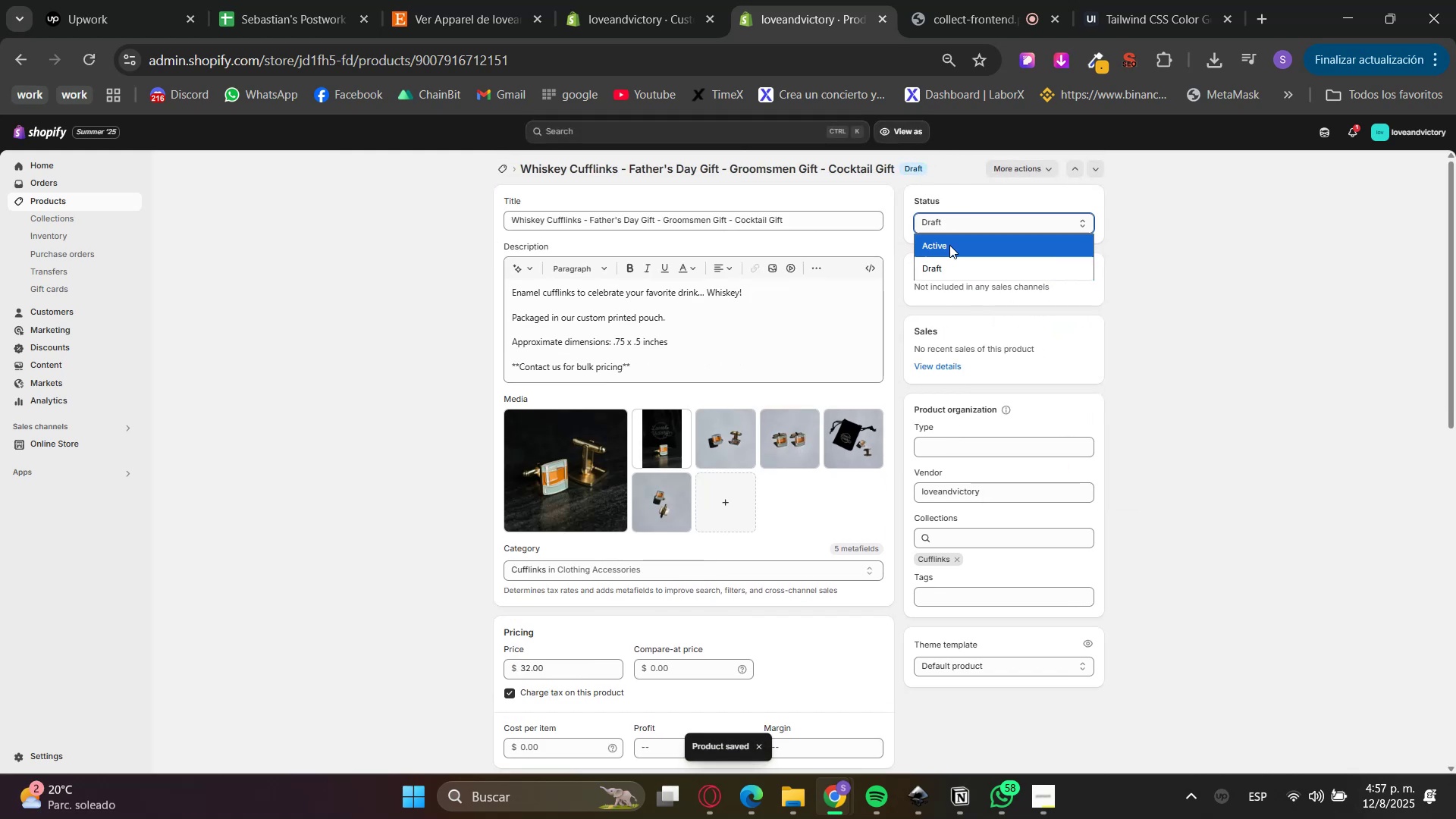 
triple_click([944, 253])
 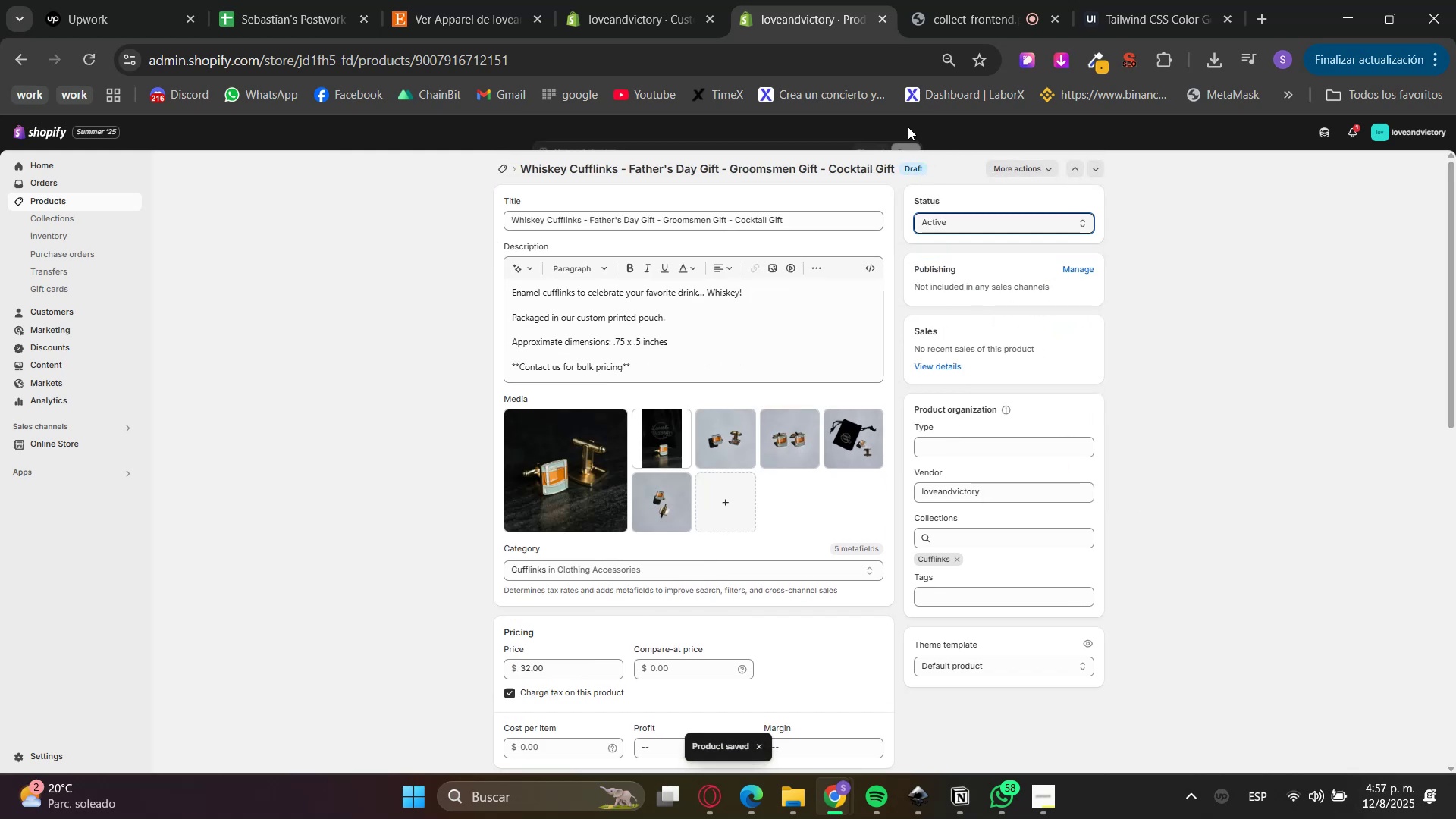 
left_click([911, 138])
 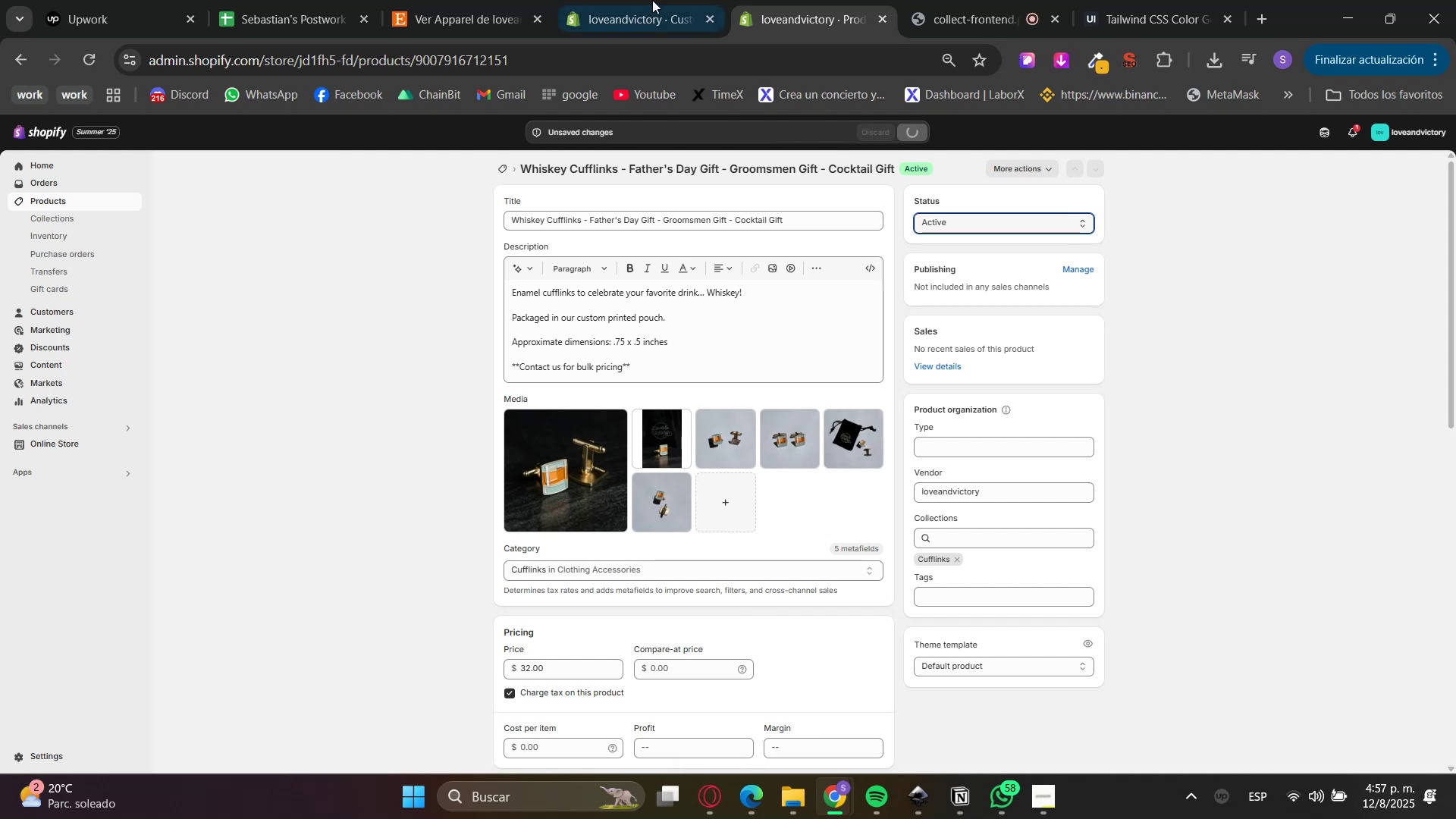 
left_click([620, 0])
 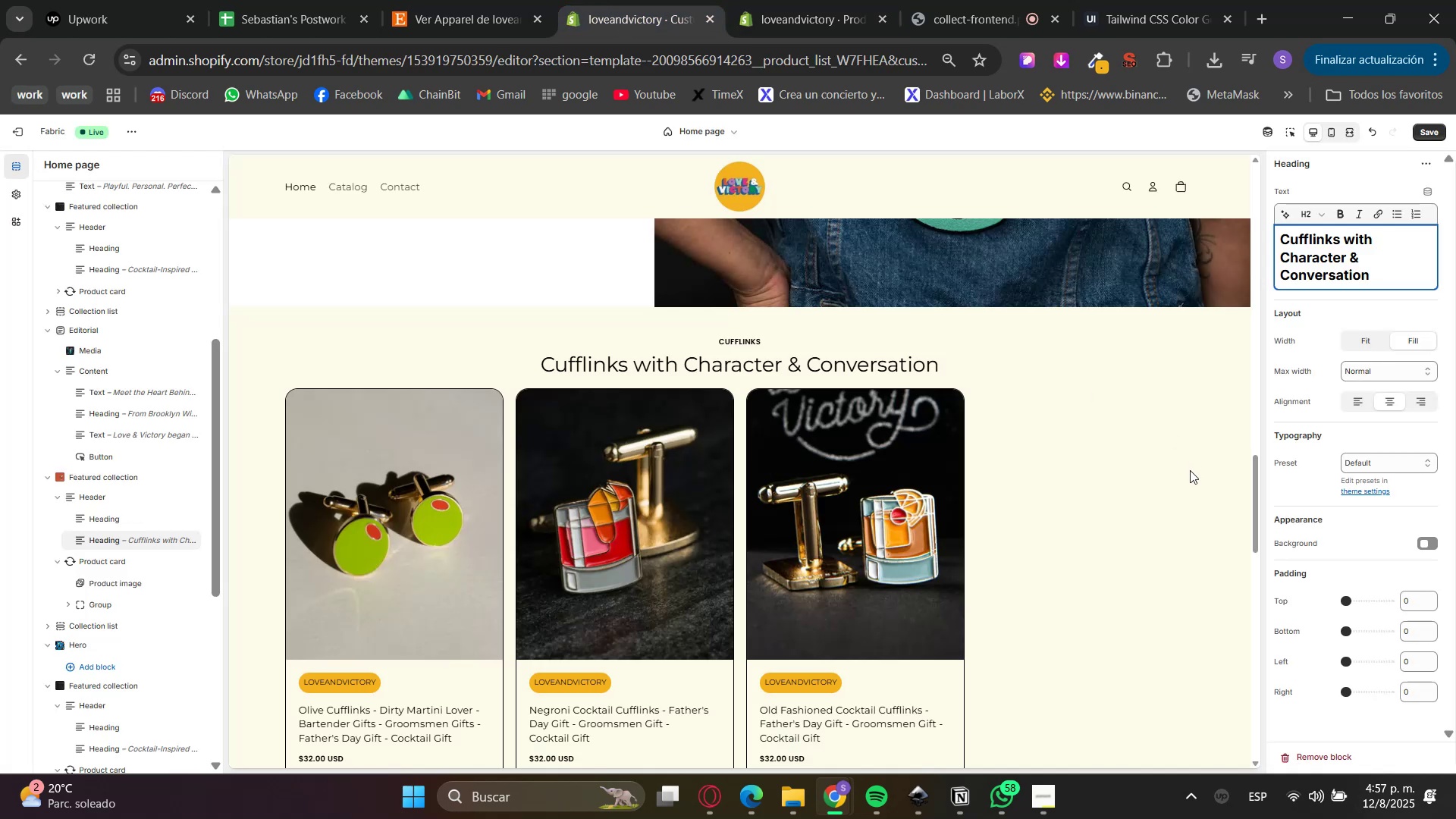 
scroll: coordinate [1178, 487], scroll_direction: down, amount: 1.0
 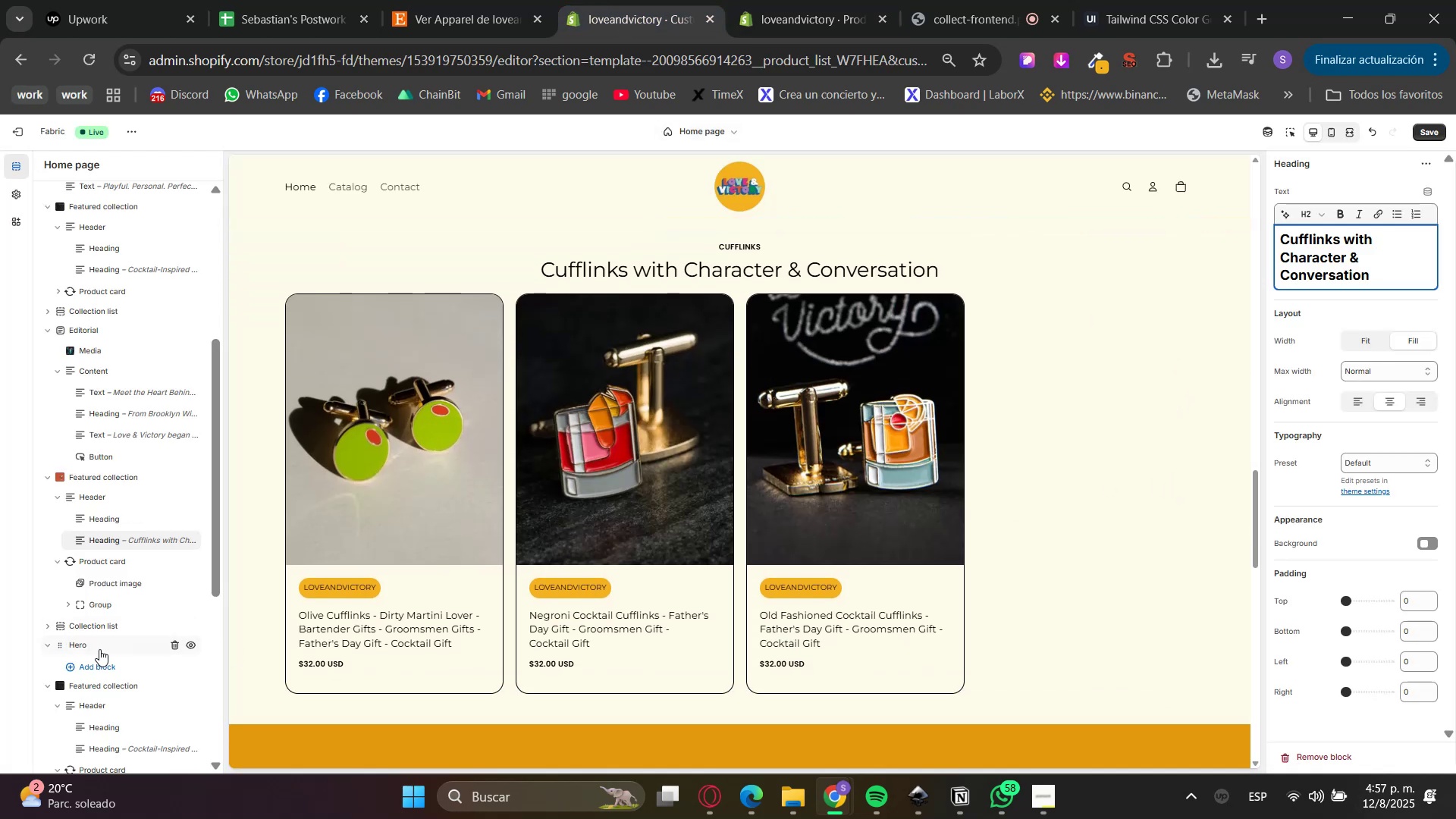 
left_click([101, 686])
 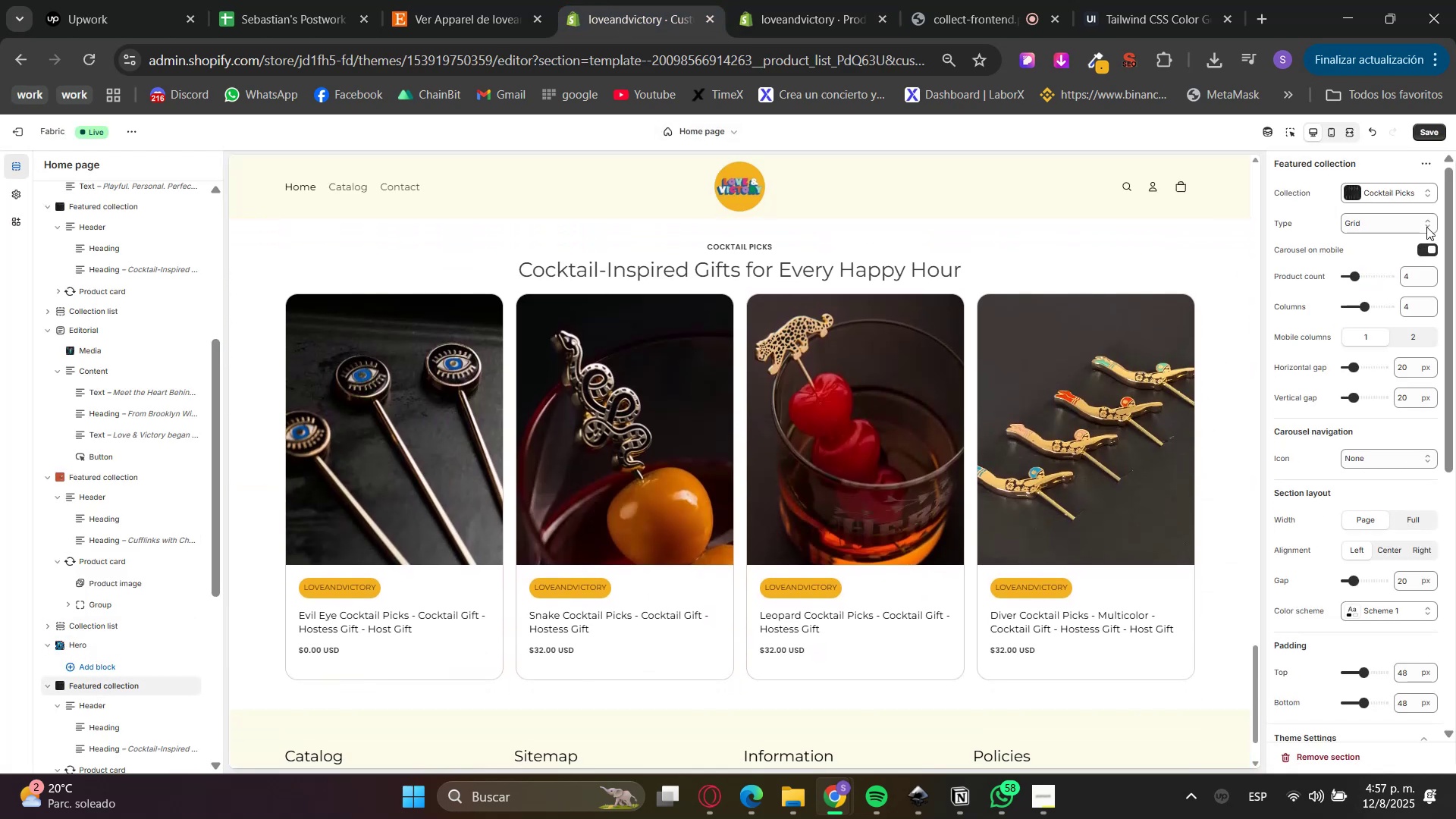 
double_click([1379, 216])
 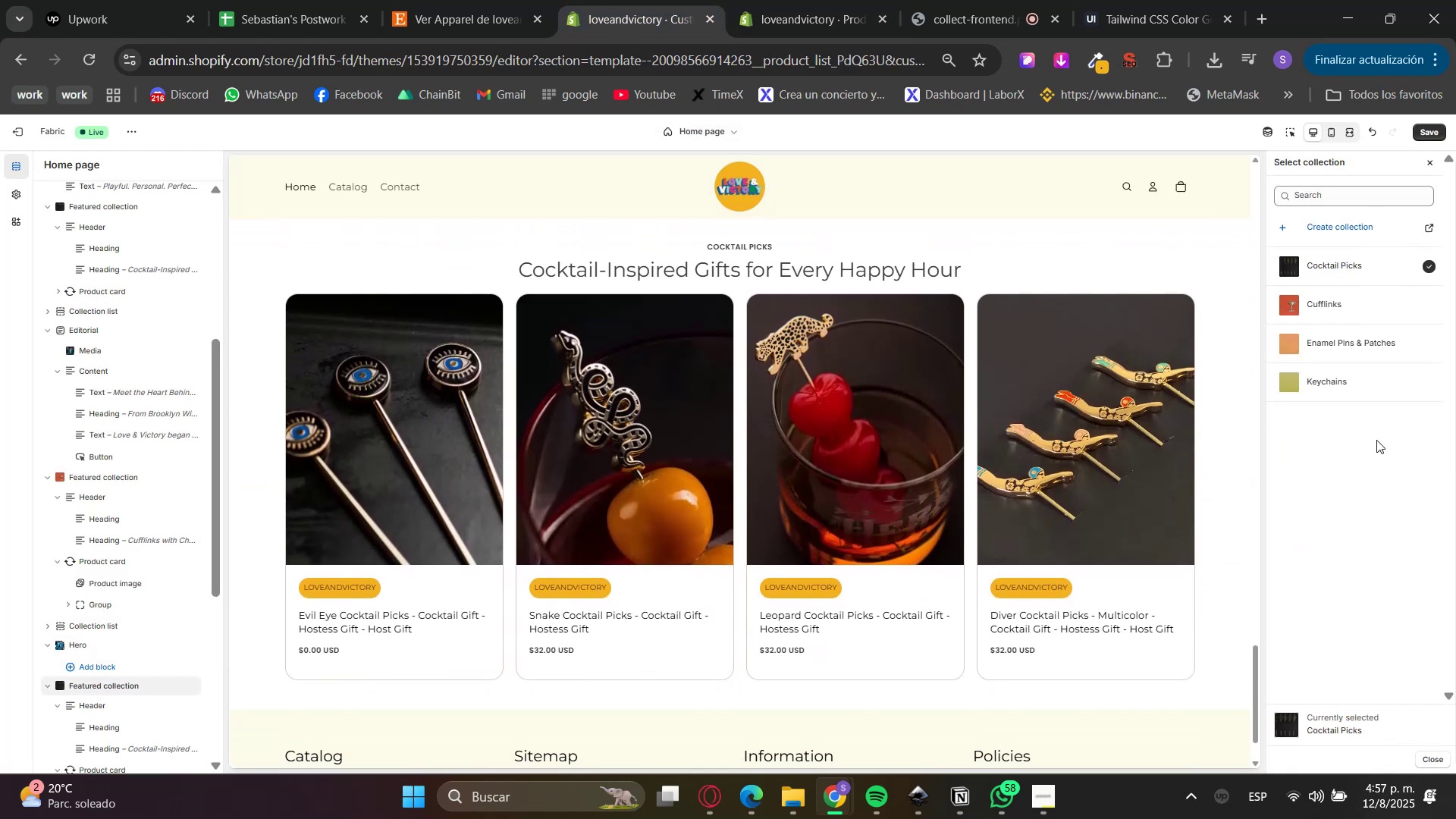 
left_click([1360, 340])
 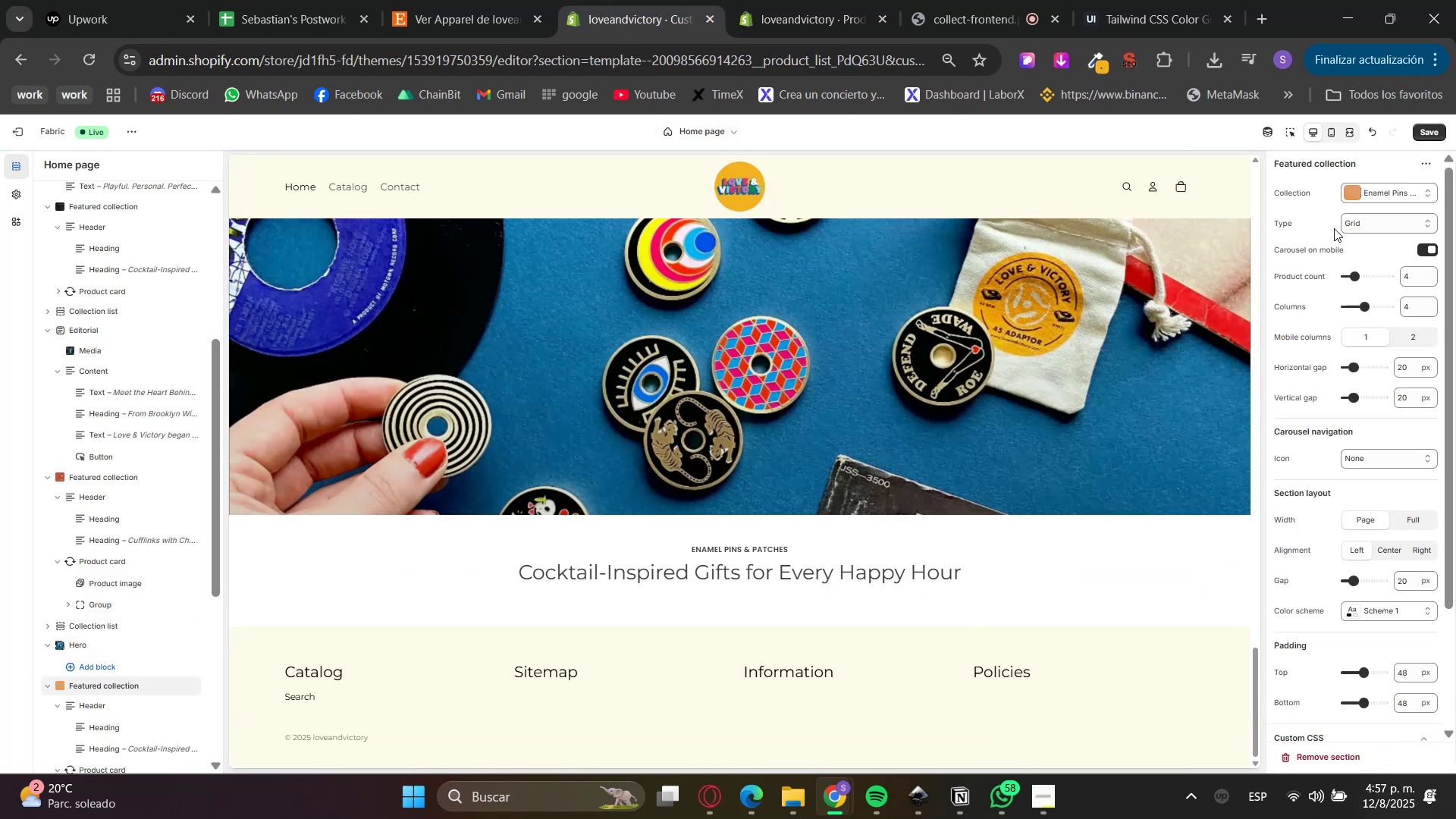 
double_click([1370, 221])
 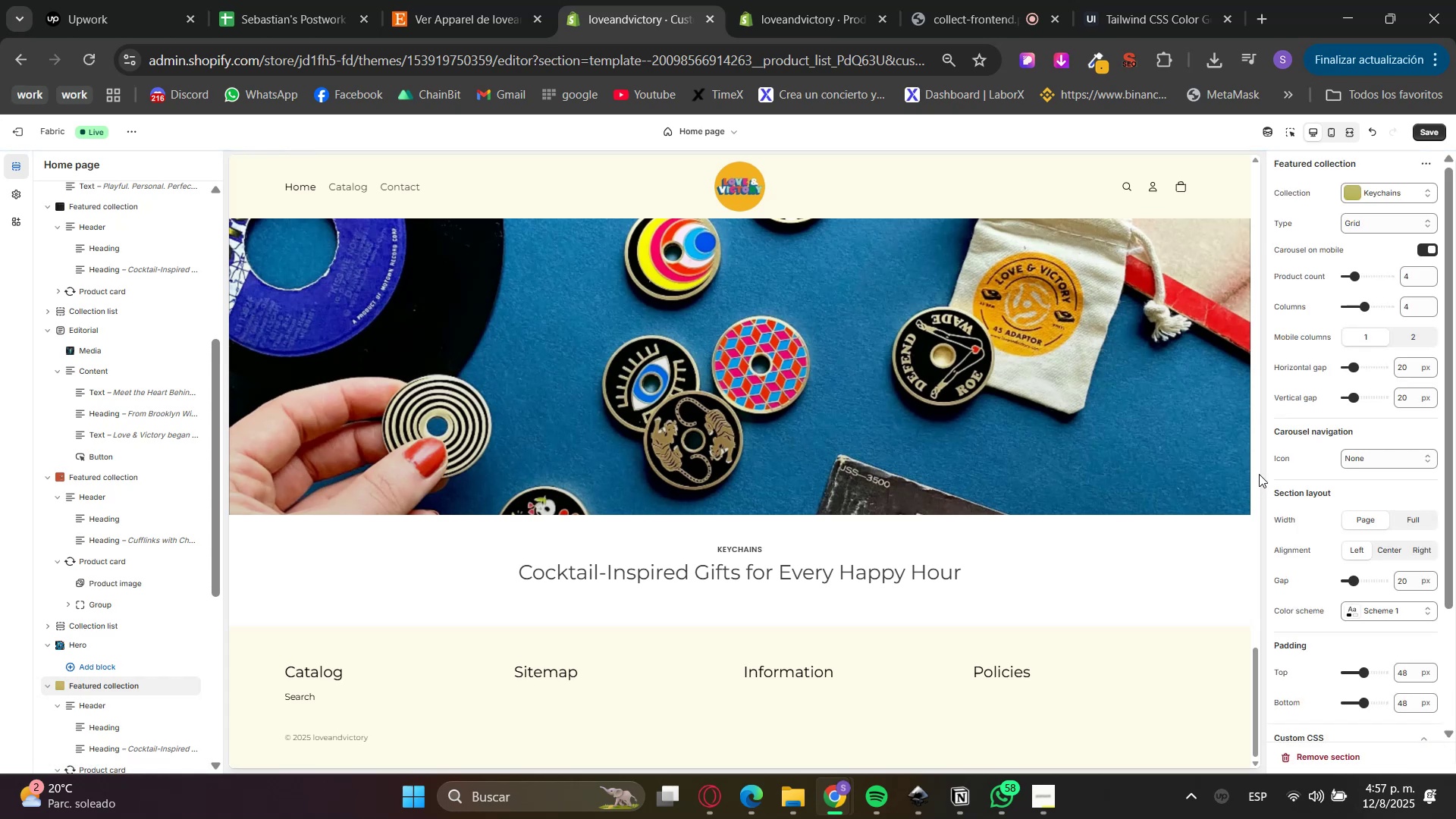 
left_click([1432, 130])
 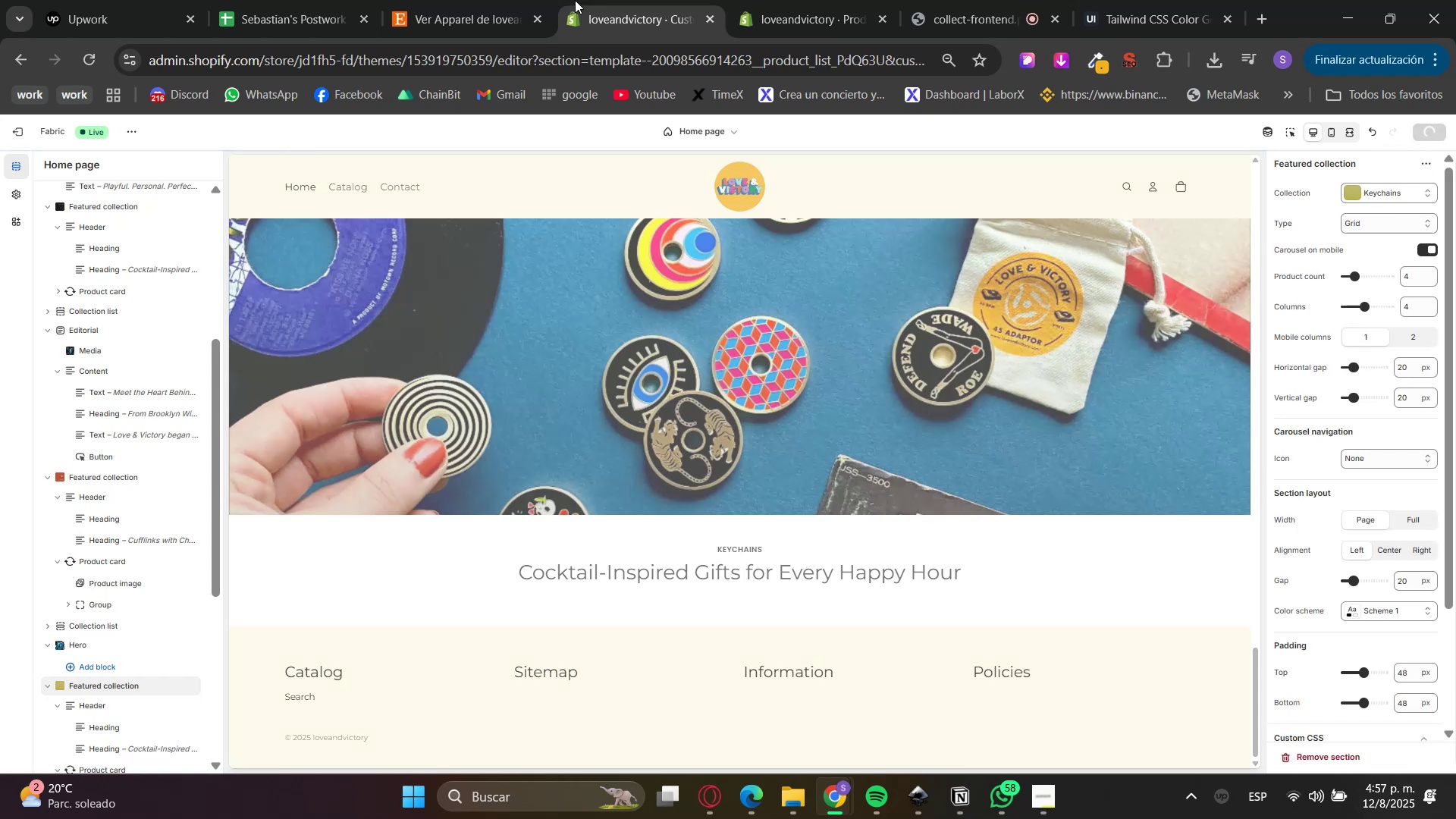 
left_click([769, 0])
 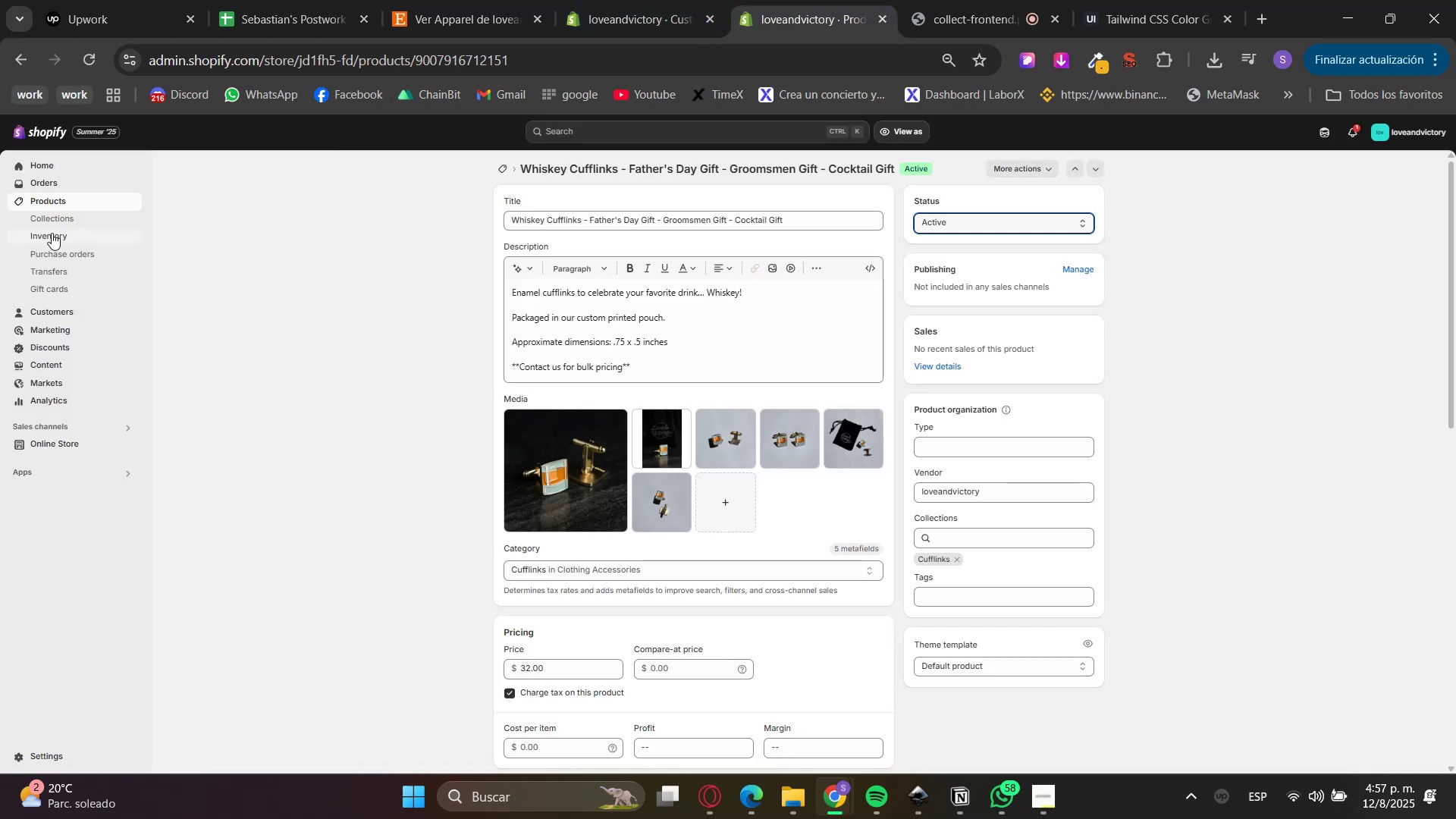 
left_click([46, 218])
 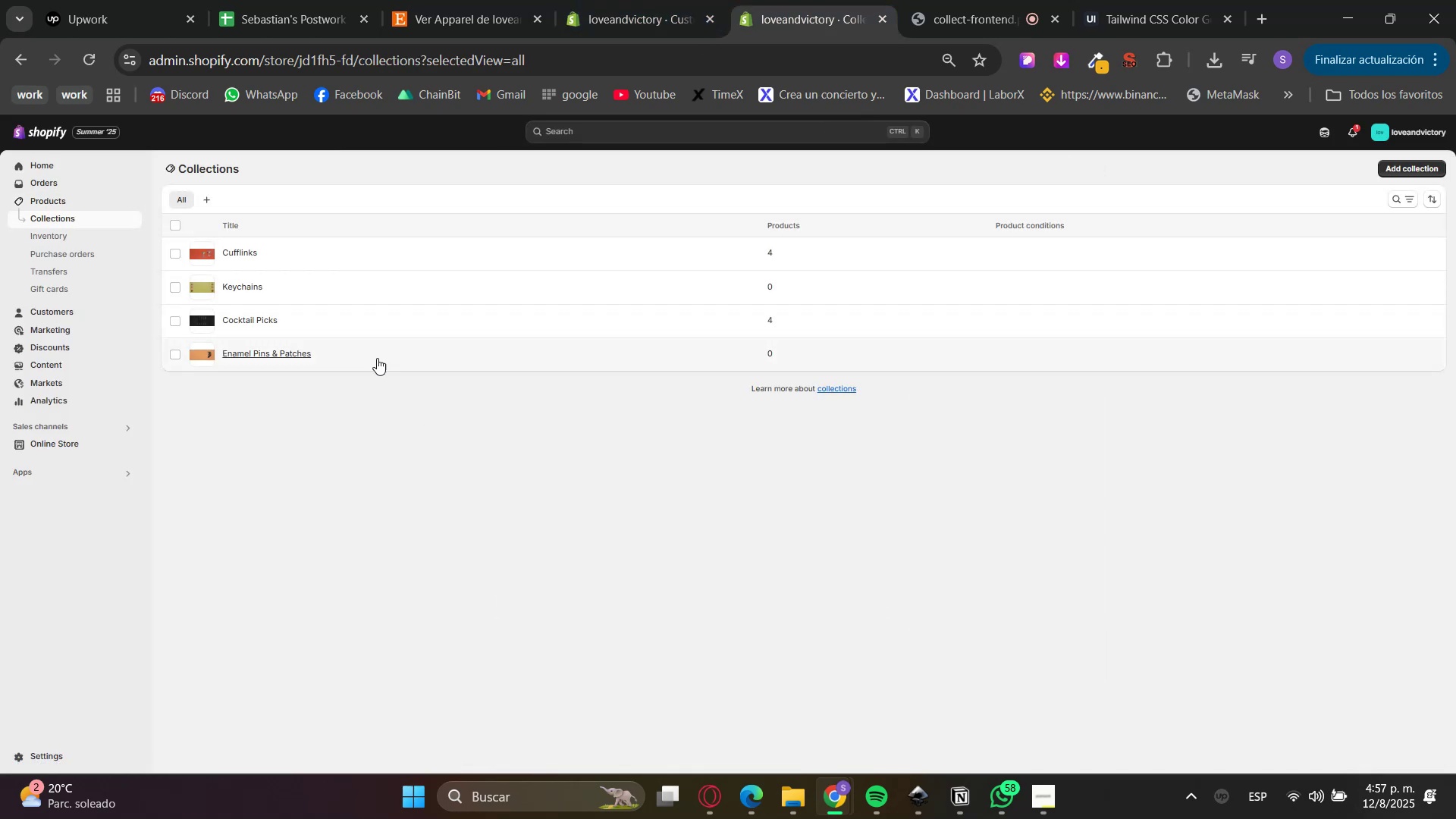 
left_click([409, 0])
 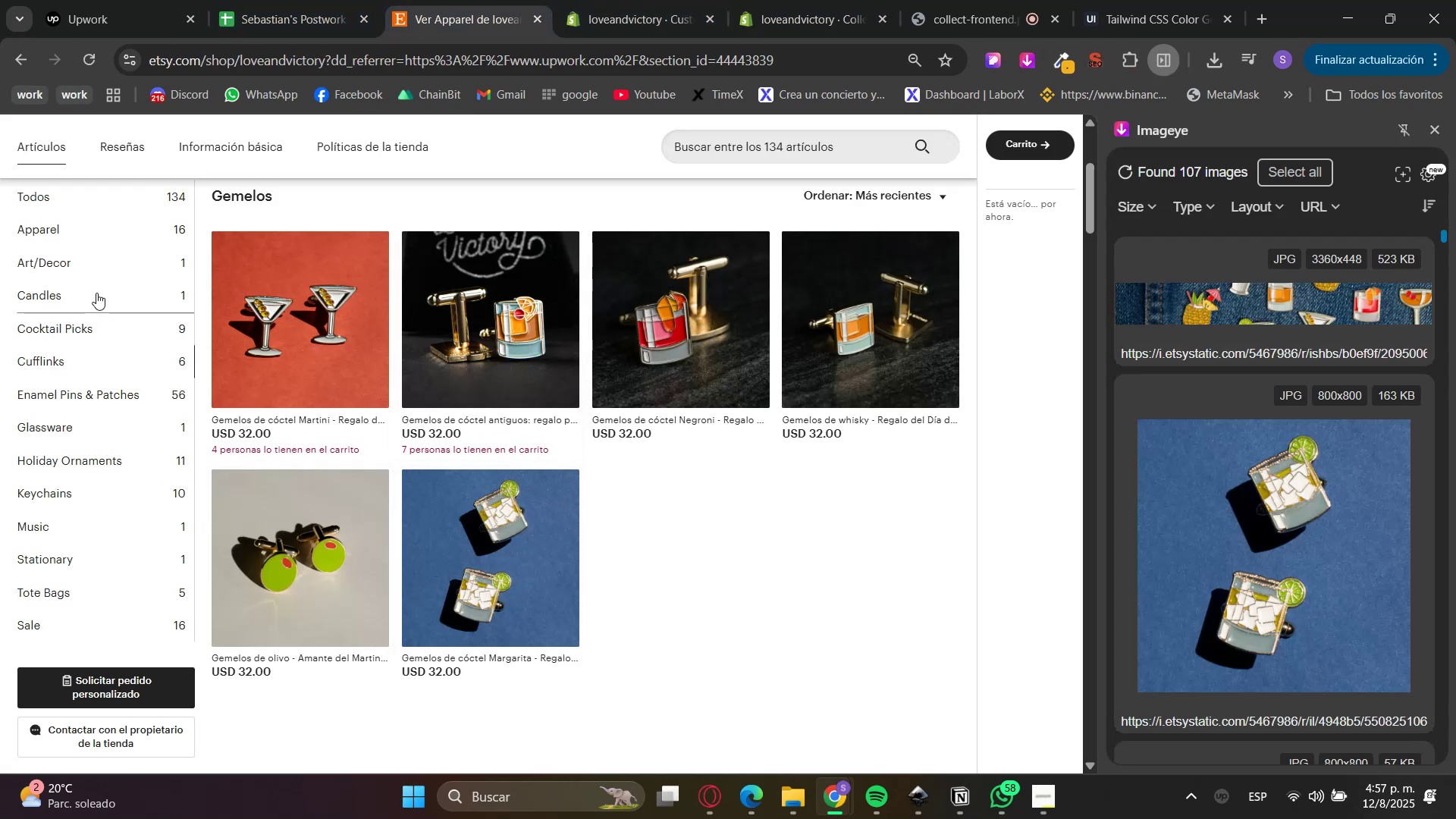 
left_click([68, 495])
 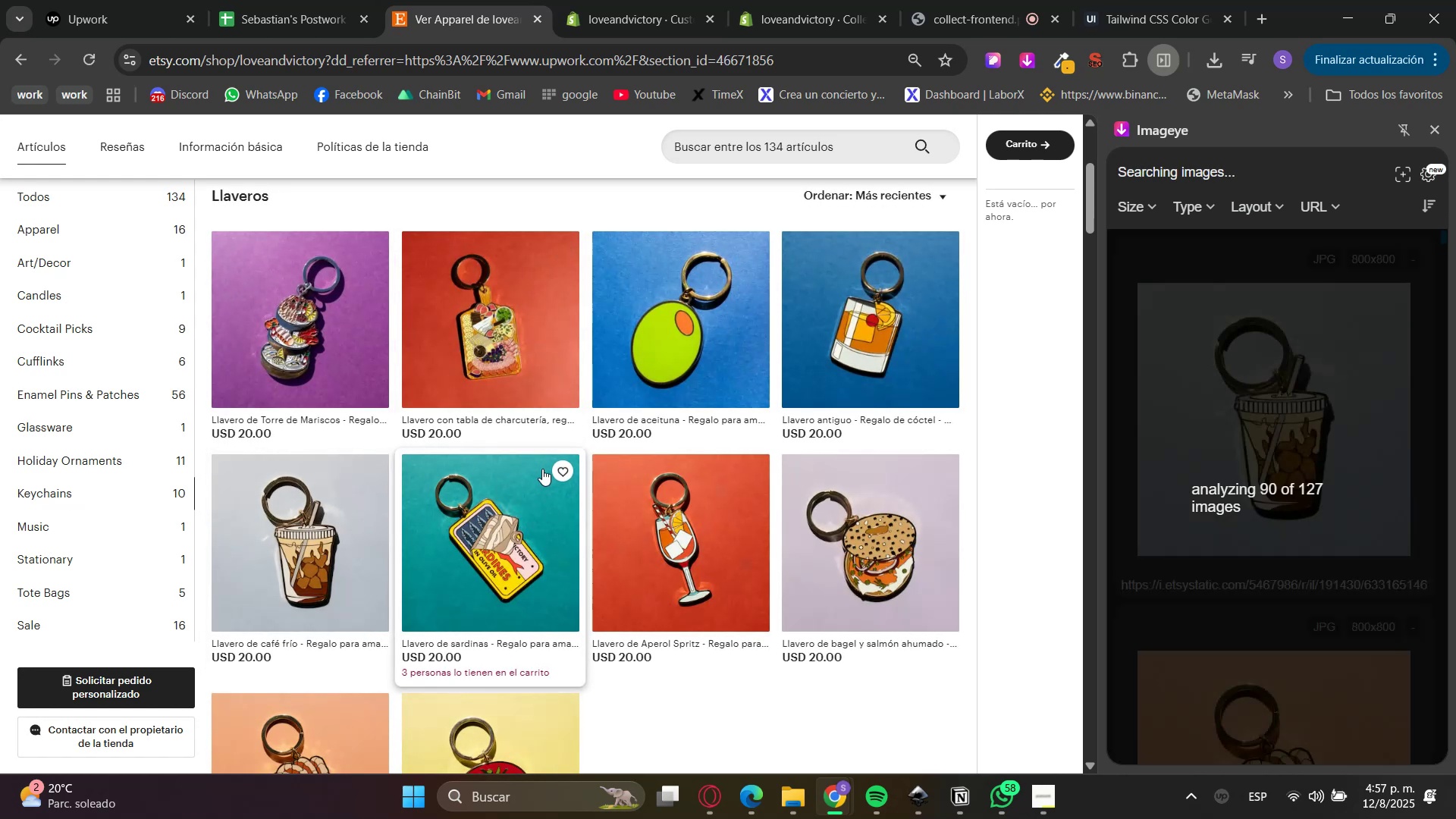 
hold_key(key=ControlLeft, duration=1.54)
left_click([334, 324])
 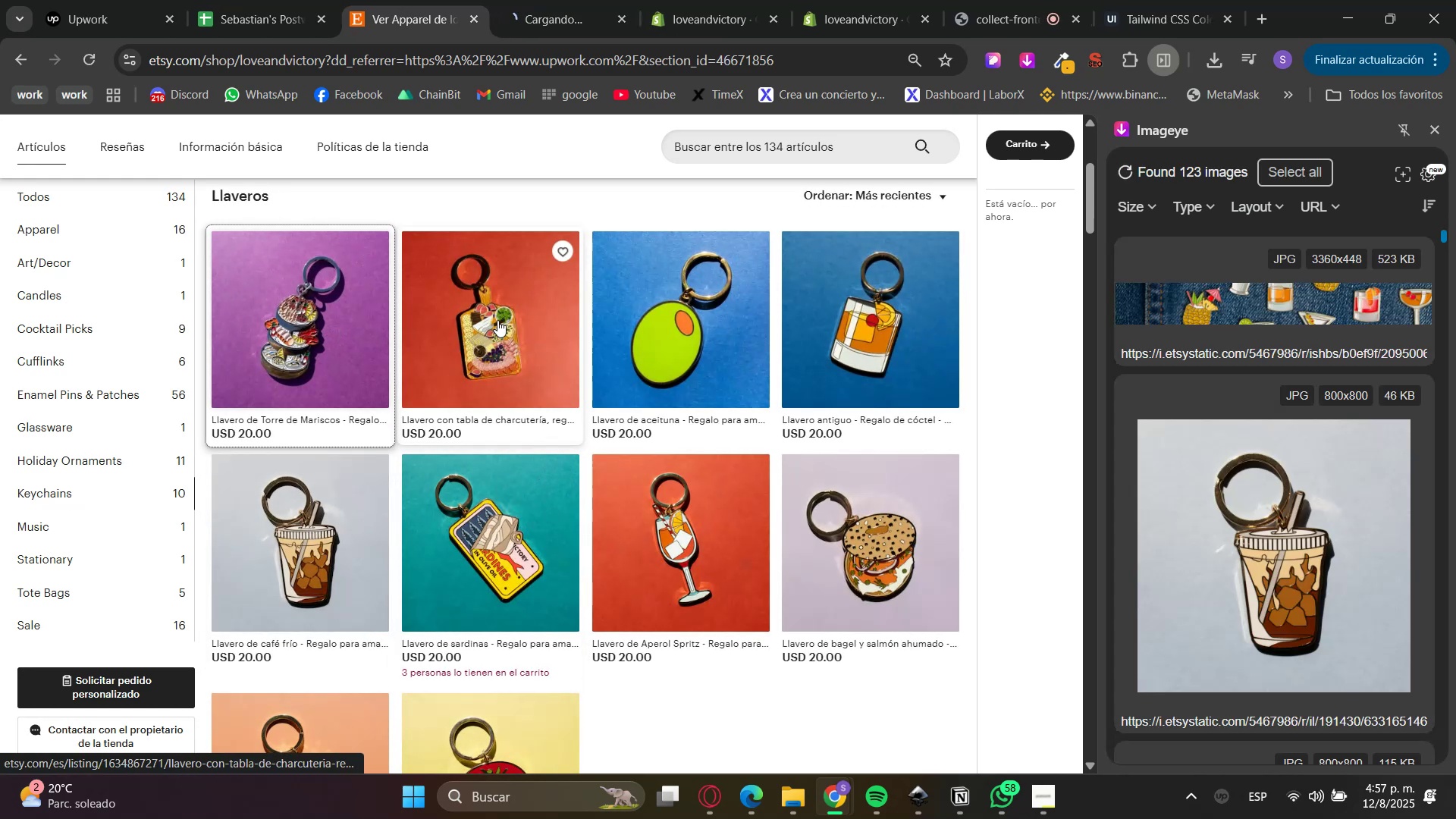 
double_click([497, 320])
 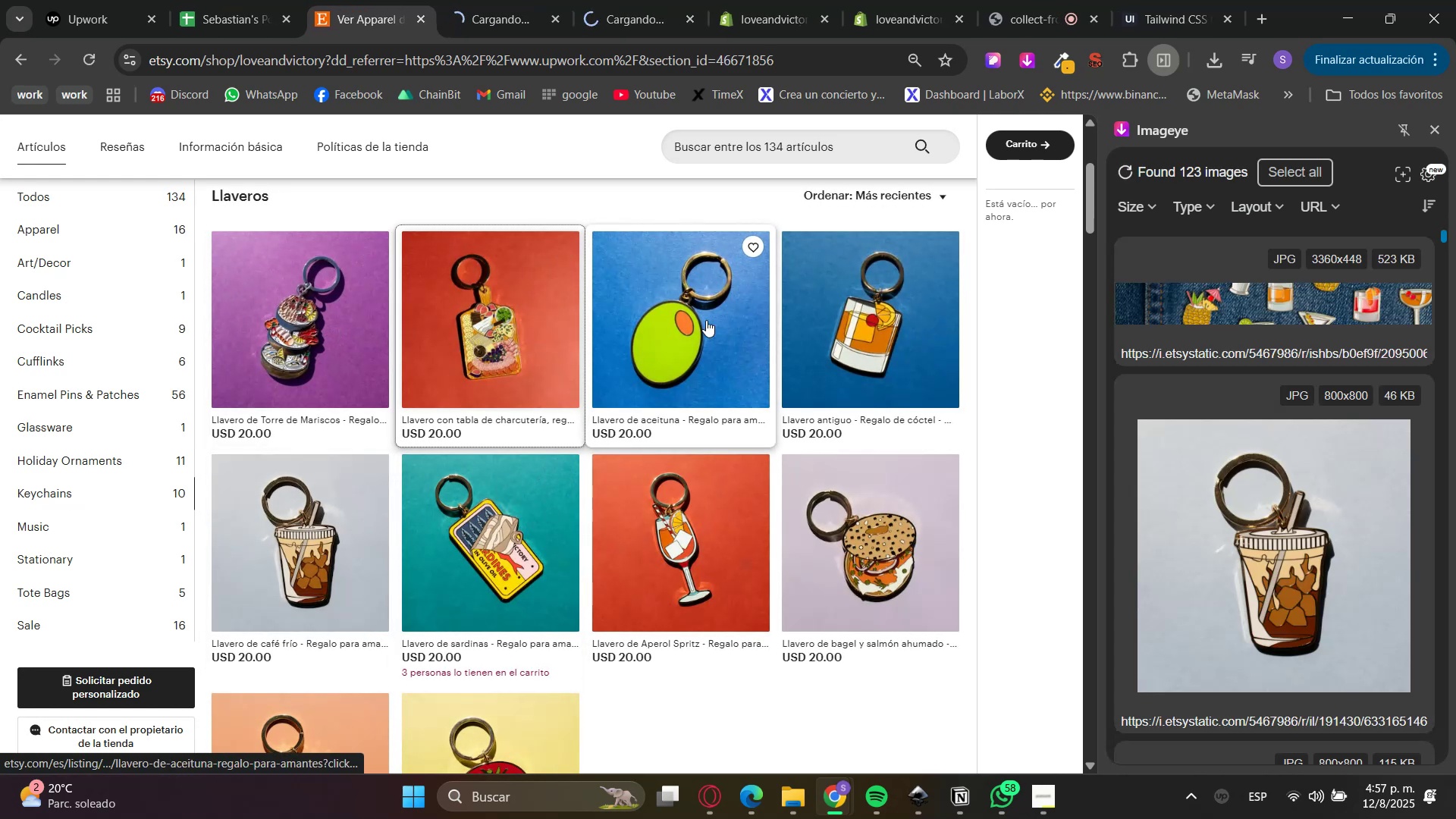 
left_click([706, 320])
 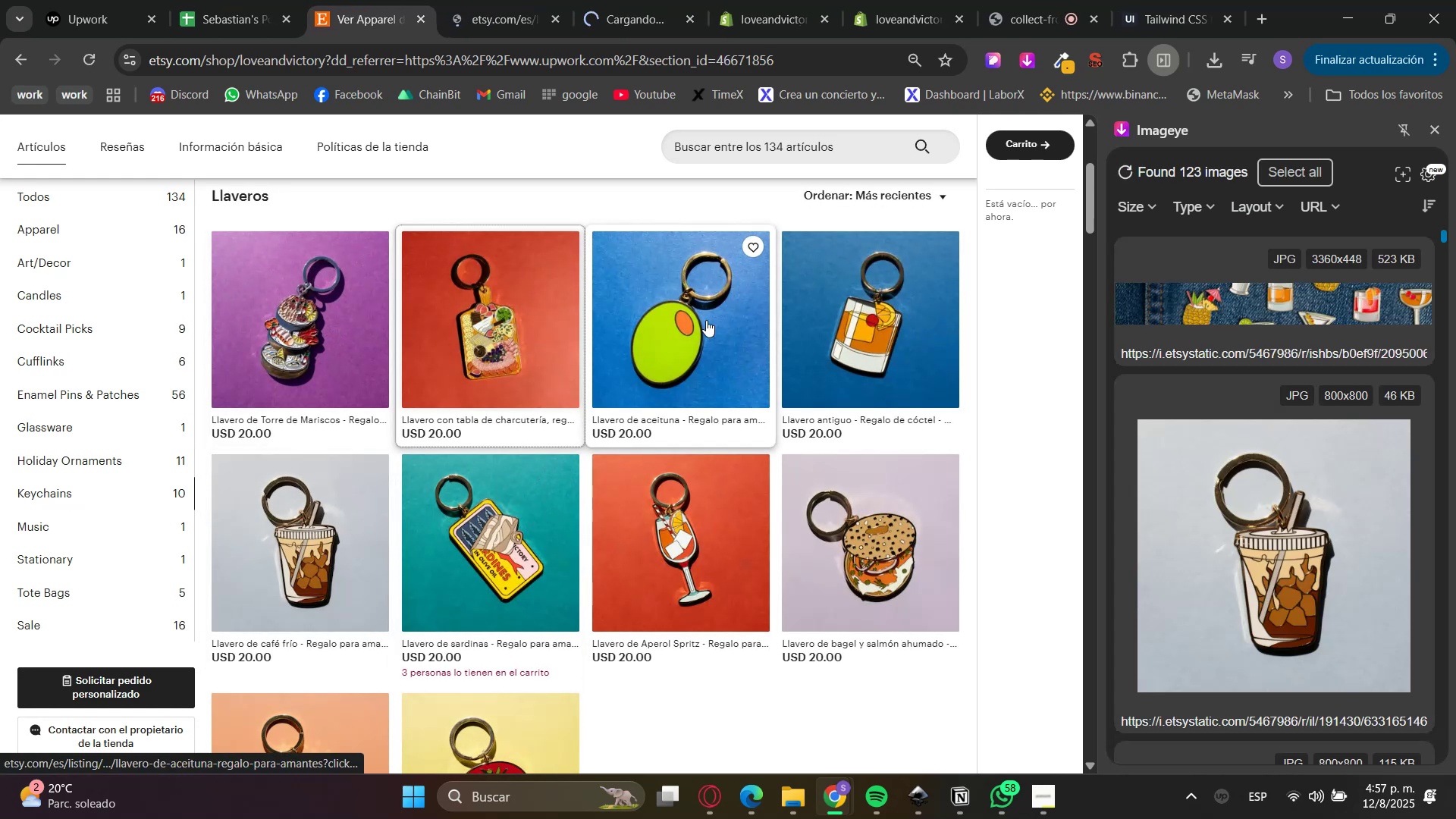 
hold_key(key=ControlLeft, duration=1.3)
left_click([485, 592])
 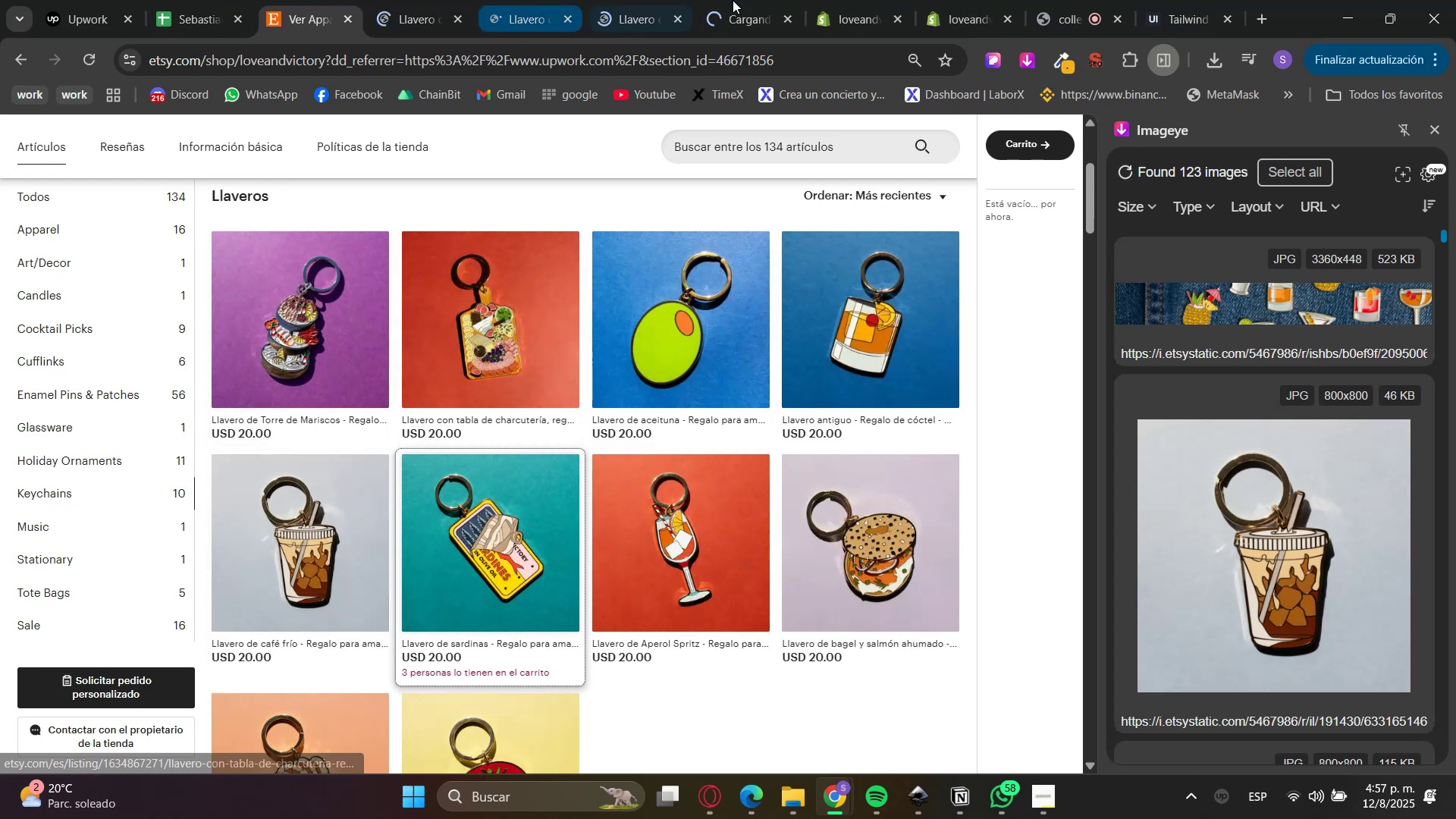 
double_click([856, 0])
 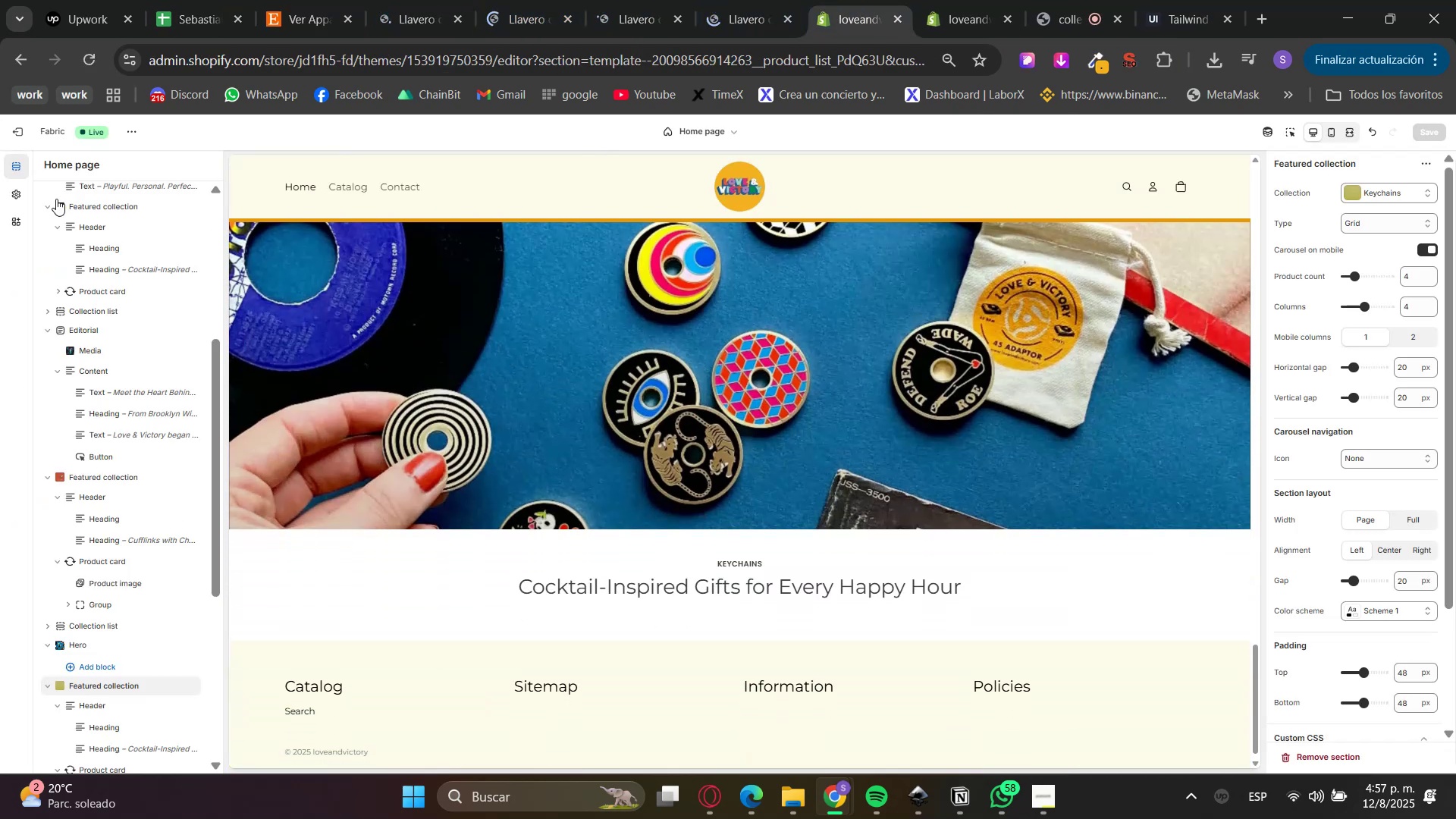 
left_click([938, 0])
 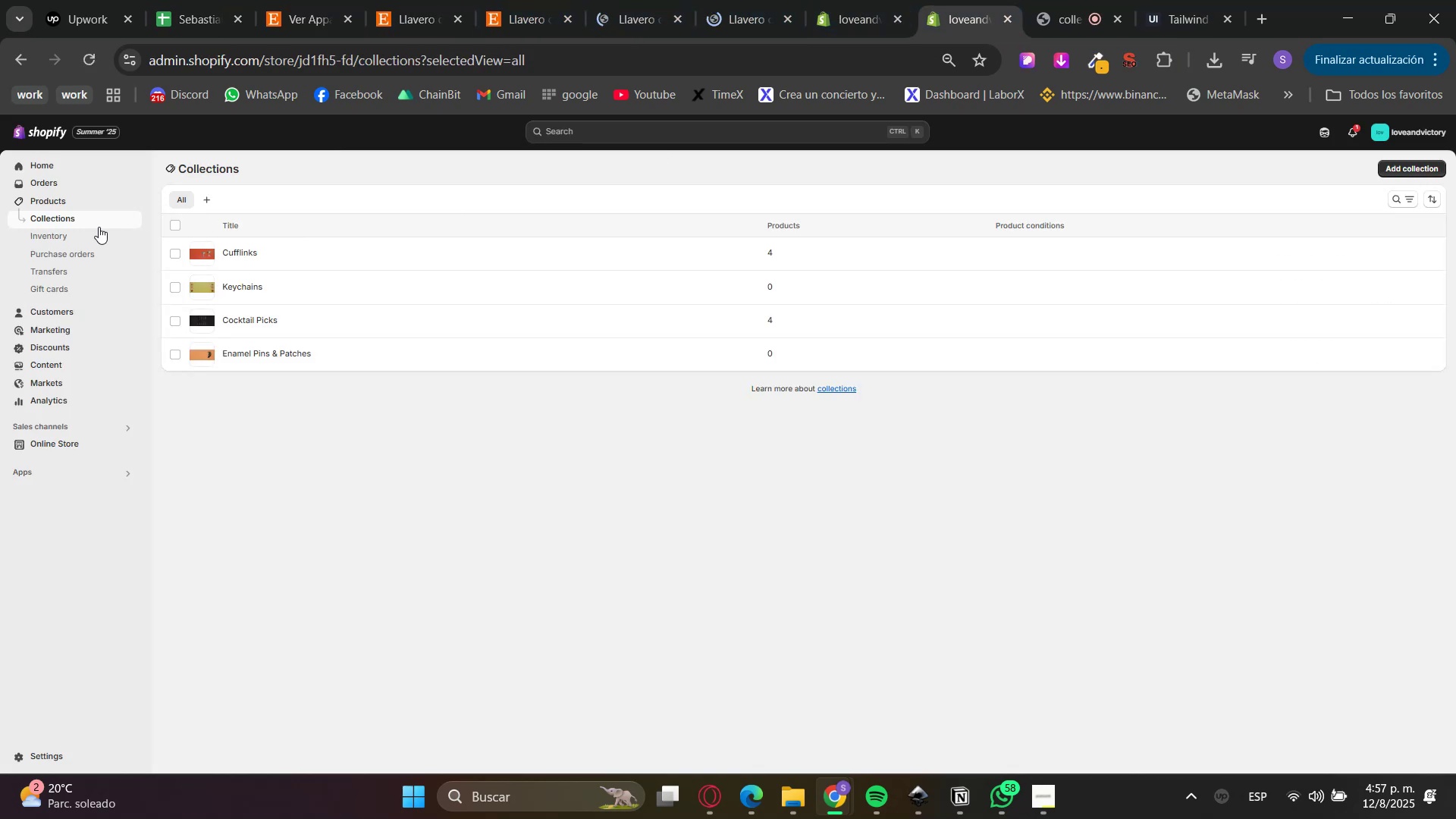 
left_click([73, 205])
 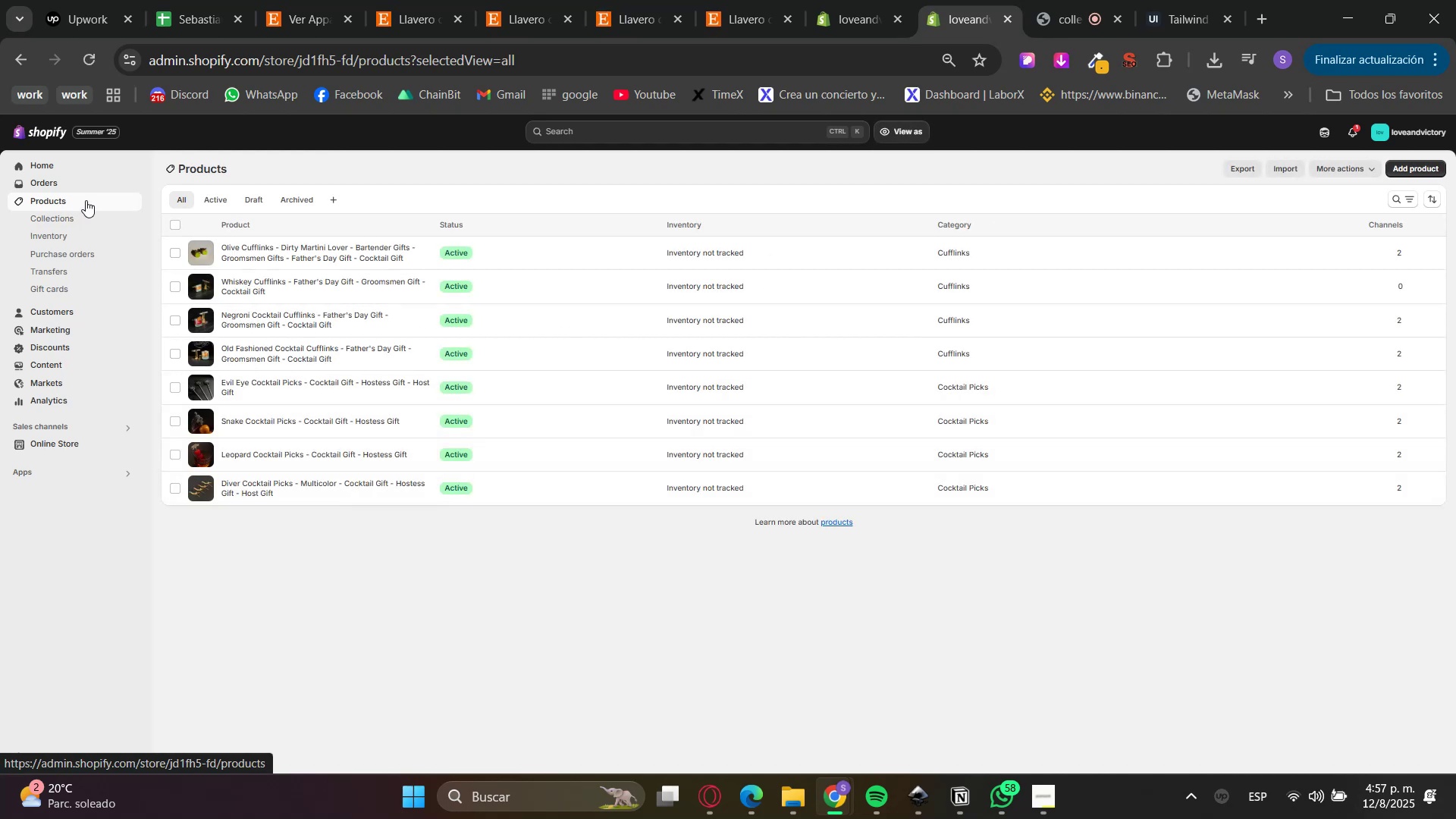 
left_click([1416, 171])
 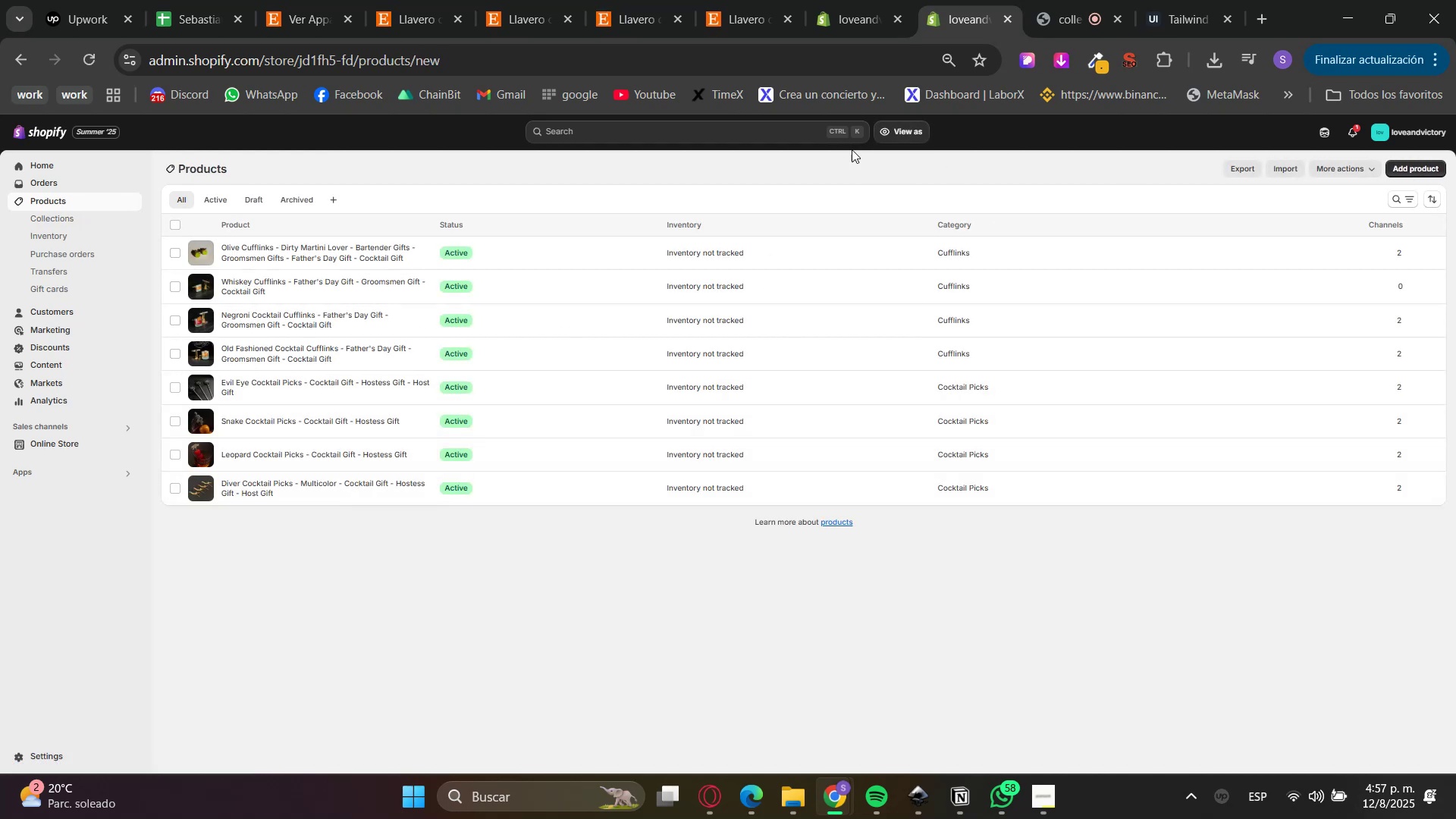 
left_click([356, 0])
 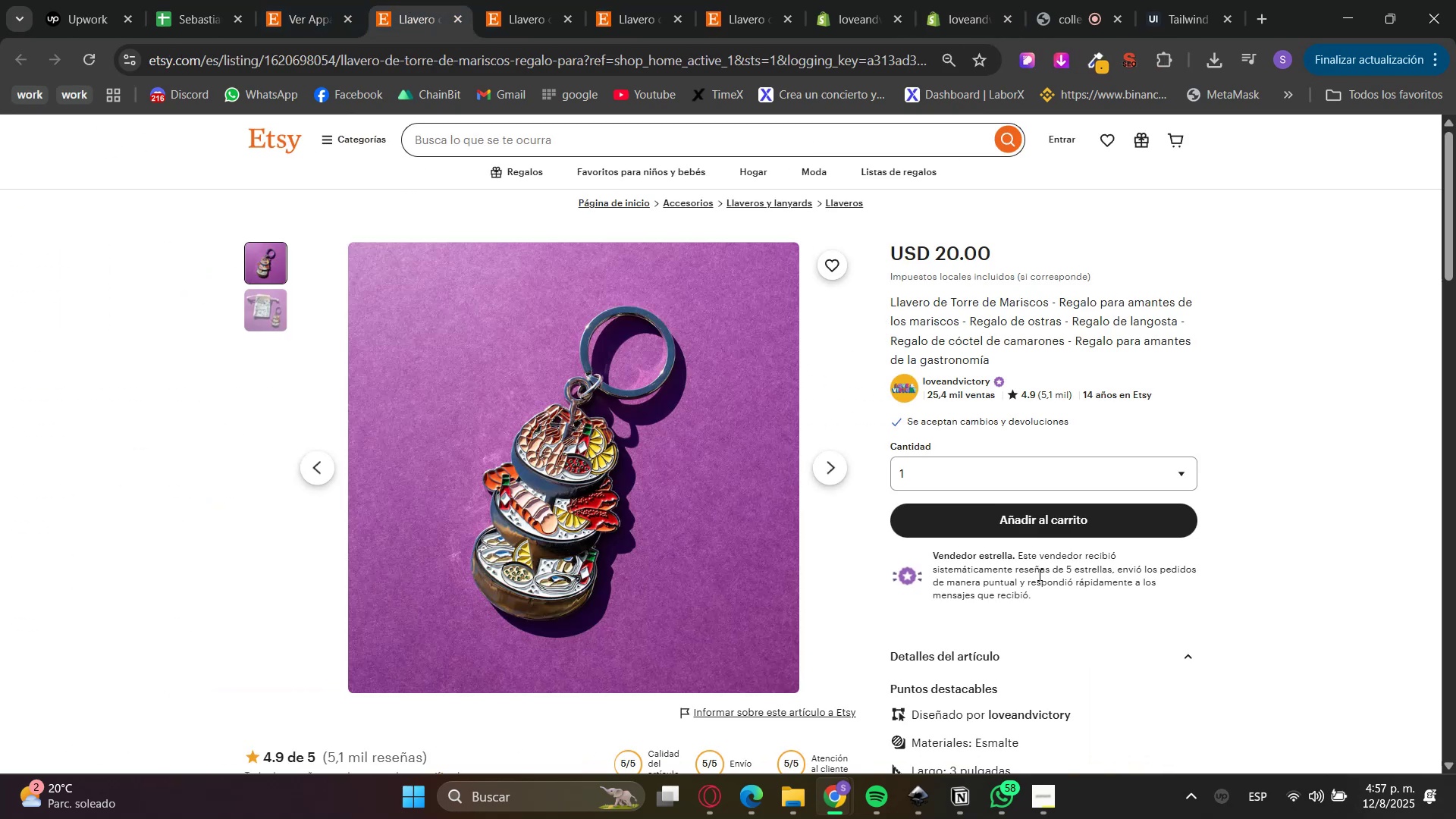 
scroll: coordinate [939, 664], scroll_direction: down, amount: 2.0
 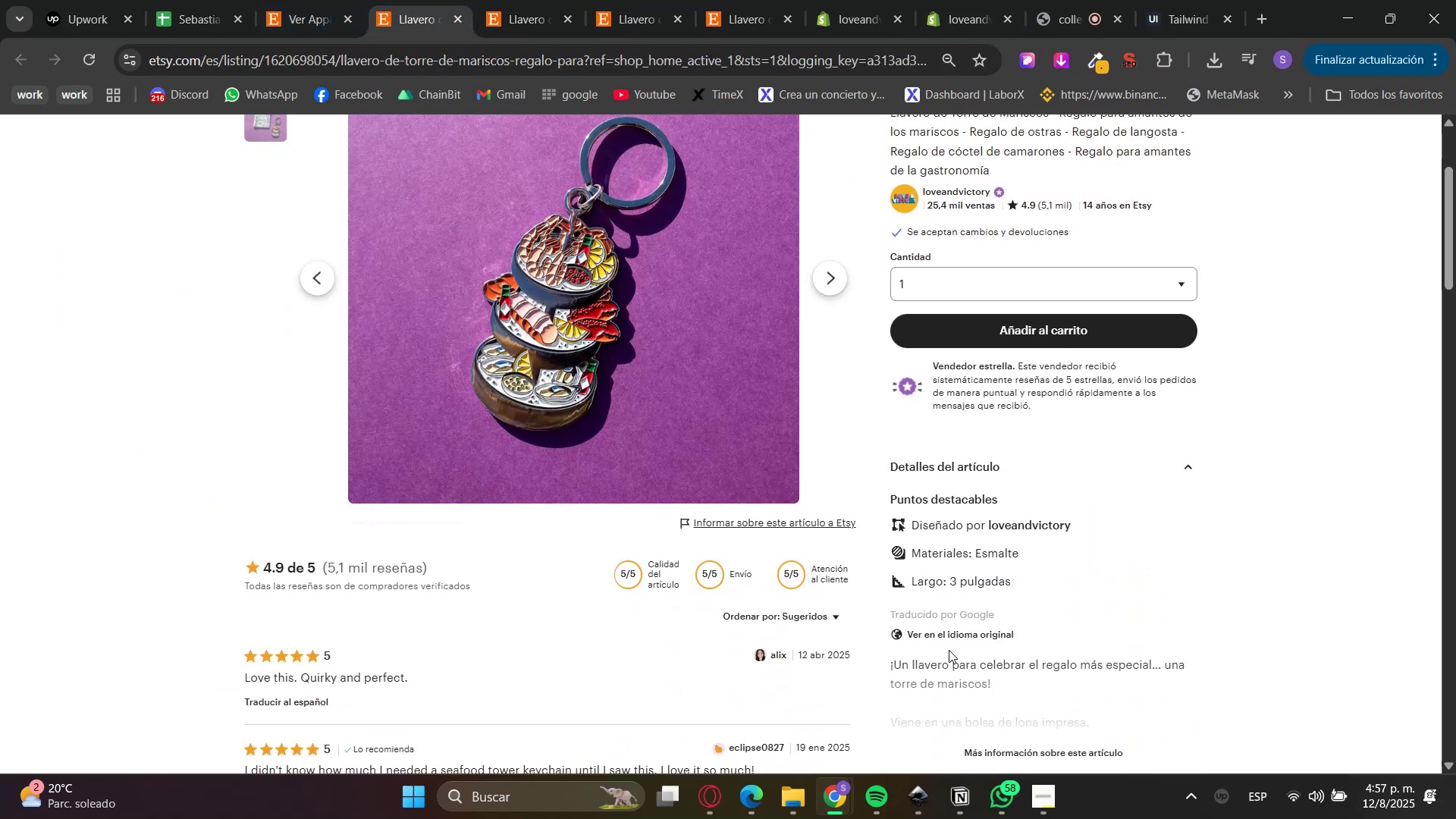 
double_click([949, 640])
 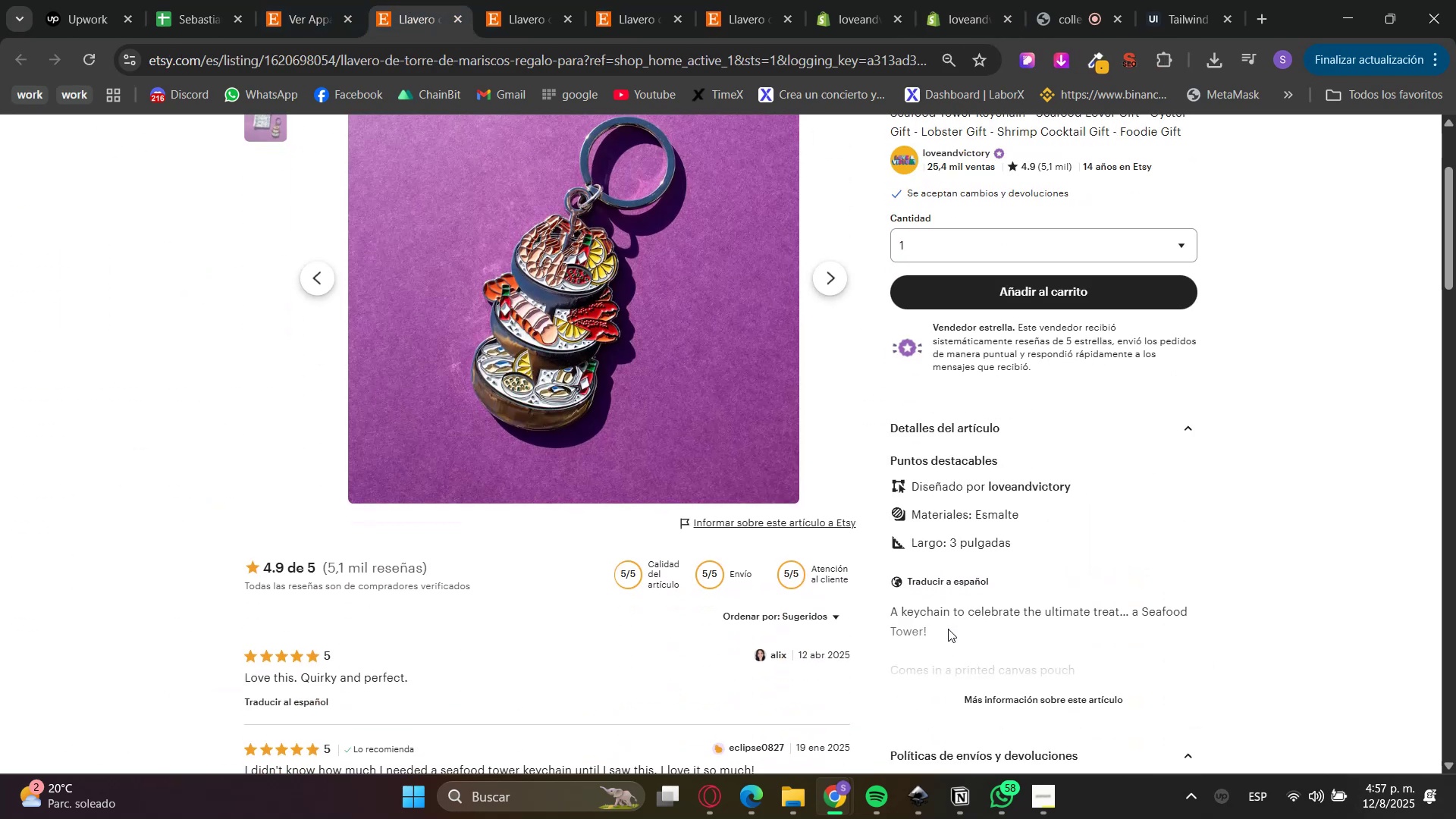 
scroll: coordinate [1008, 756], scroll_direction: none, amount: 0.0
 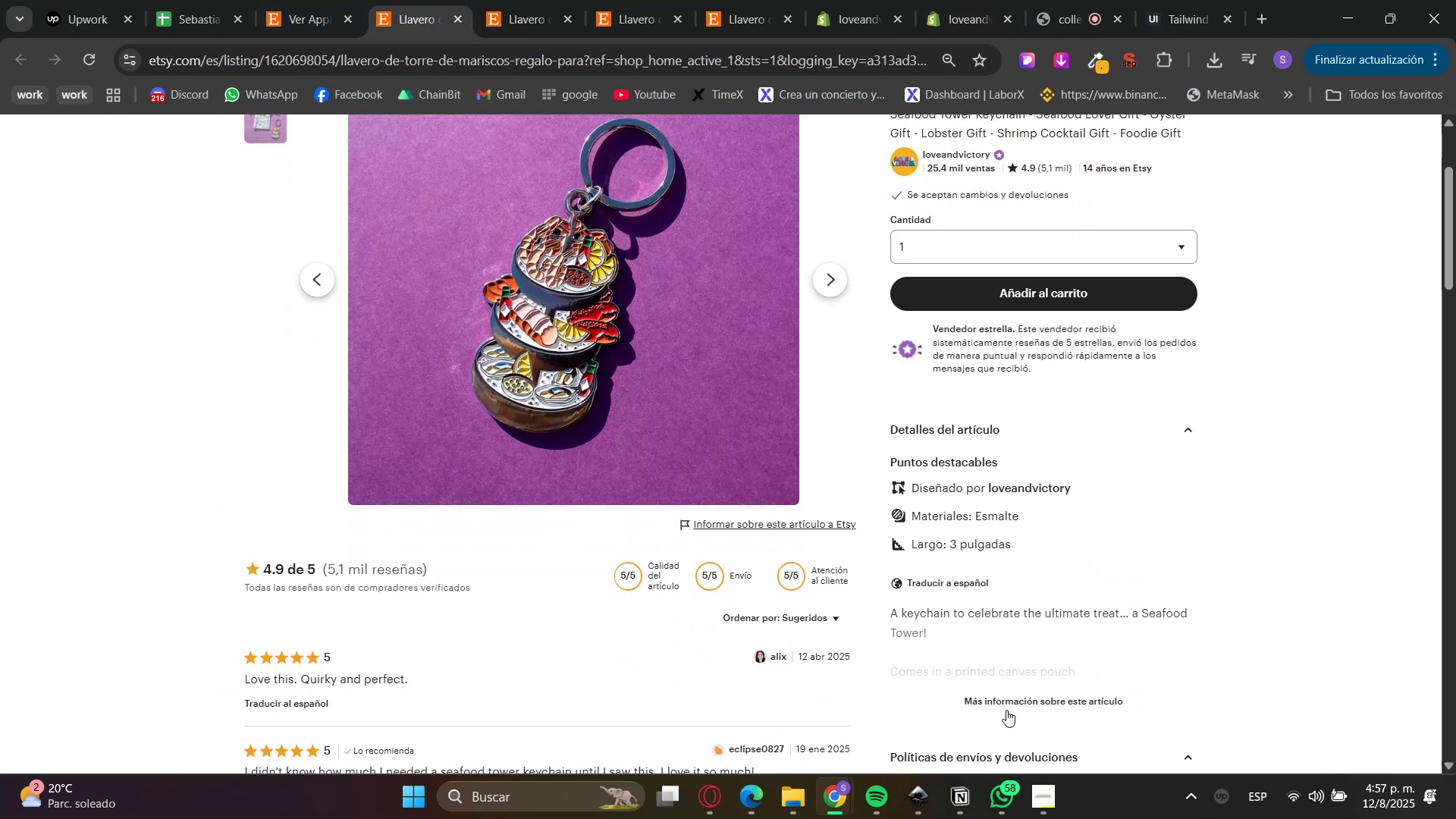 
left_click([1006, 703])
 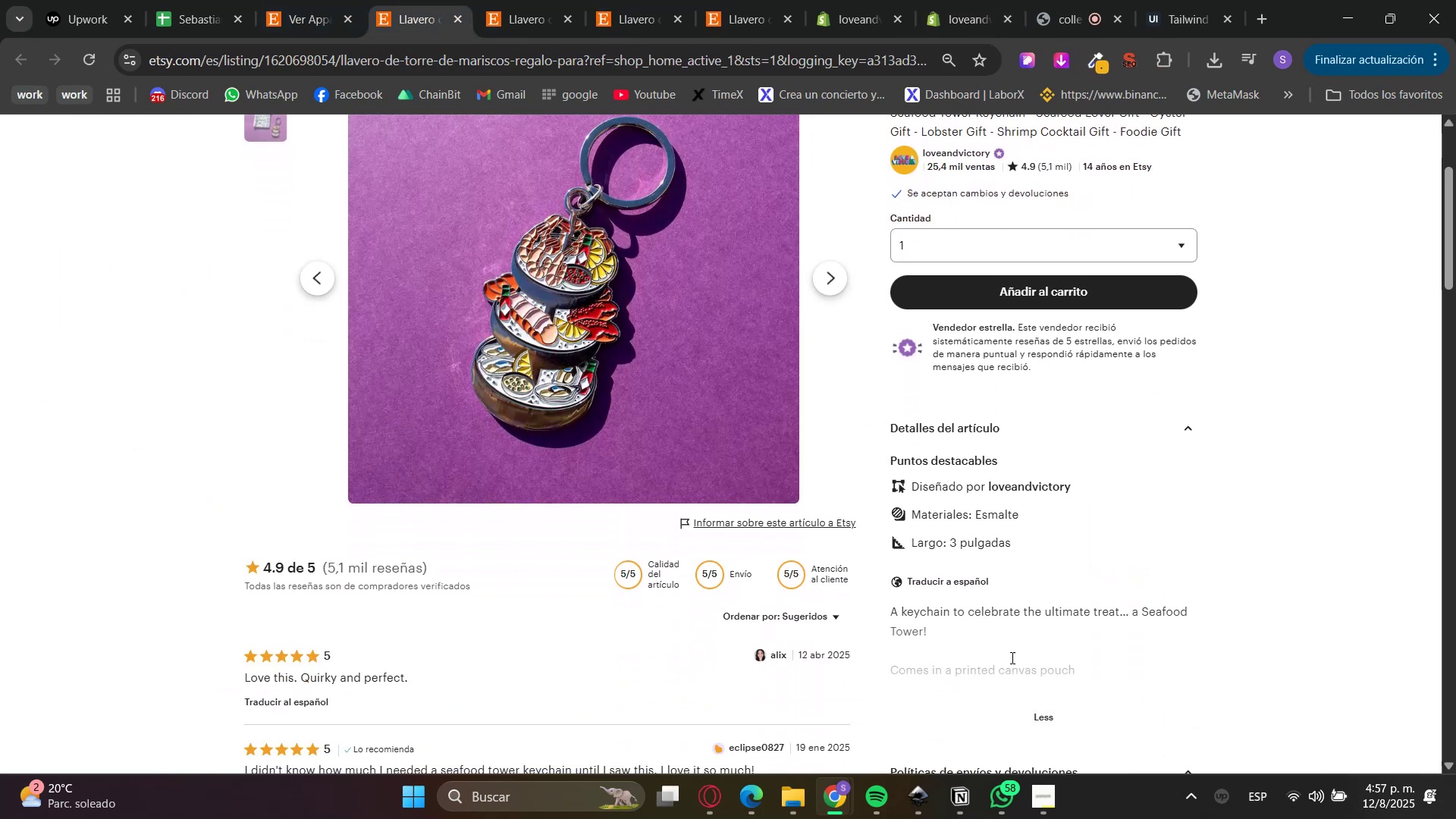 
scroll: coordinate [1025, 516], scroll_direction: up, amount: 3.0
 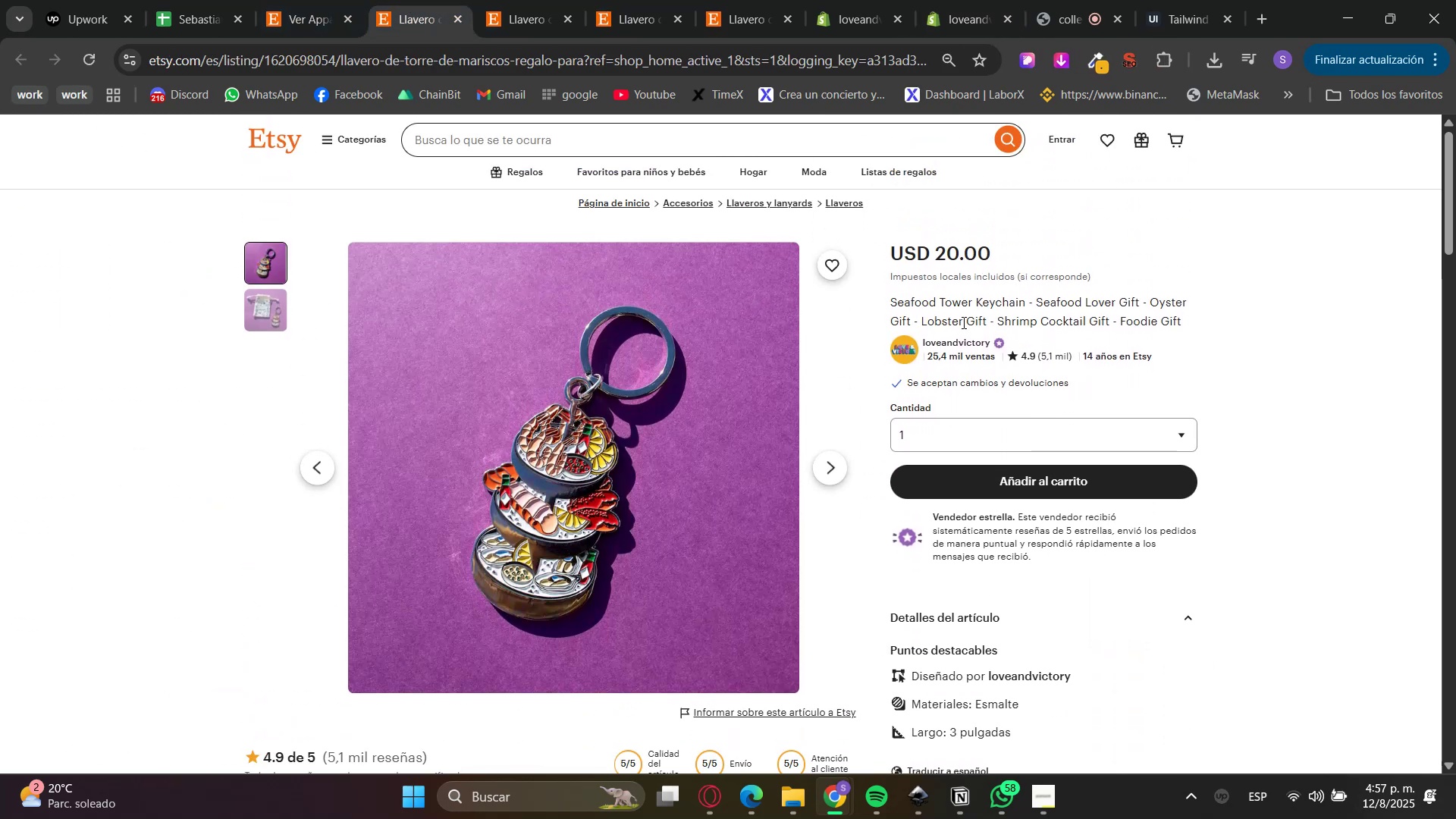 
double_click([955, 312])
 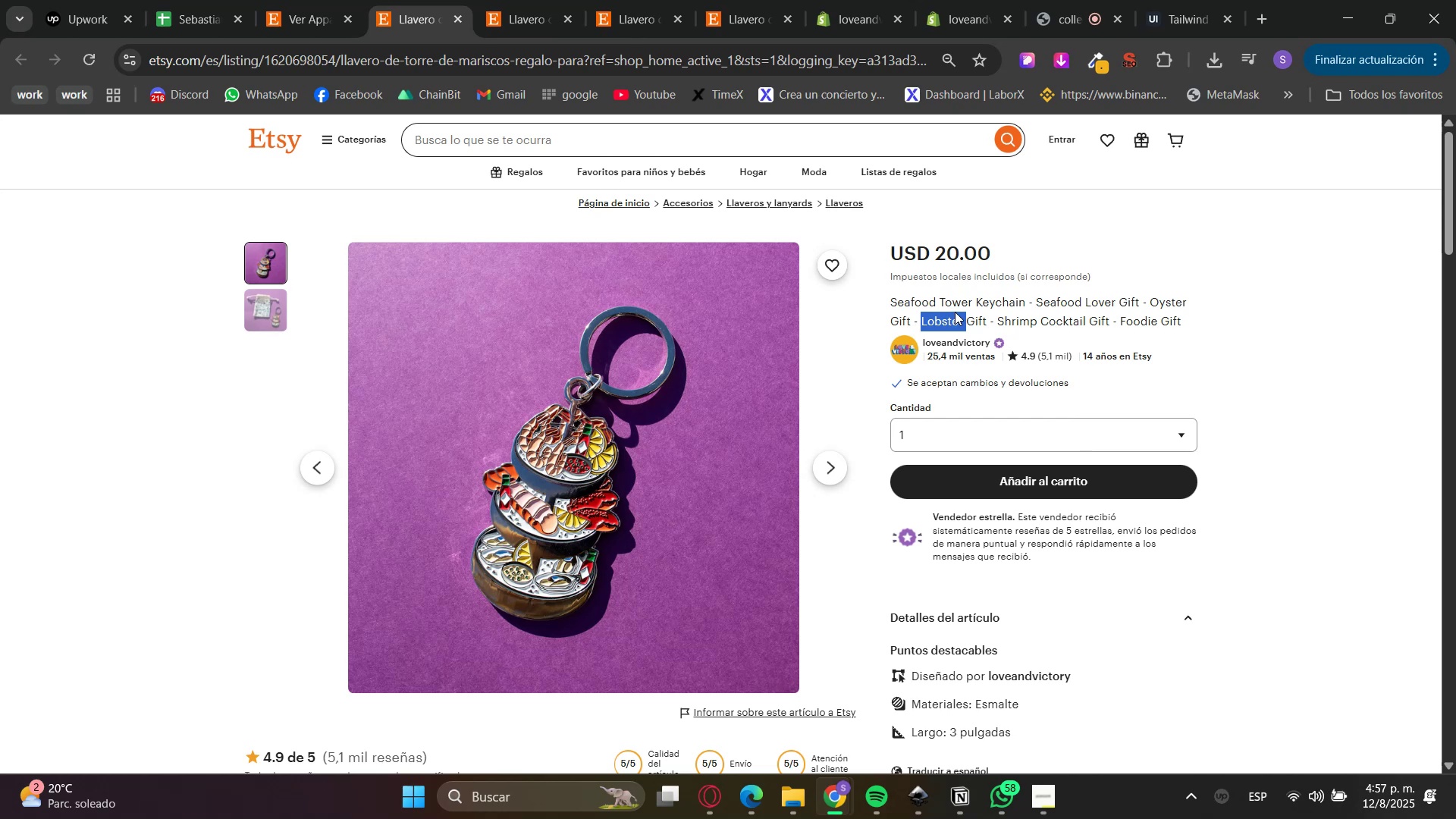 
triple_click([955, 312])
 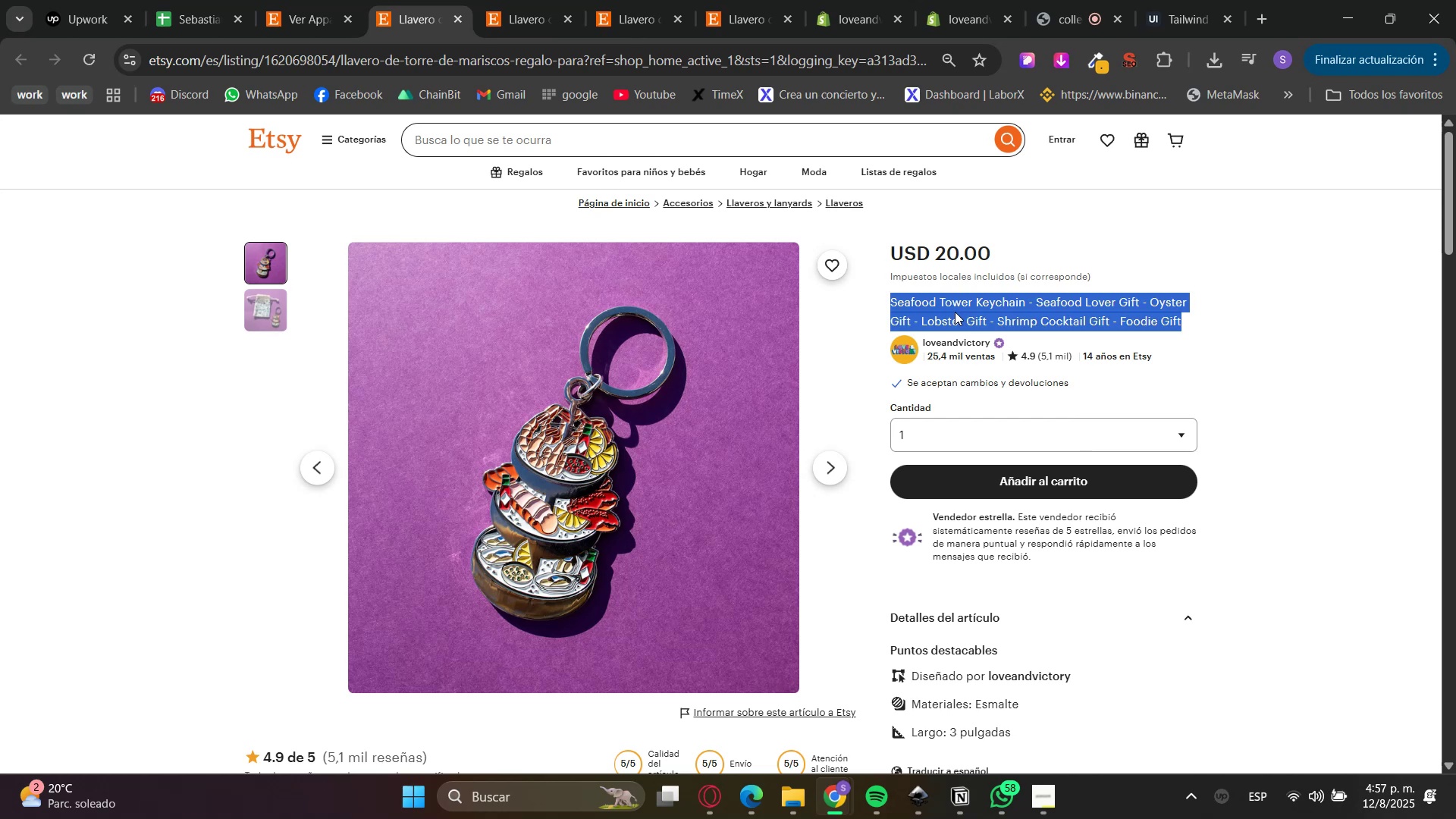 
key(Control+C)
 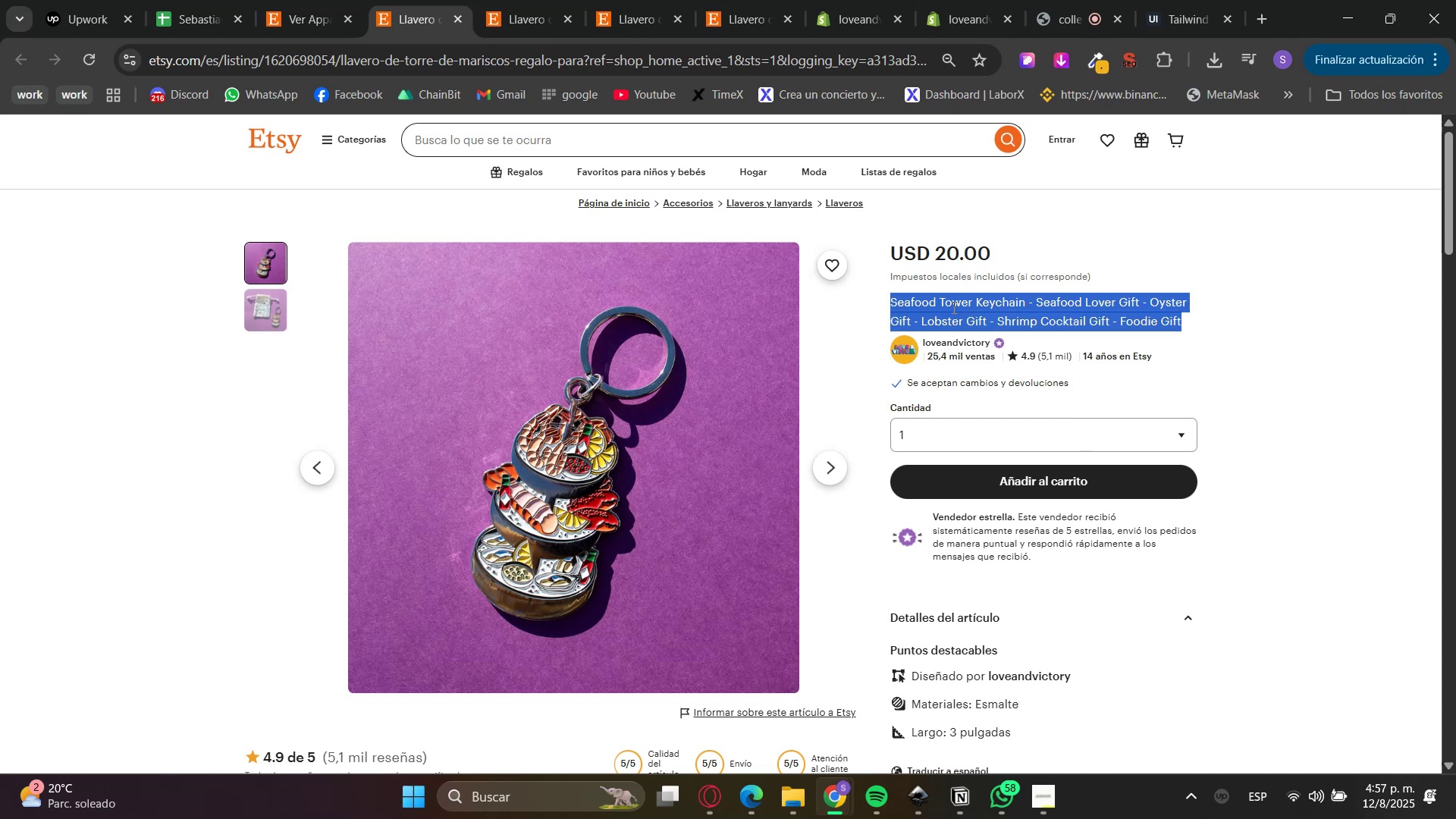 
key(Control+C)
 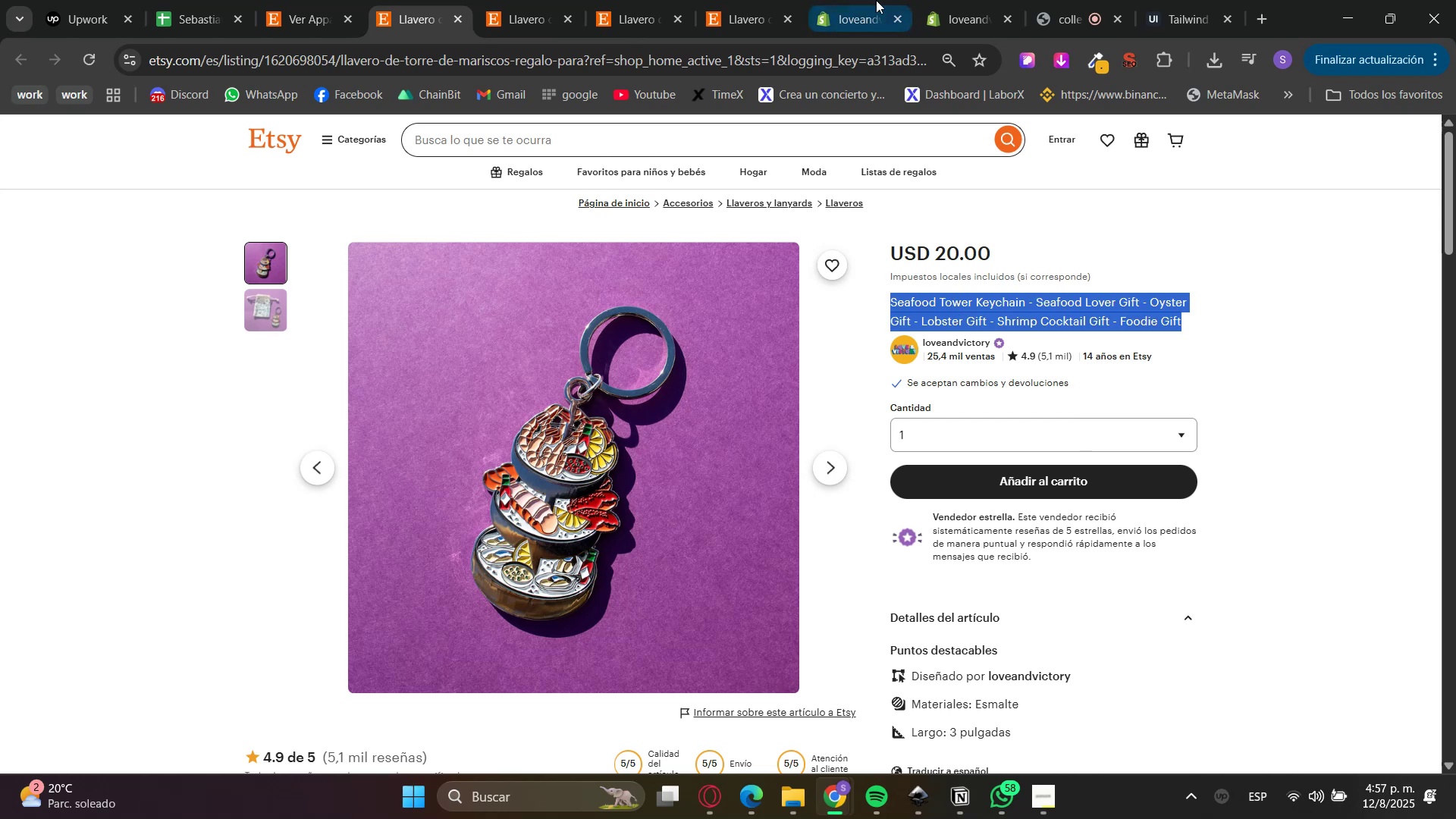 
left_click([957, 0])
 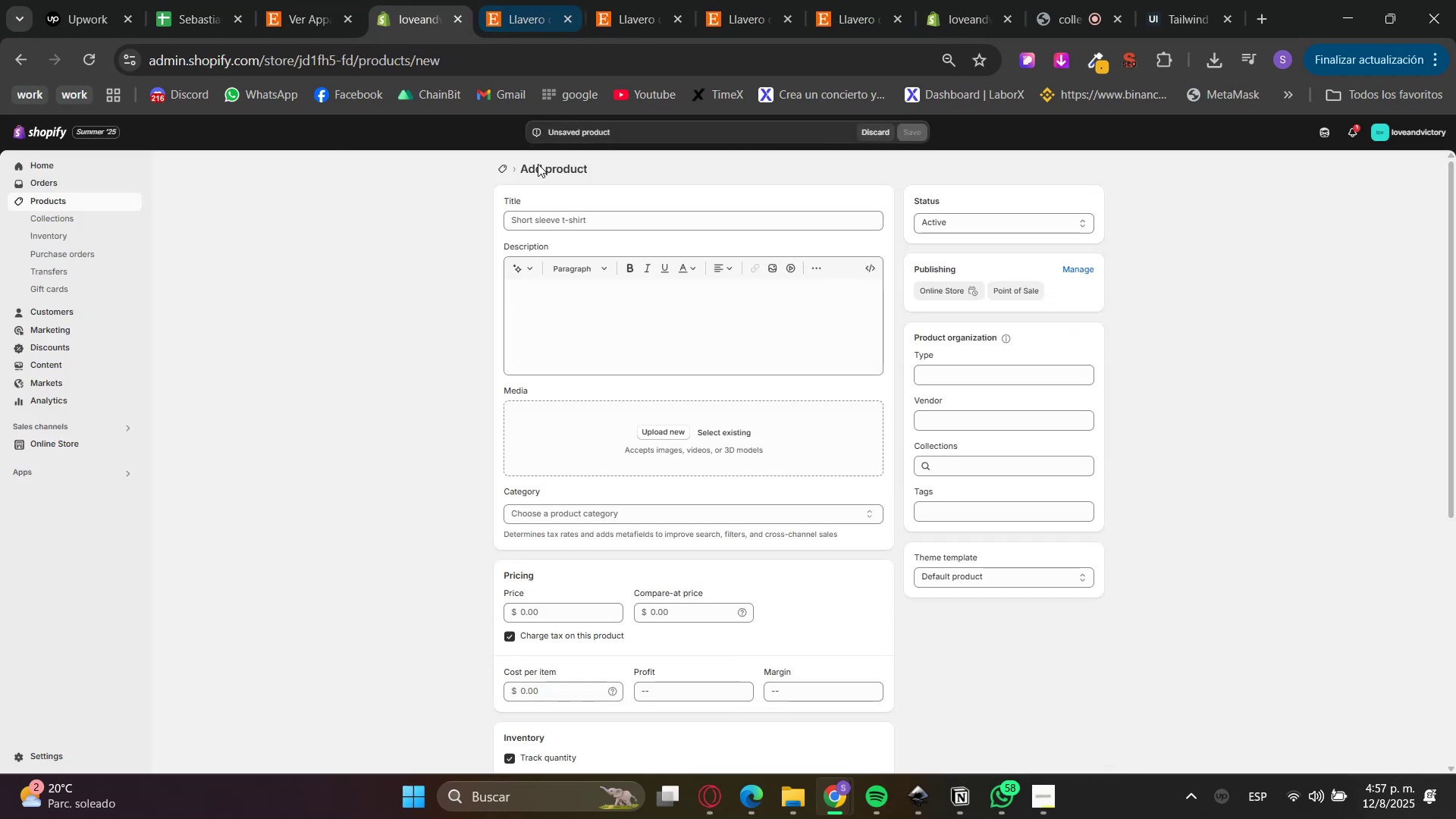 
key(Control+ControlLeft)
 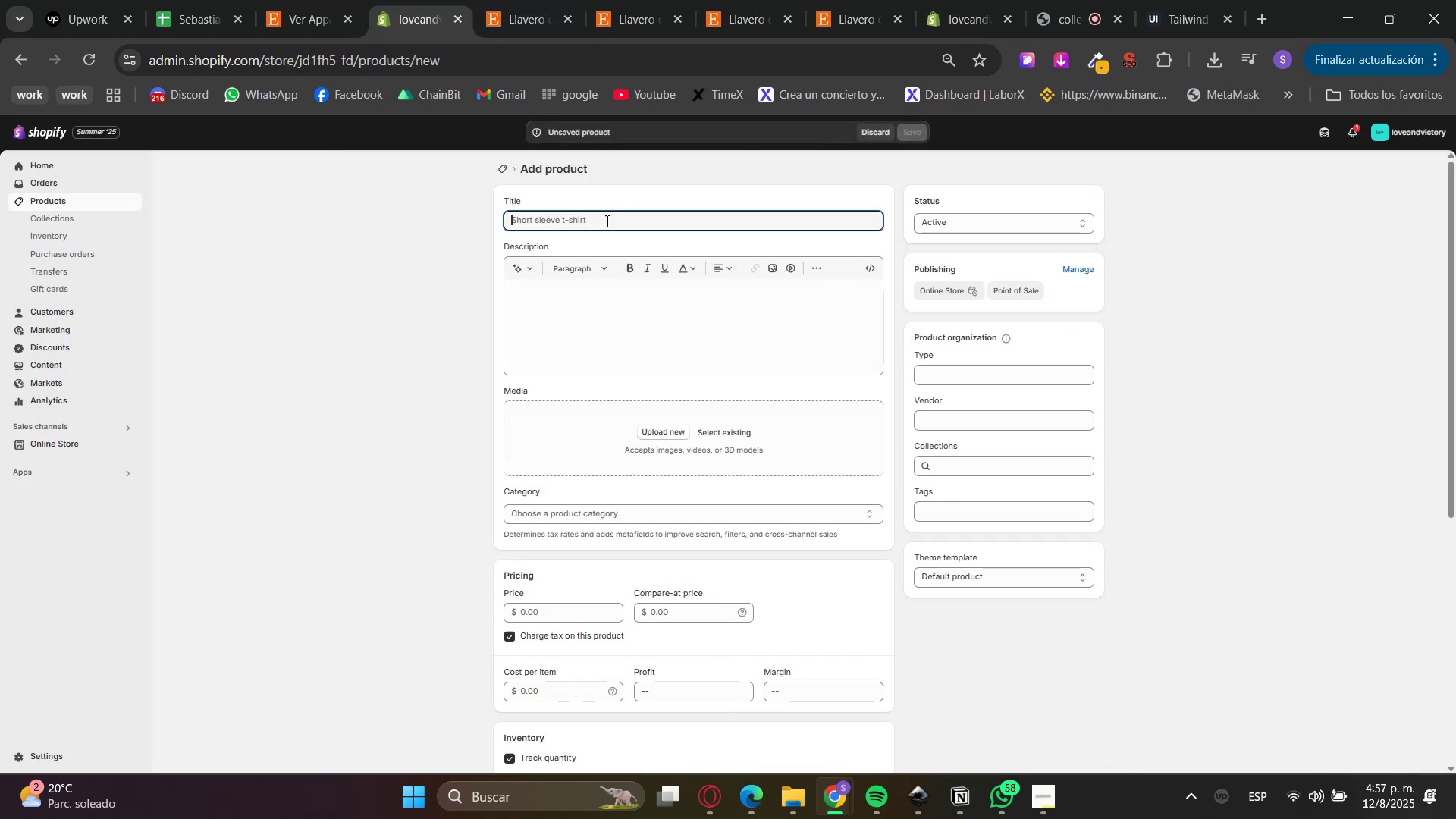 
left_click([606, 221])
 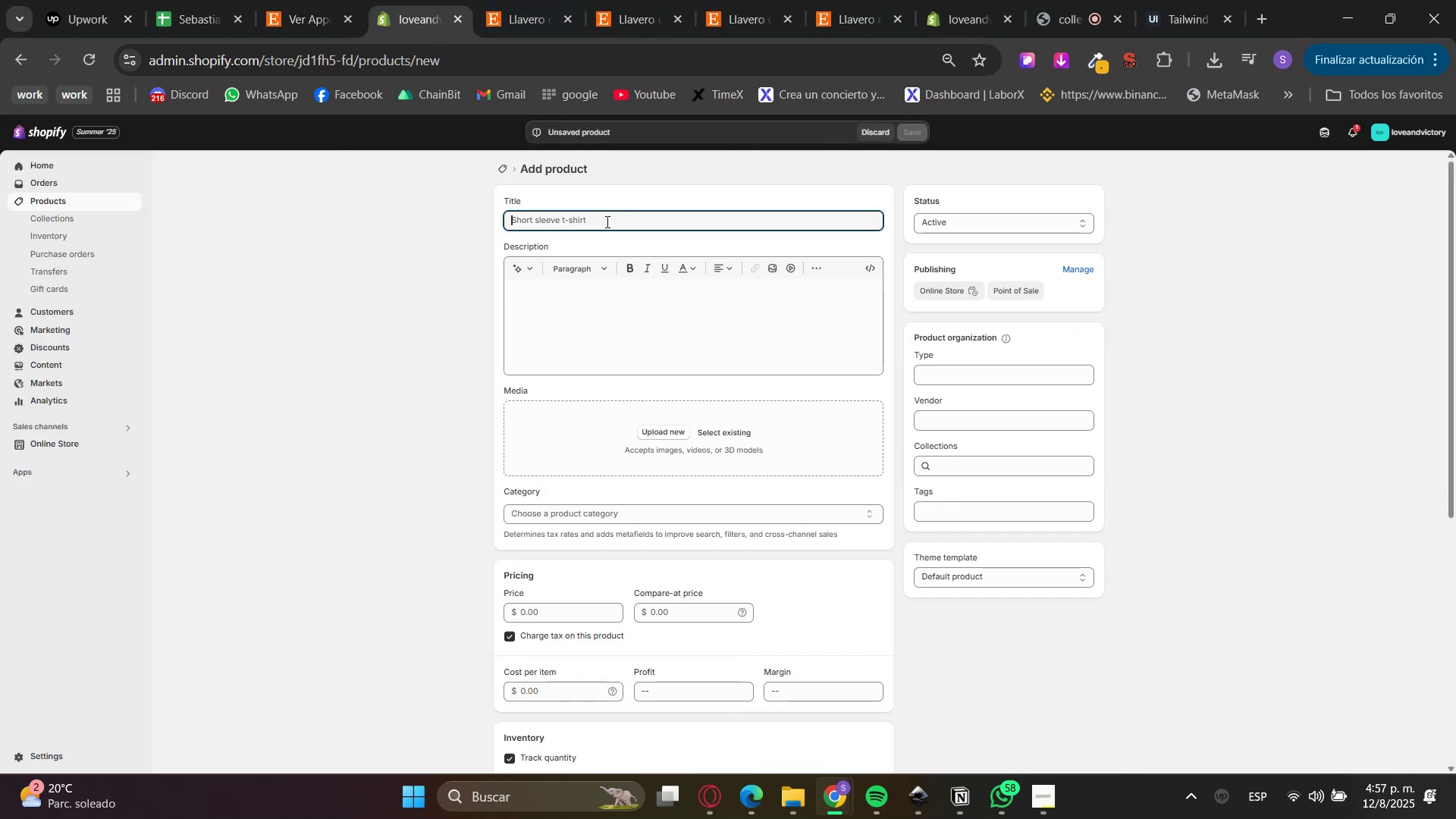 
key(Control+V)
 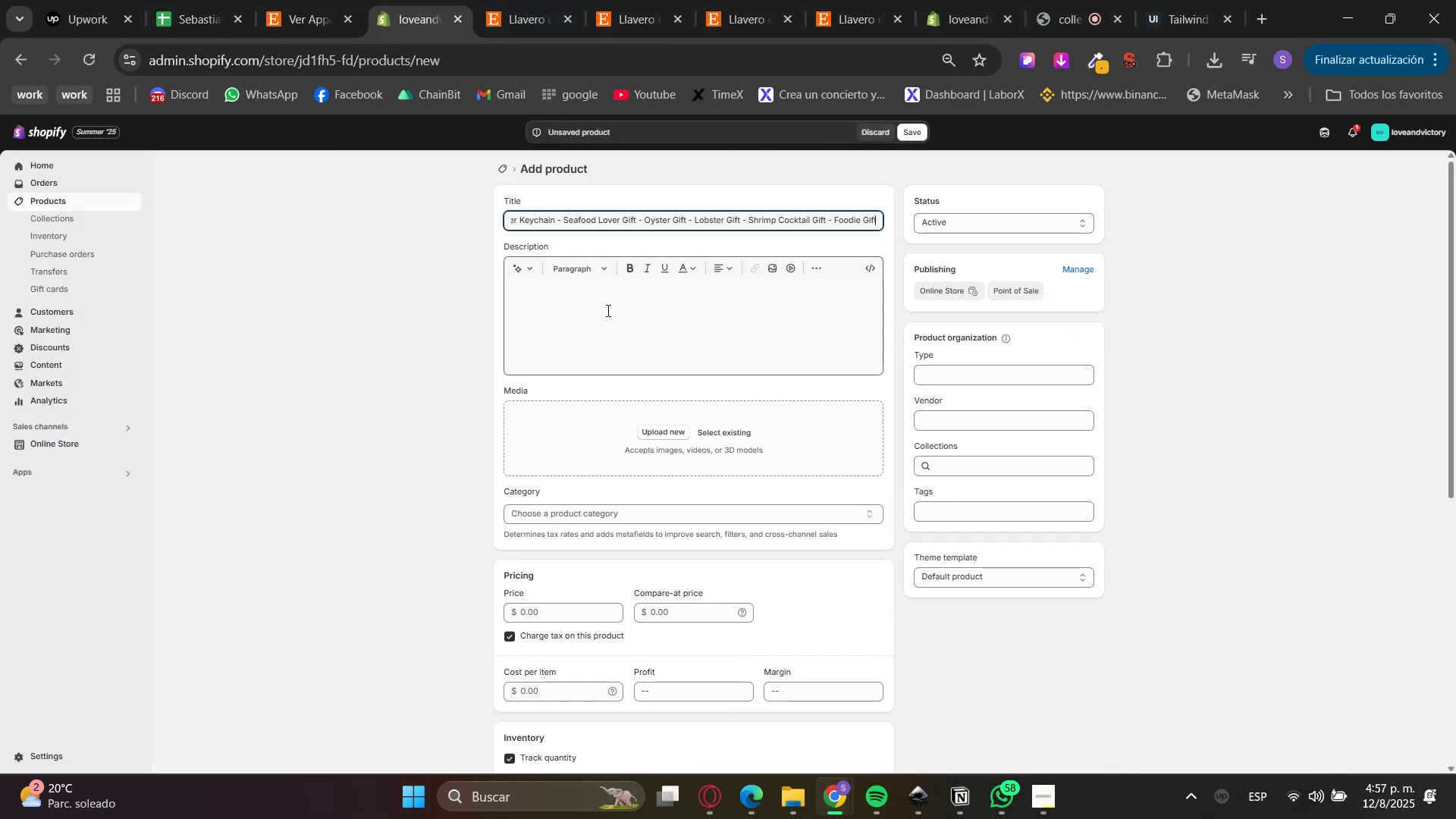 
double_click([522, 0])
 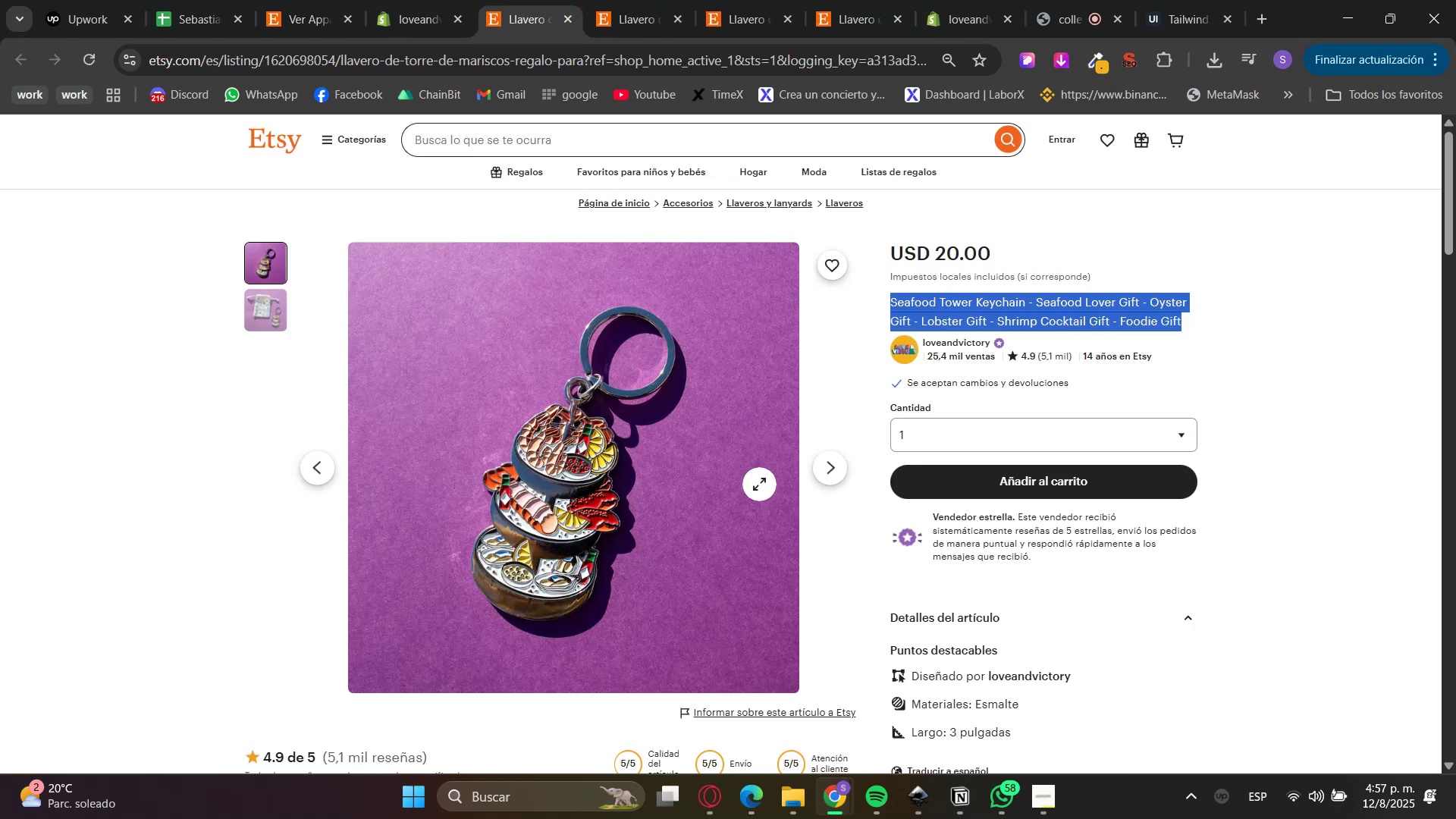 
scroll: coordinate [900, 527], scroll_direction: down, amount: 3.0
 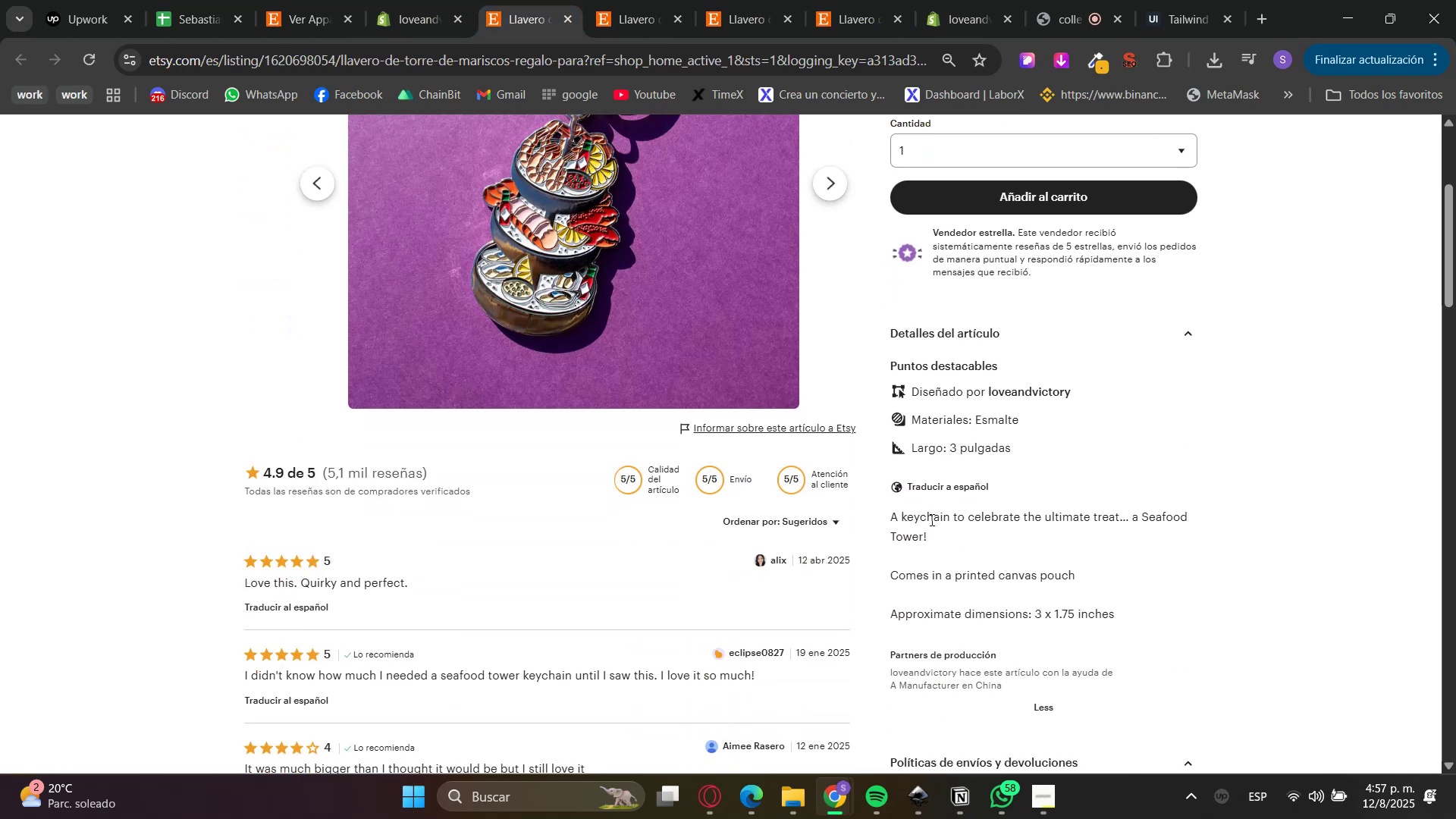 
double_click([925, 514])
 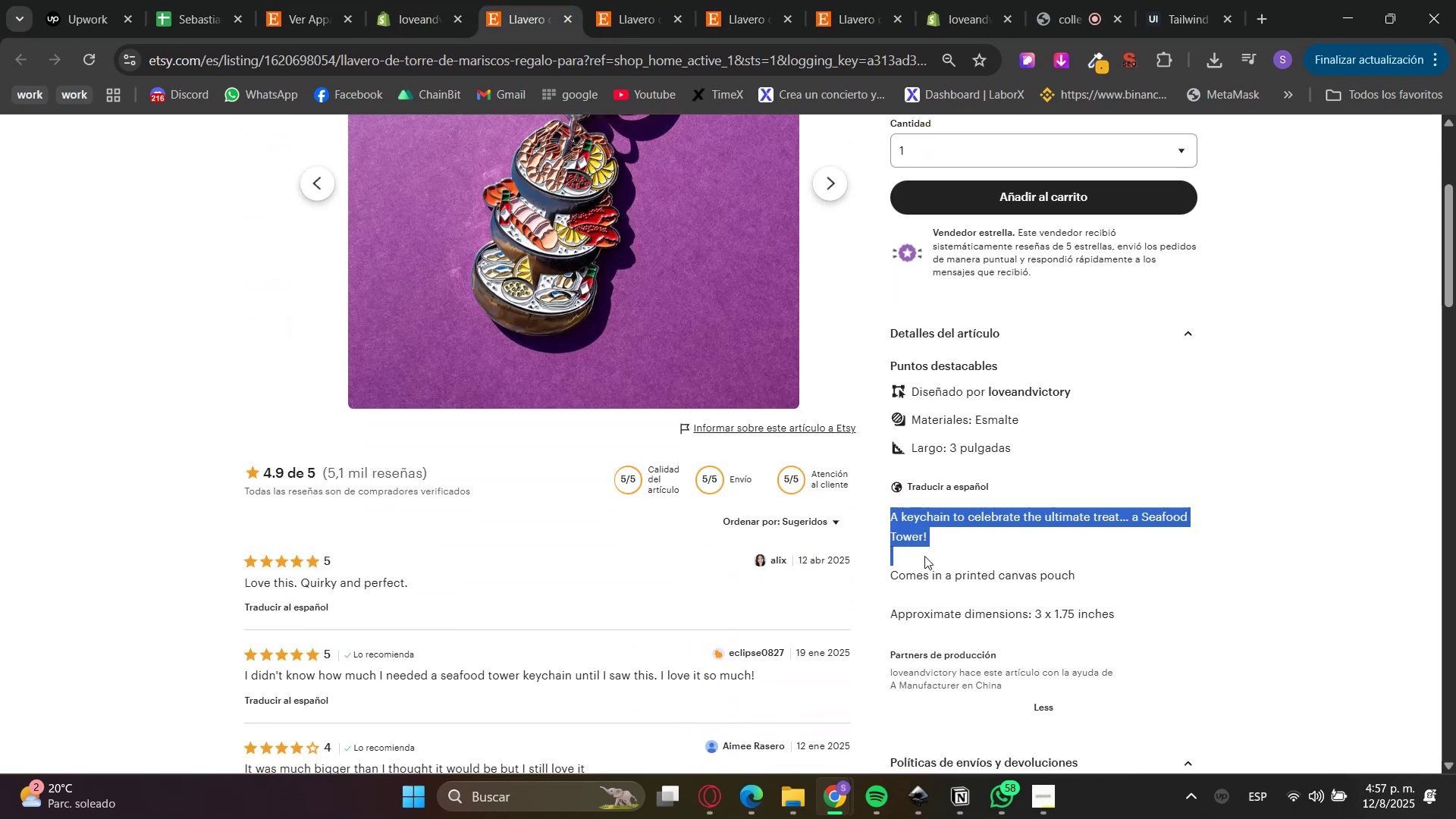 
key(Control+C)
 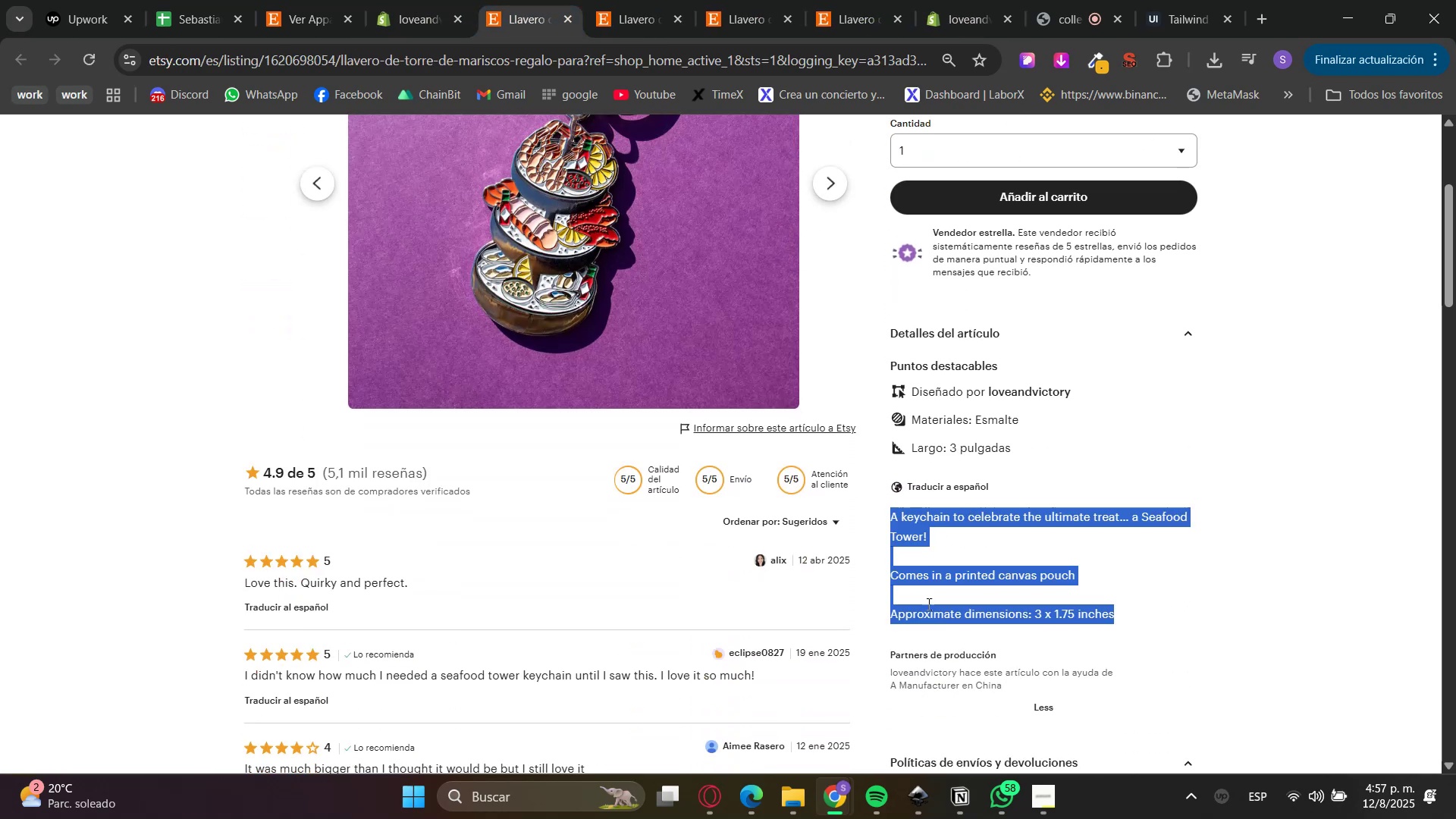 
key(Control+C)
 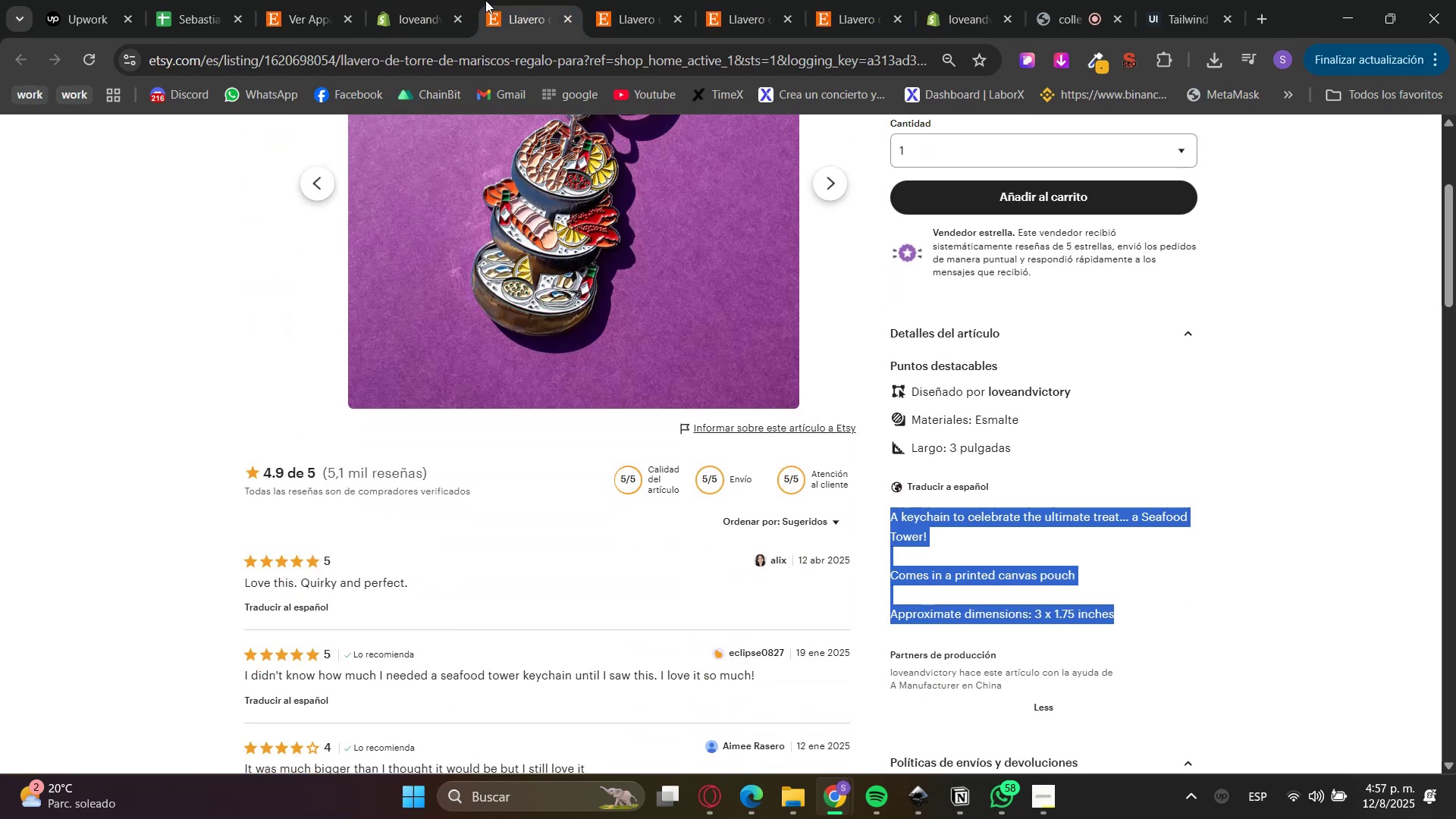 
double_click([554, 369])
 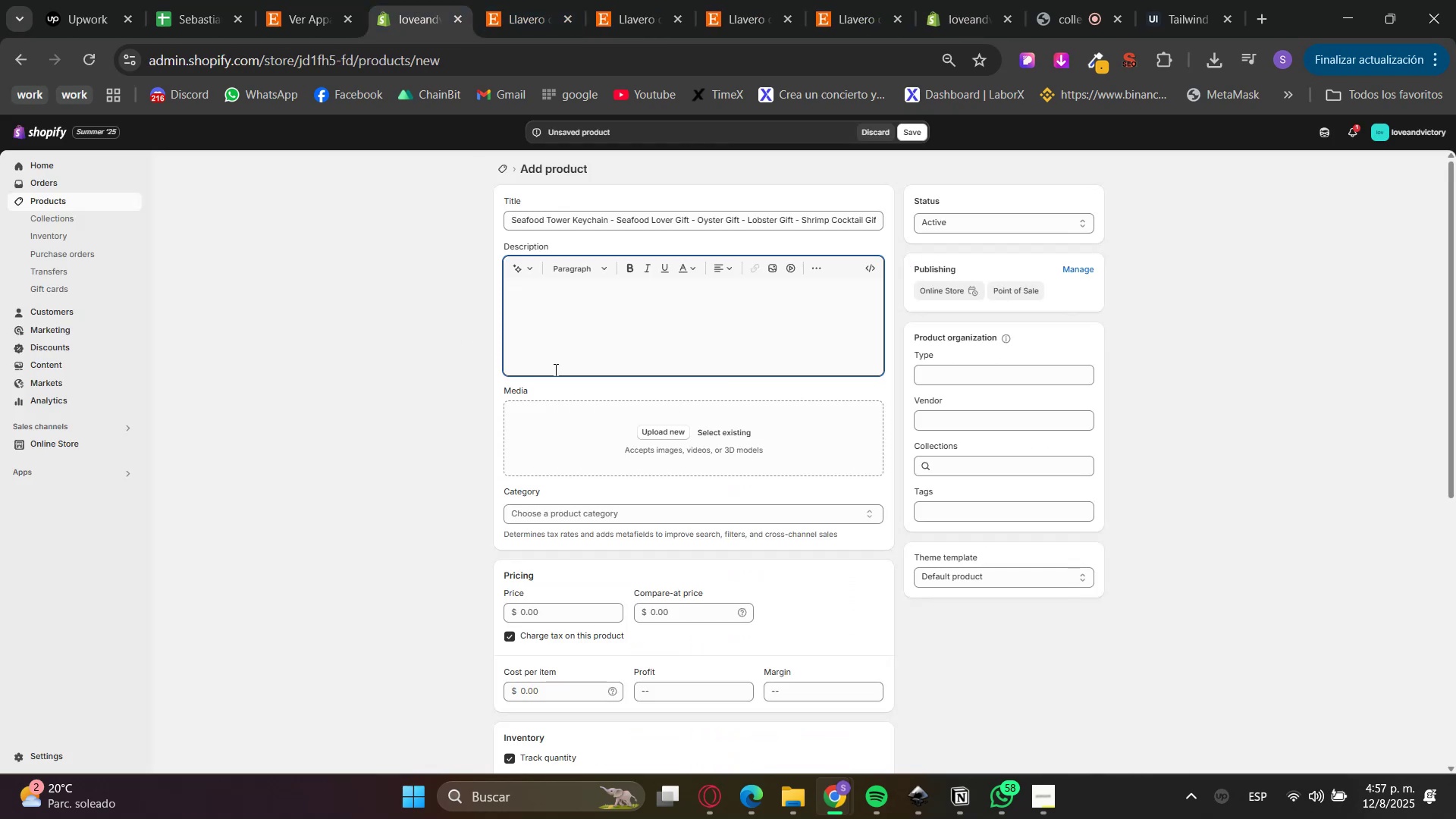 
key(Control+V)
 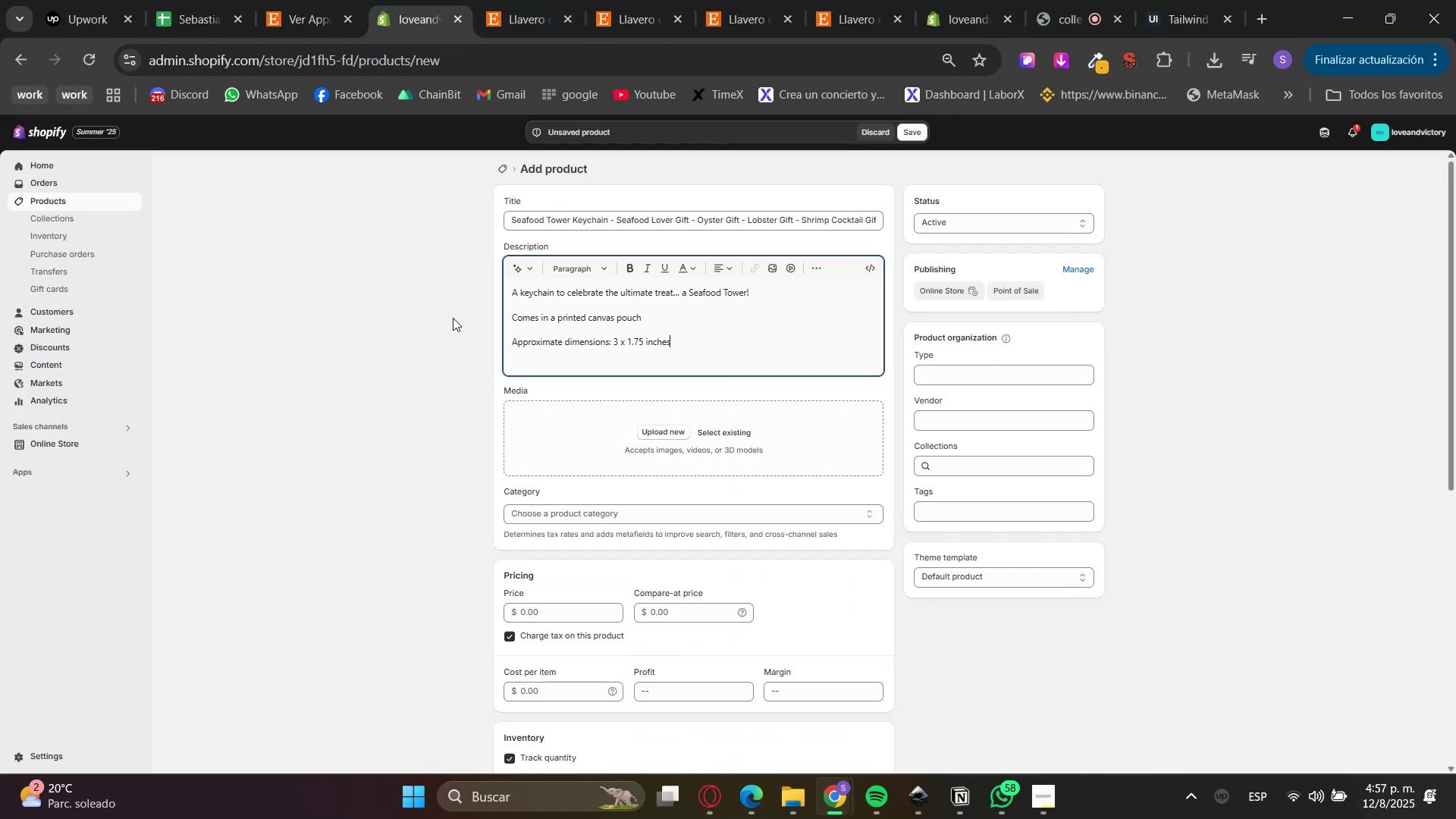 
left_click([566, 0])
 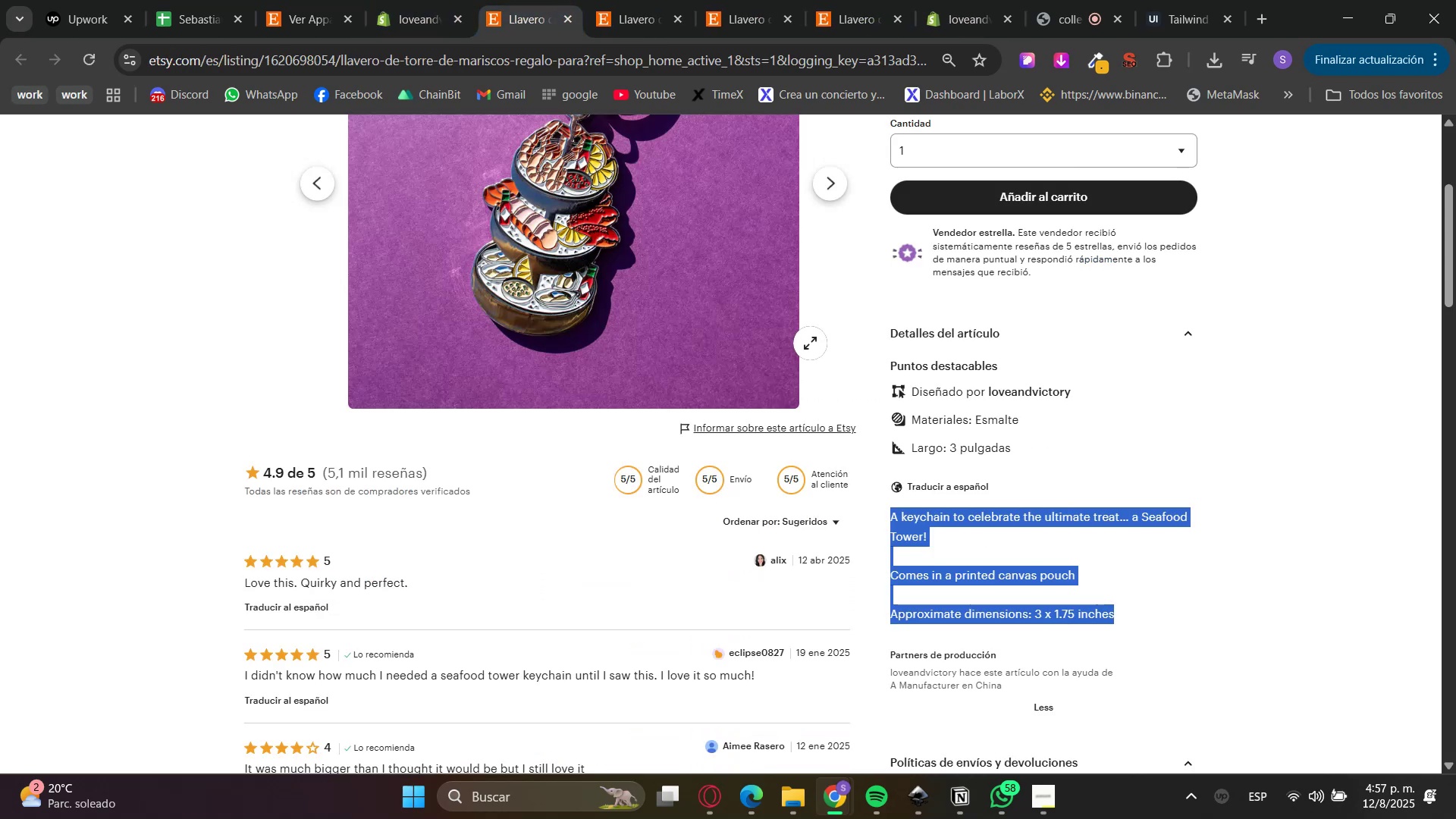 
scroll: coordinate [1144, 565], scroll_direction: up, amount: 5.0
 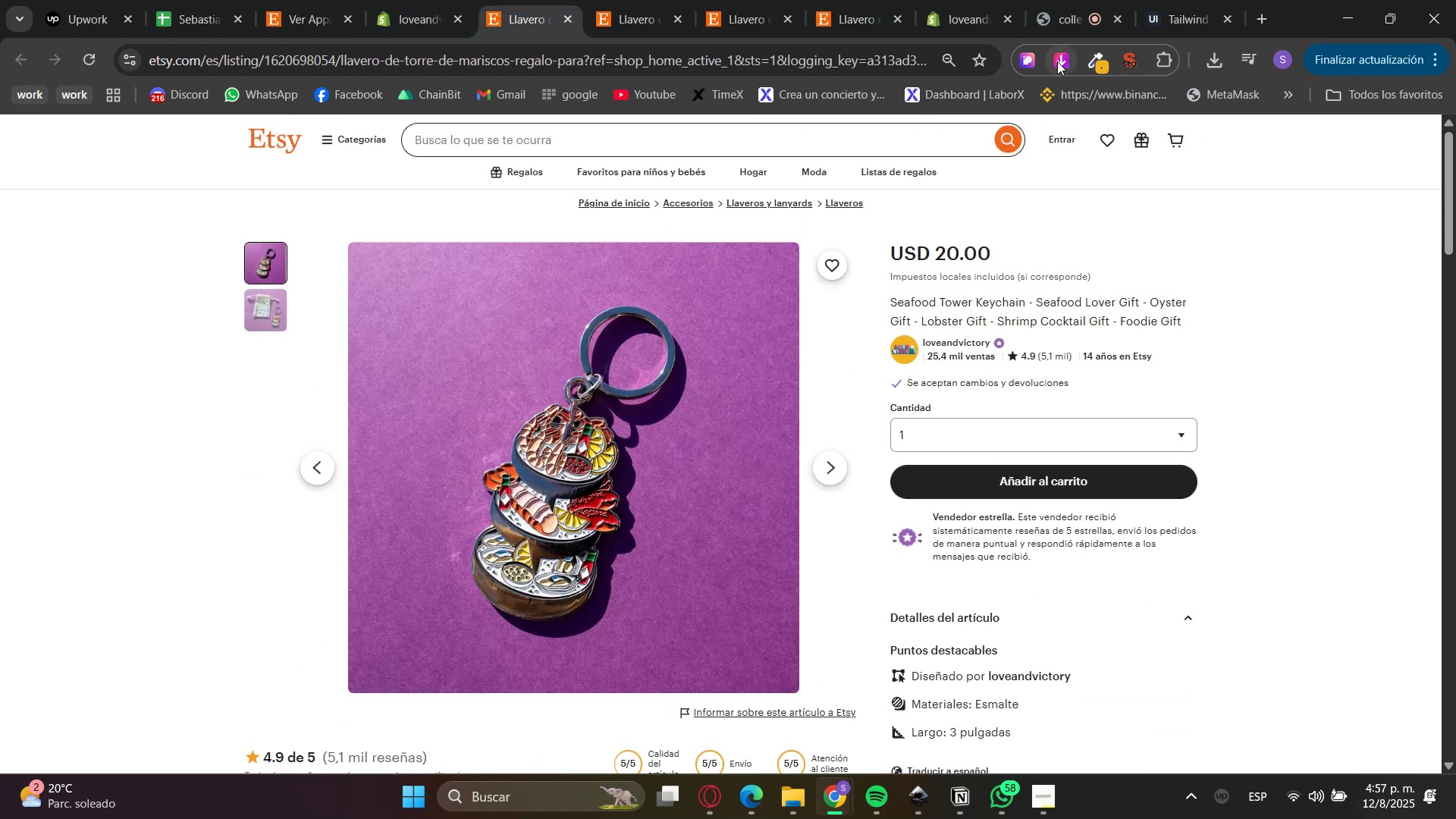 
mouse_move([1106, 337])
 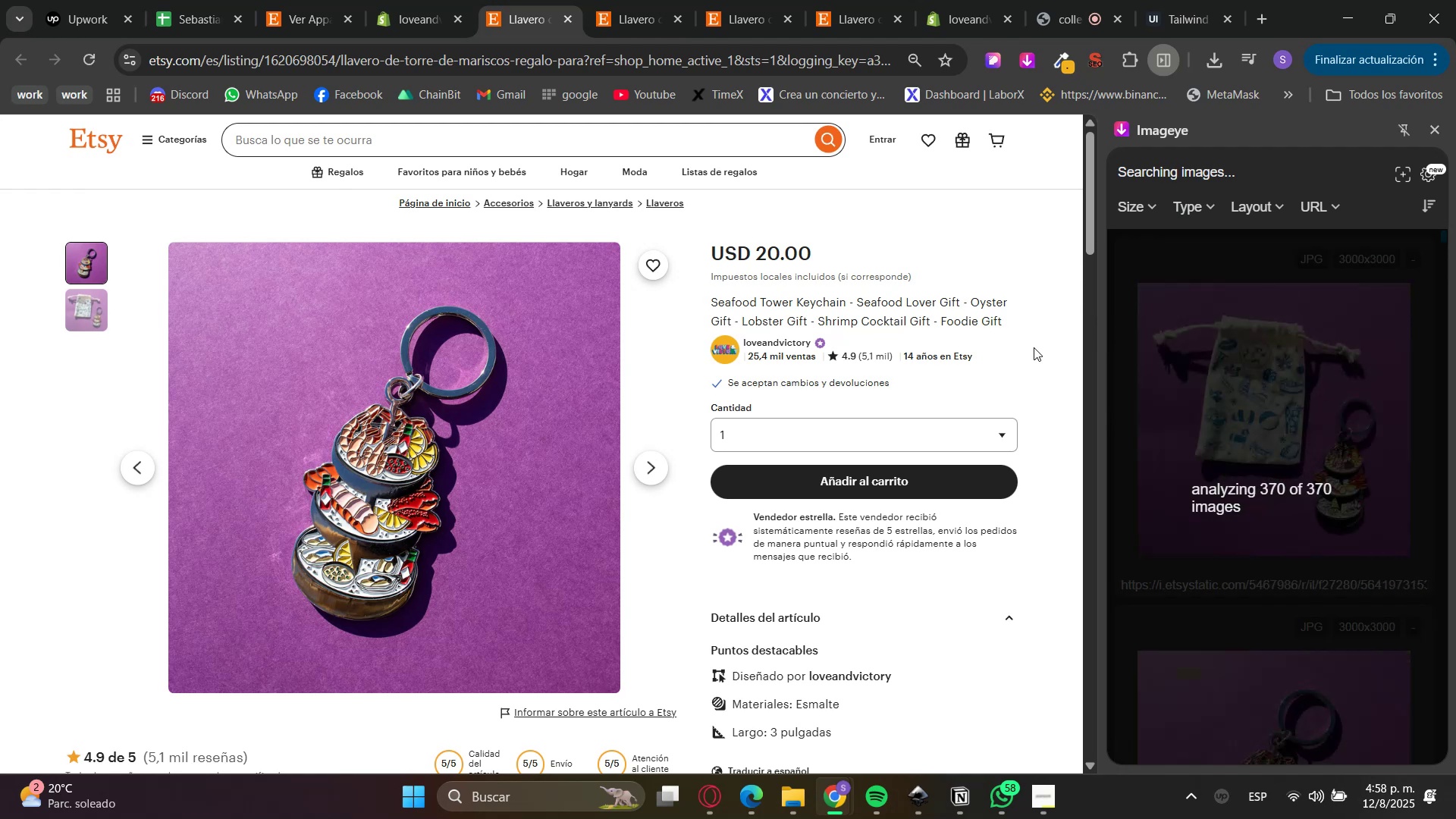 
left_click([1279, 410])
 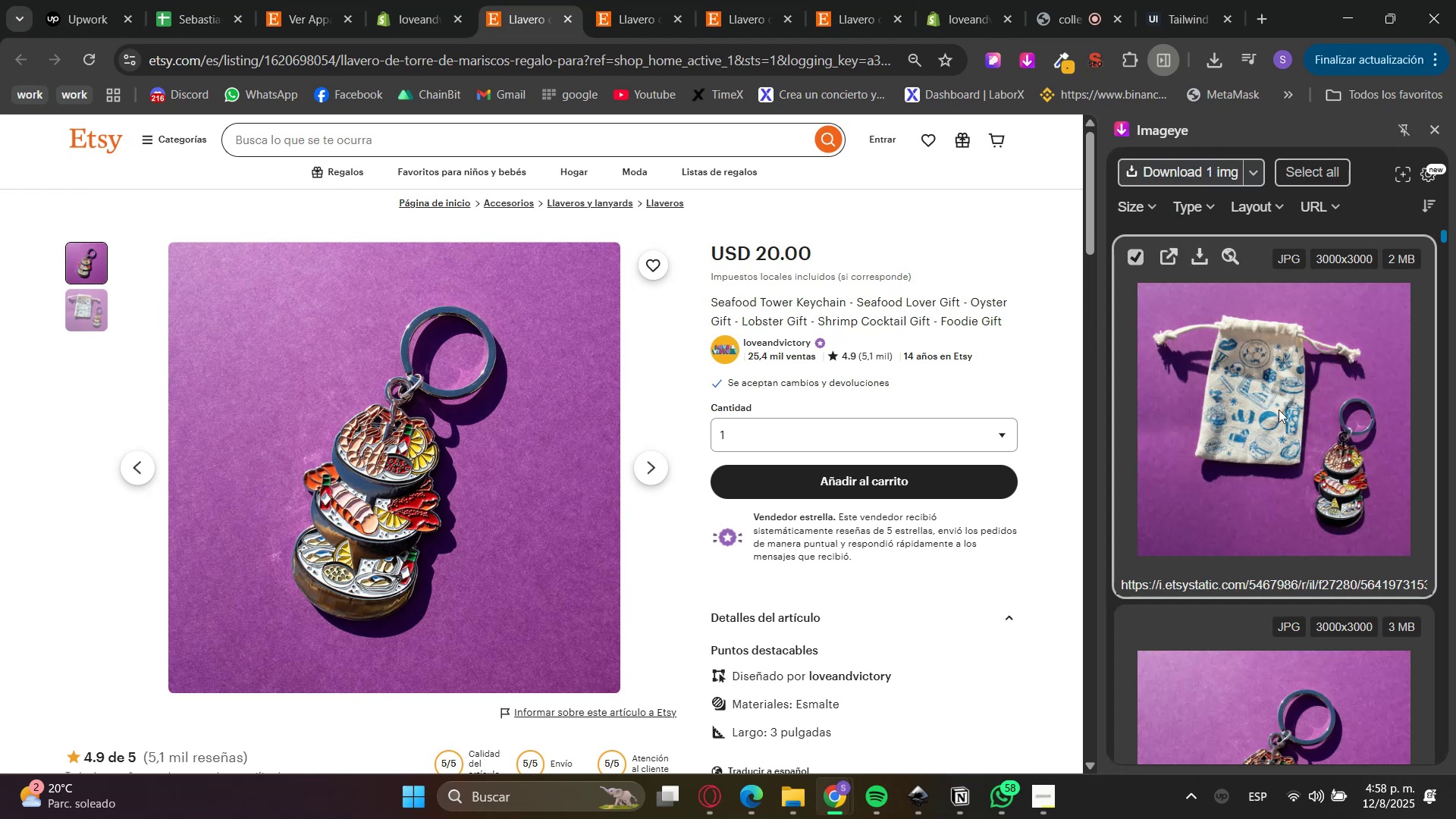 
scroll: coordinate [1279, 413], scroll_direction: down, amount: 3.0
 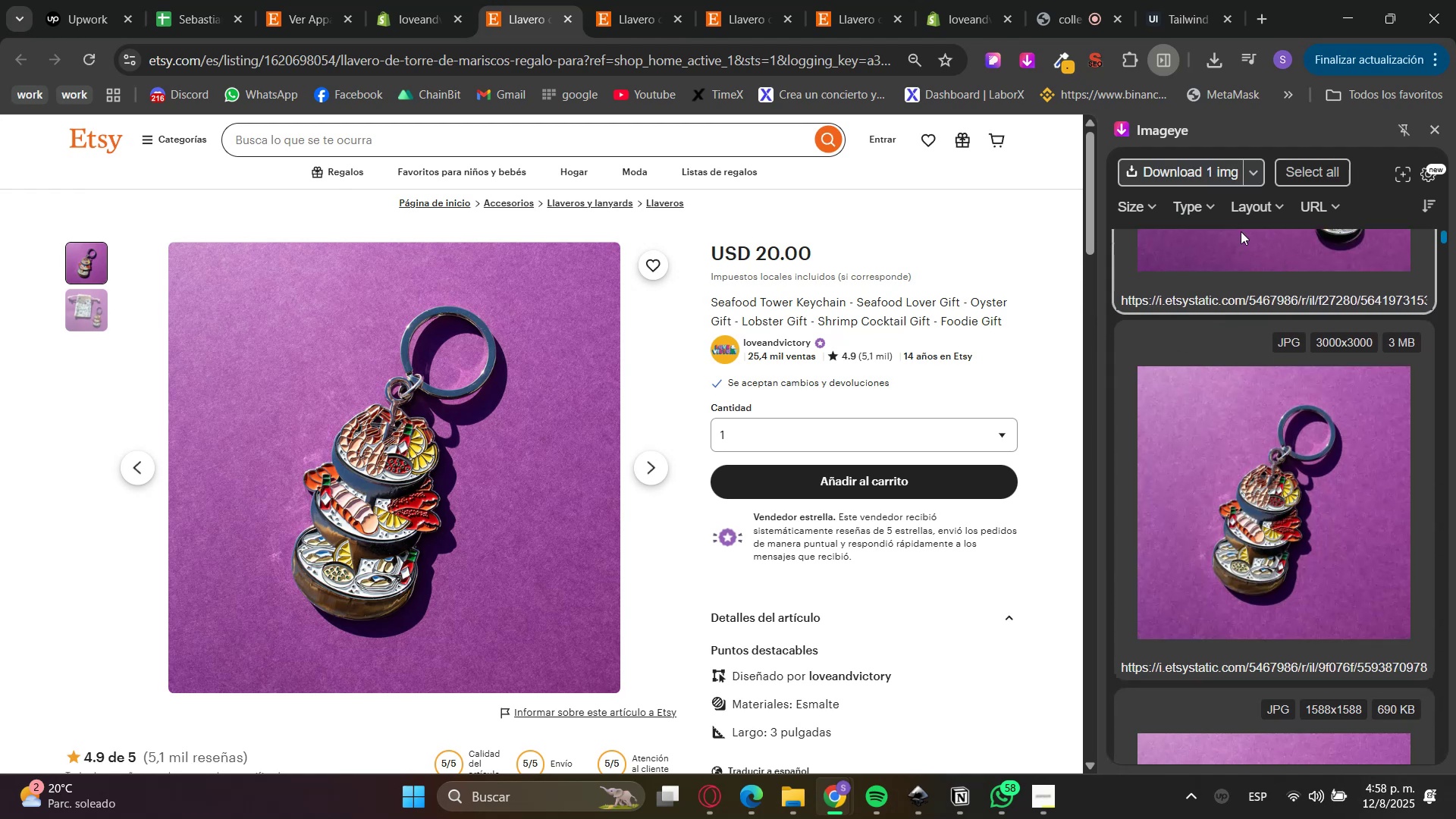 
left_click([1253, 527])
 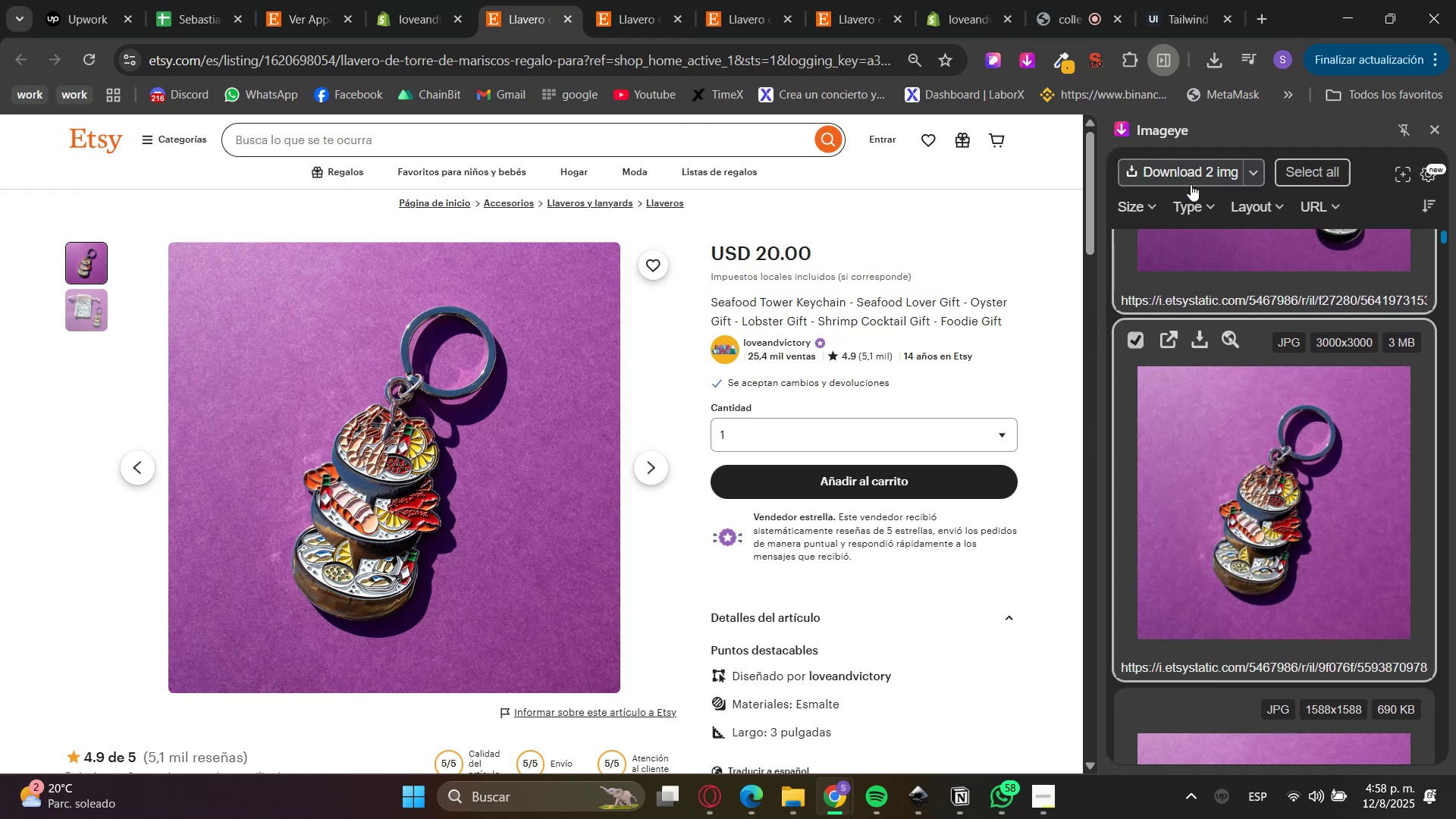 
left_click([1190, 176])
 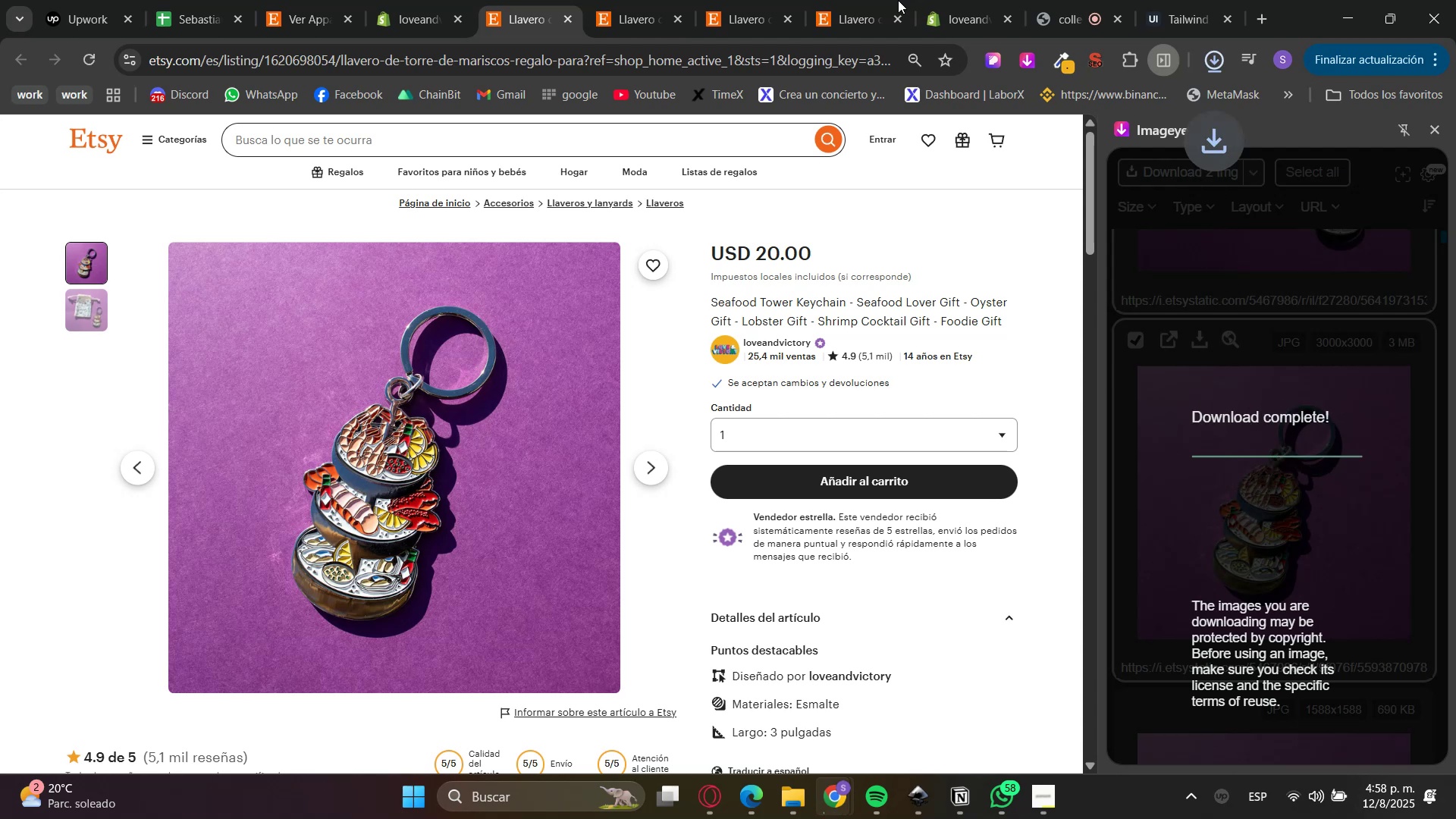 
left_click([453, 0])
 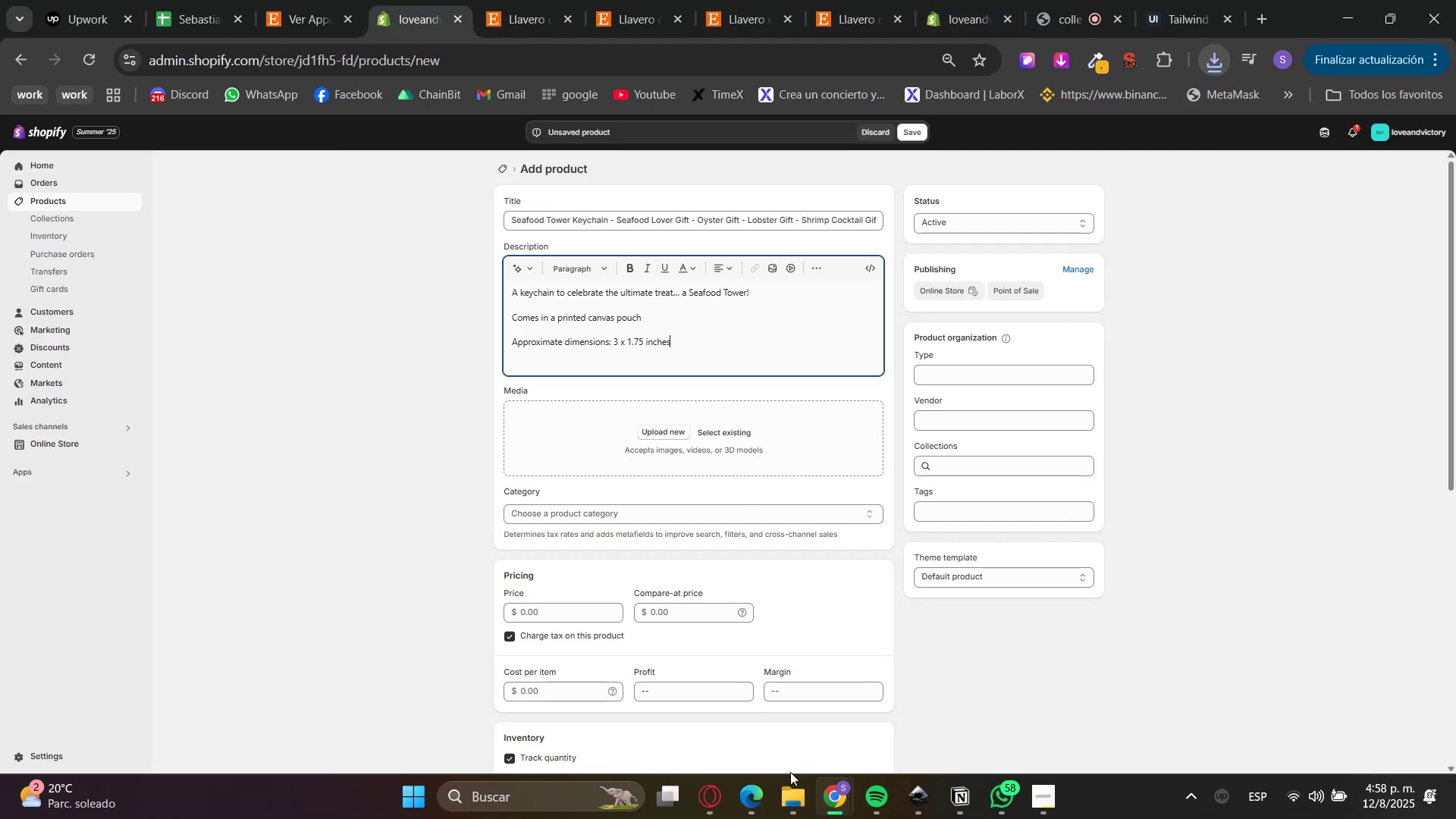 
left_click([789, 802])
 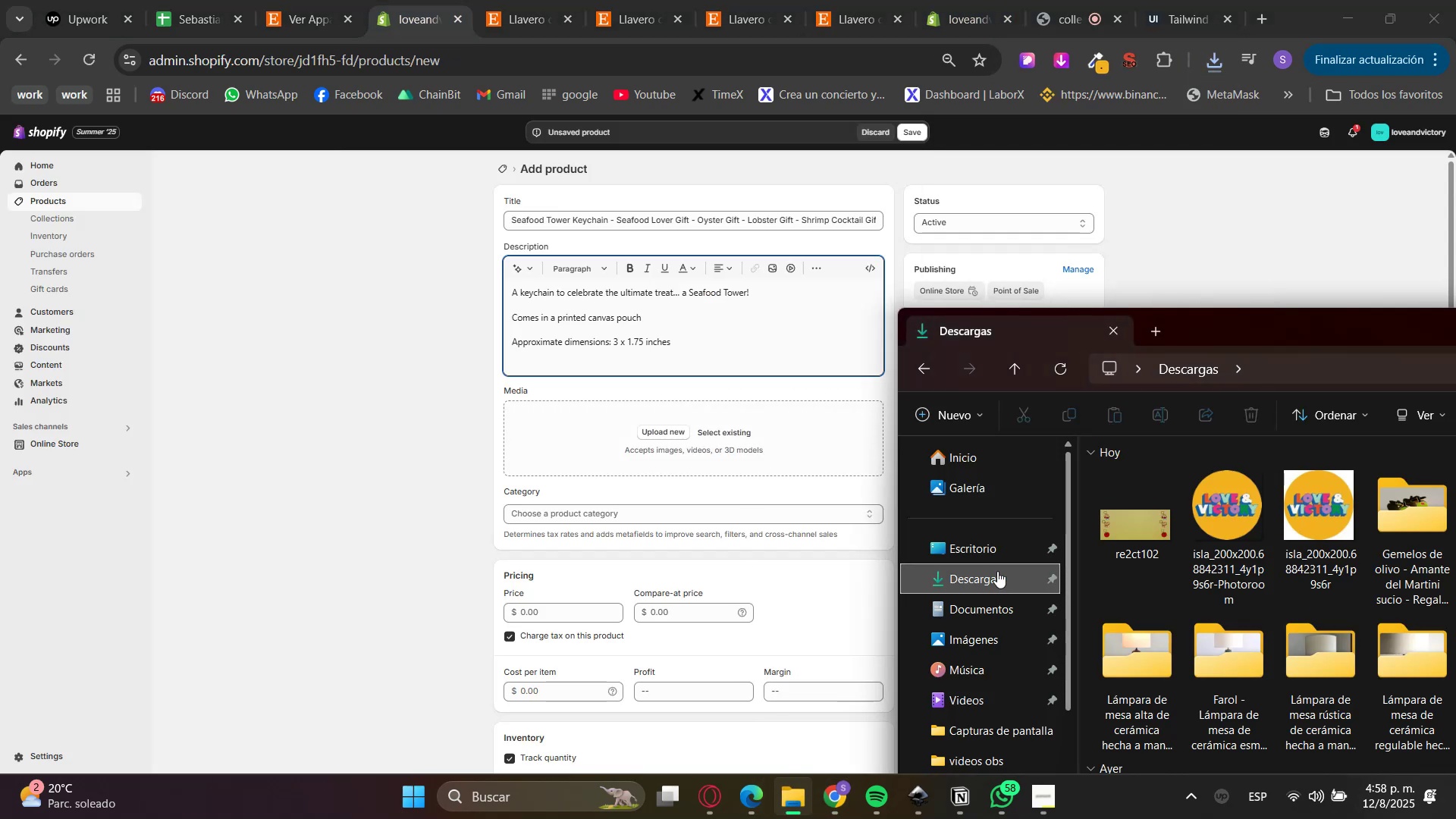 
left_click([989, 592])
 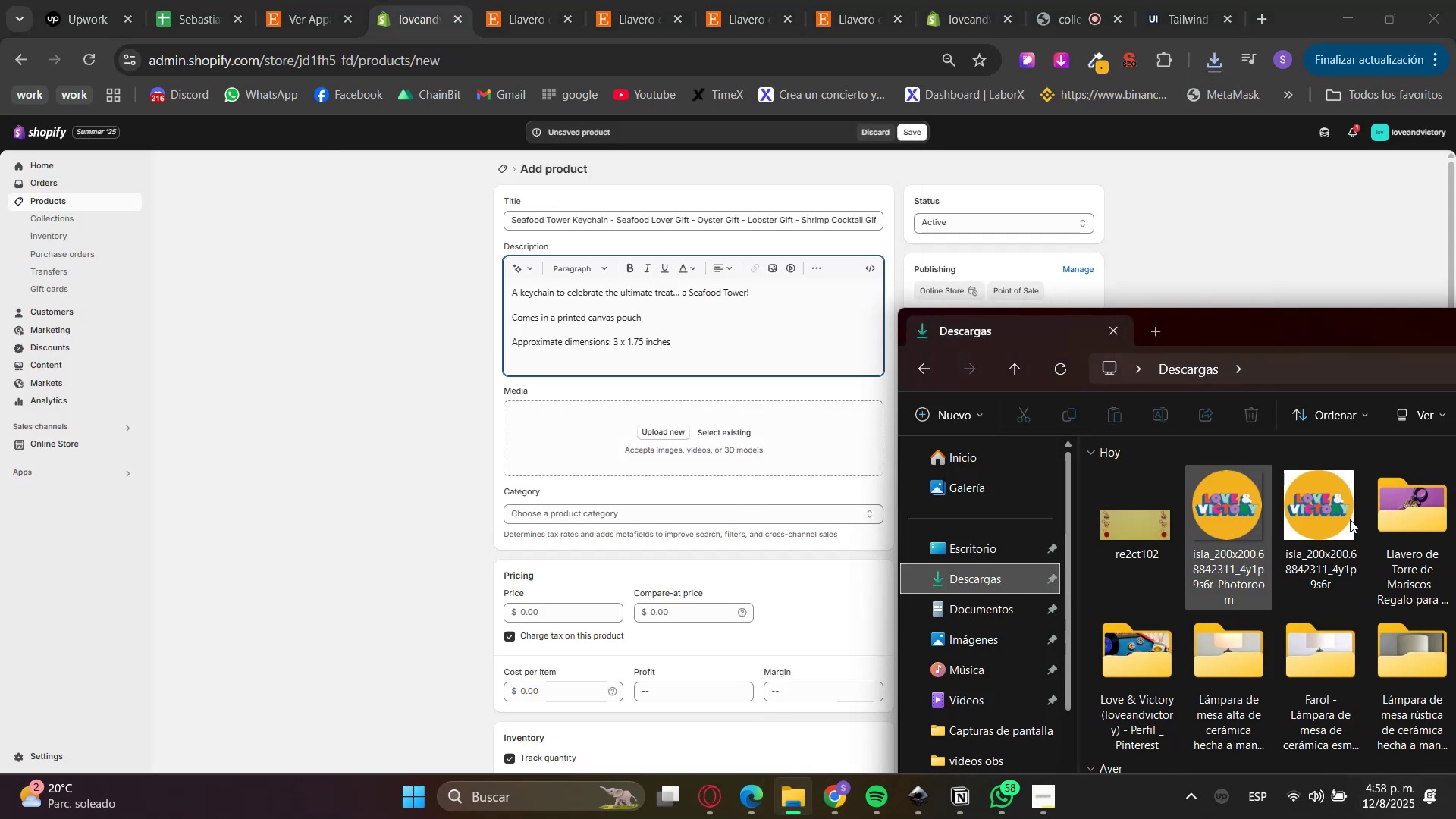 
double_click([1428, 506])
 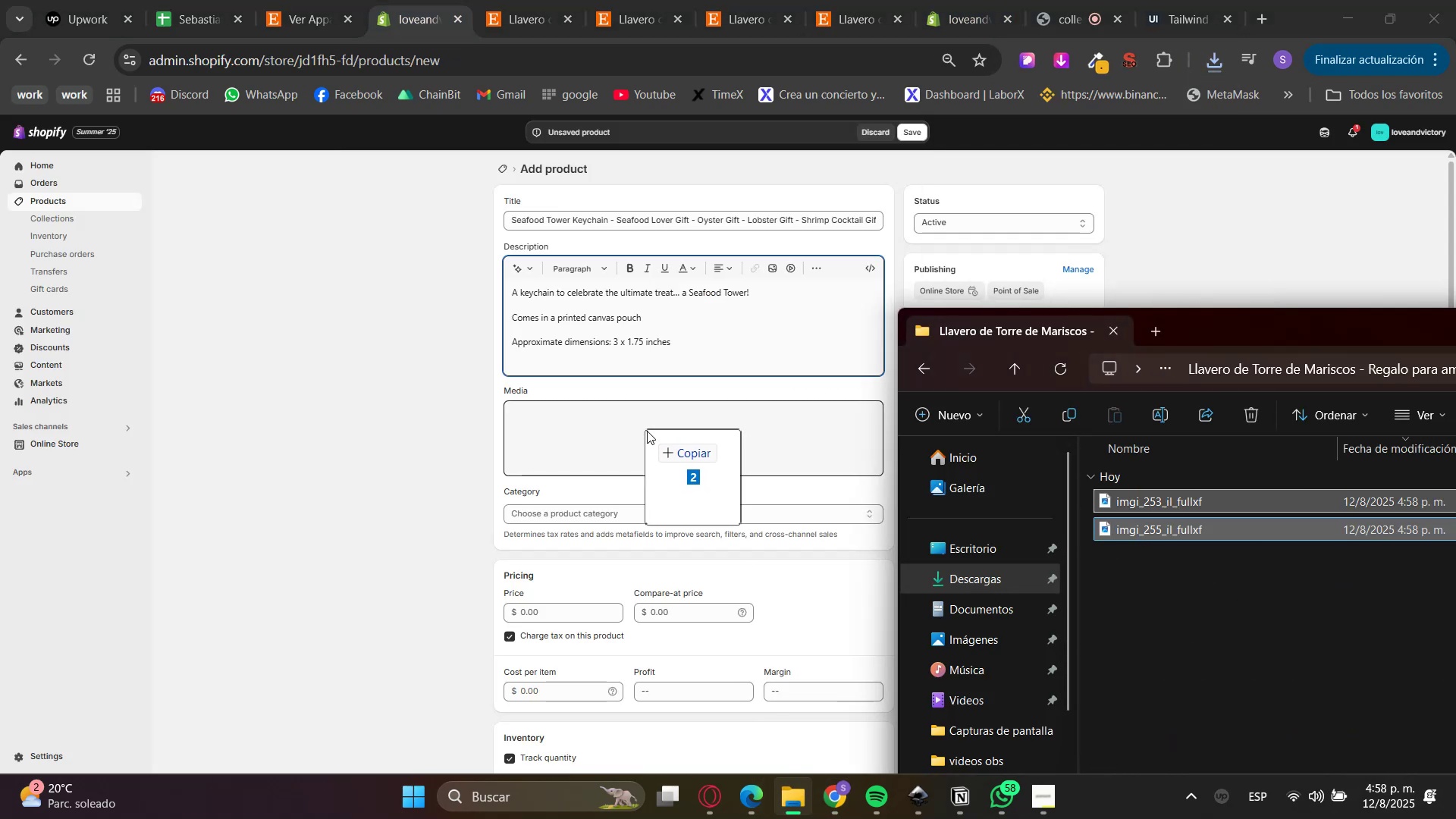 
left_click([498, 0])
 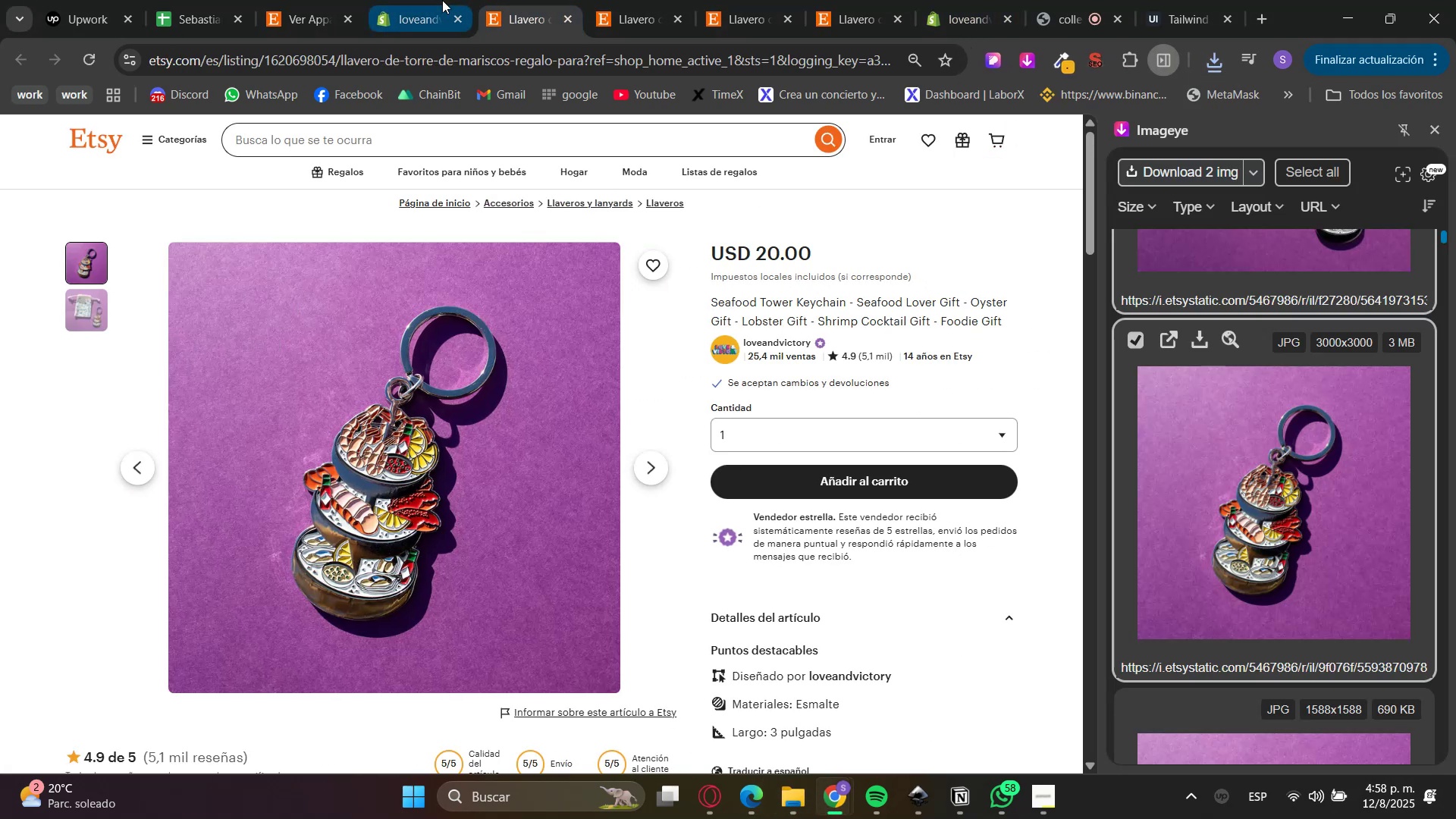 
left_click([441, 0])
 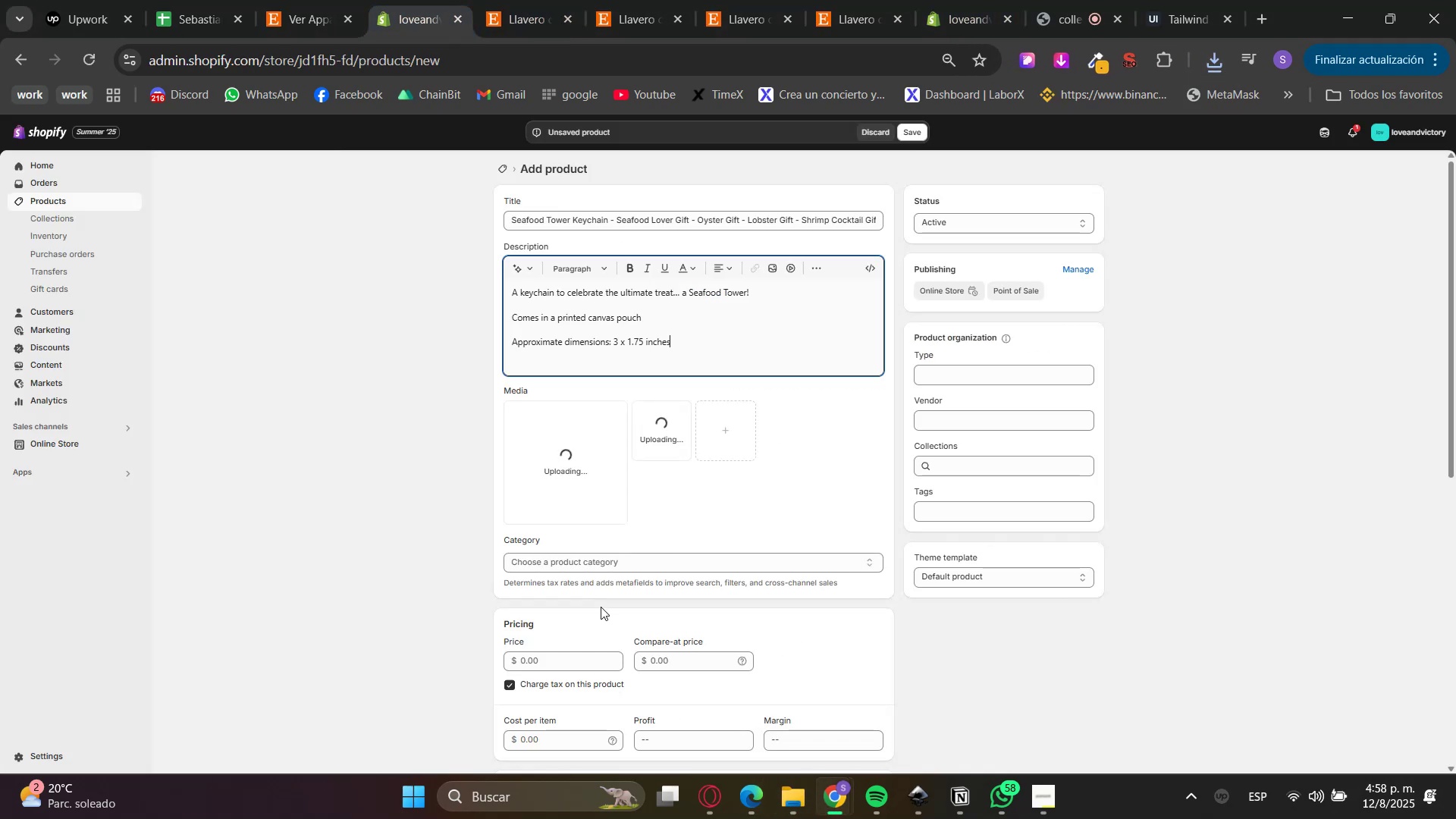 
left_click([574, 658])
 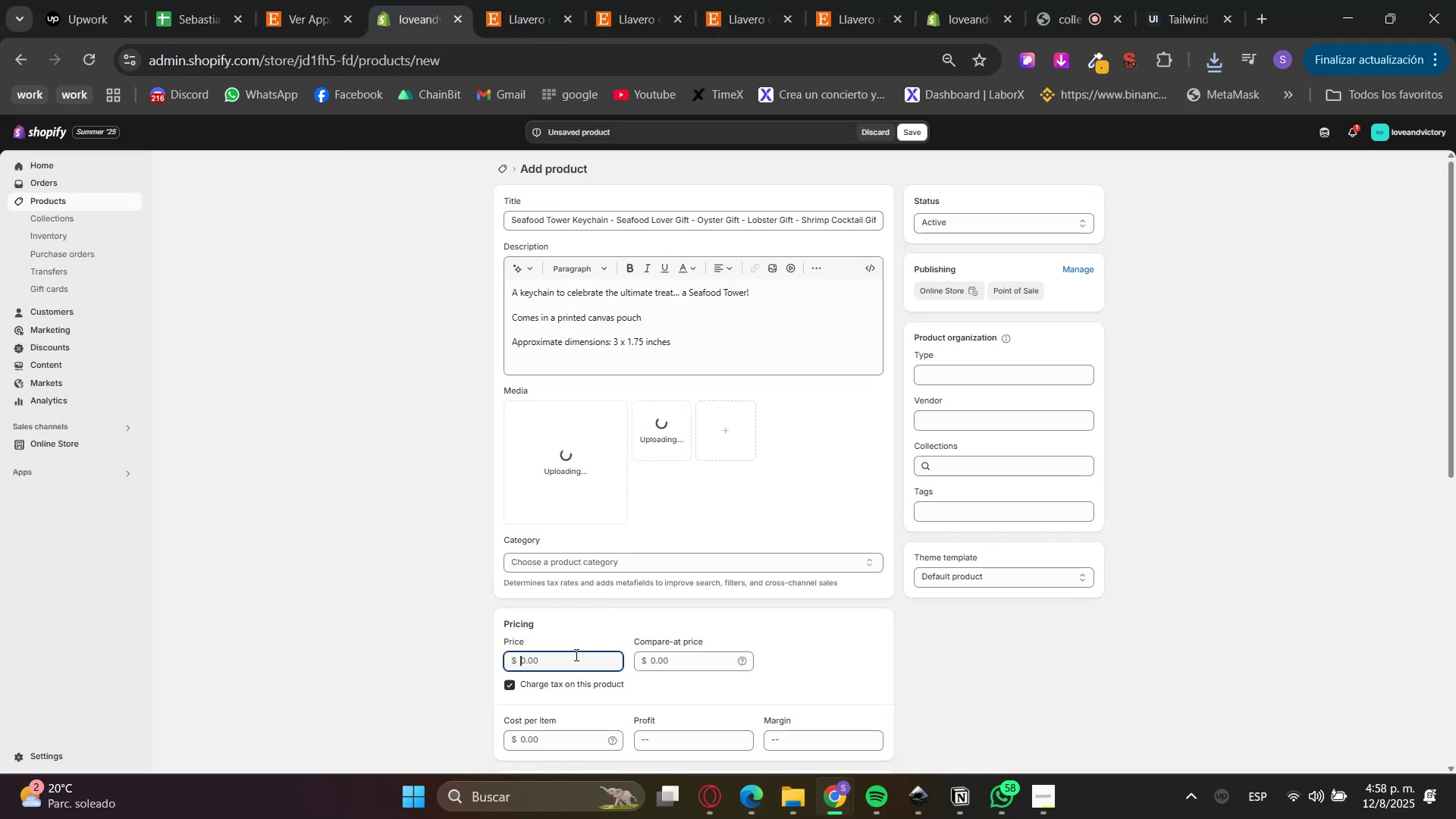 
key(Numpad2)
 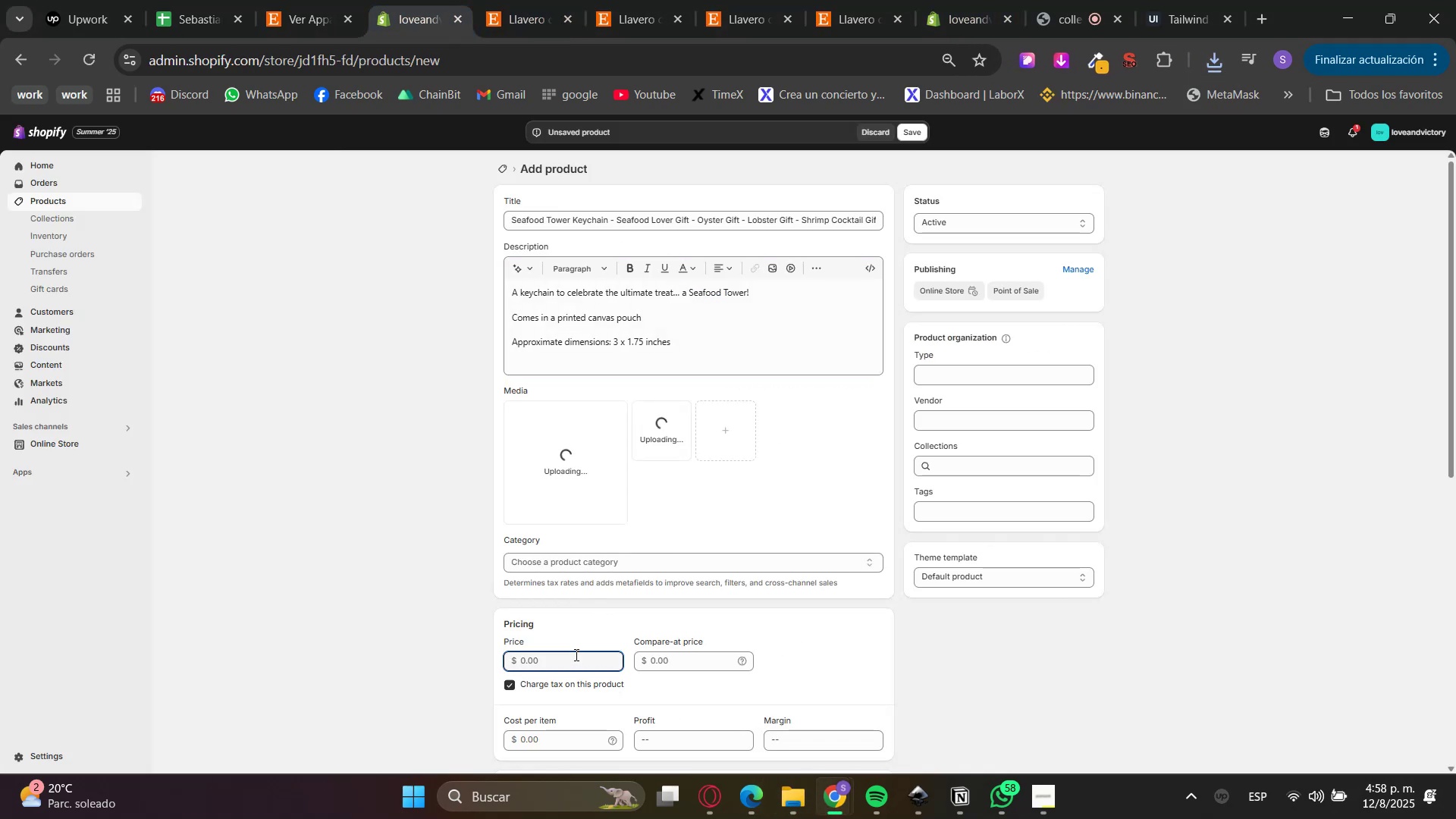 
key(Numpad0)
 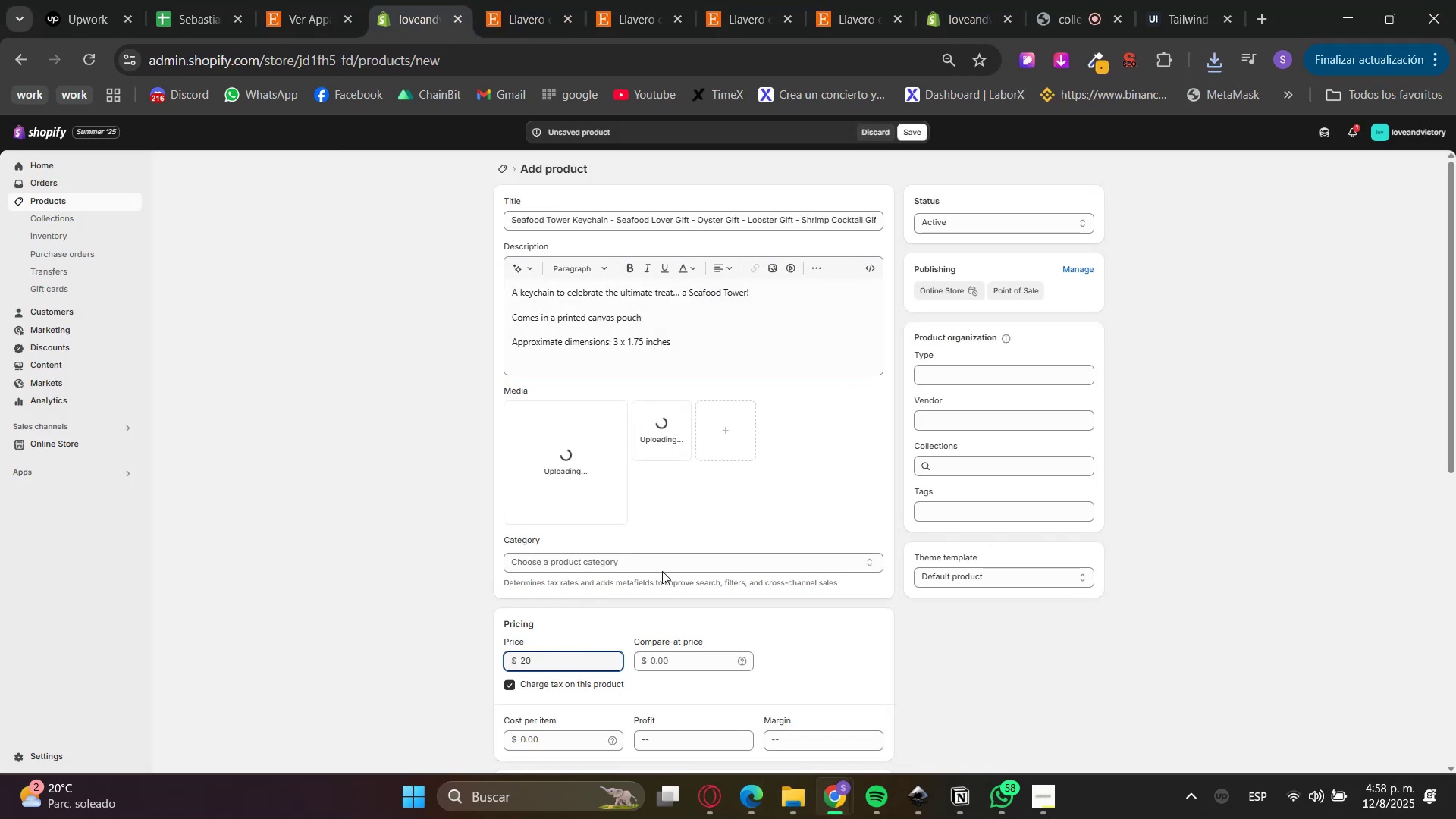 
left_click([985, 473])
 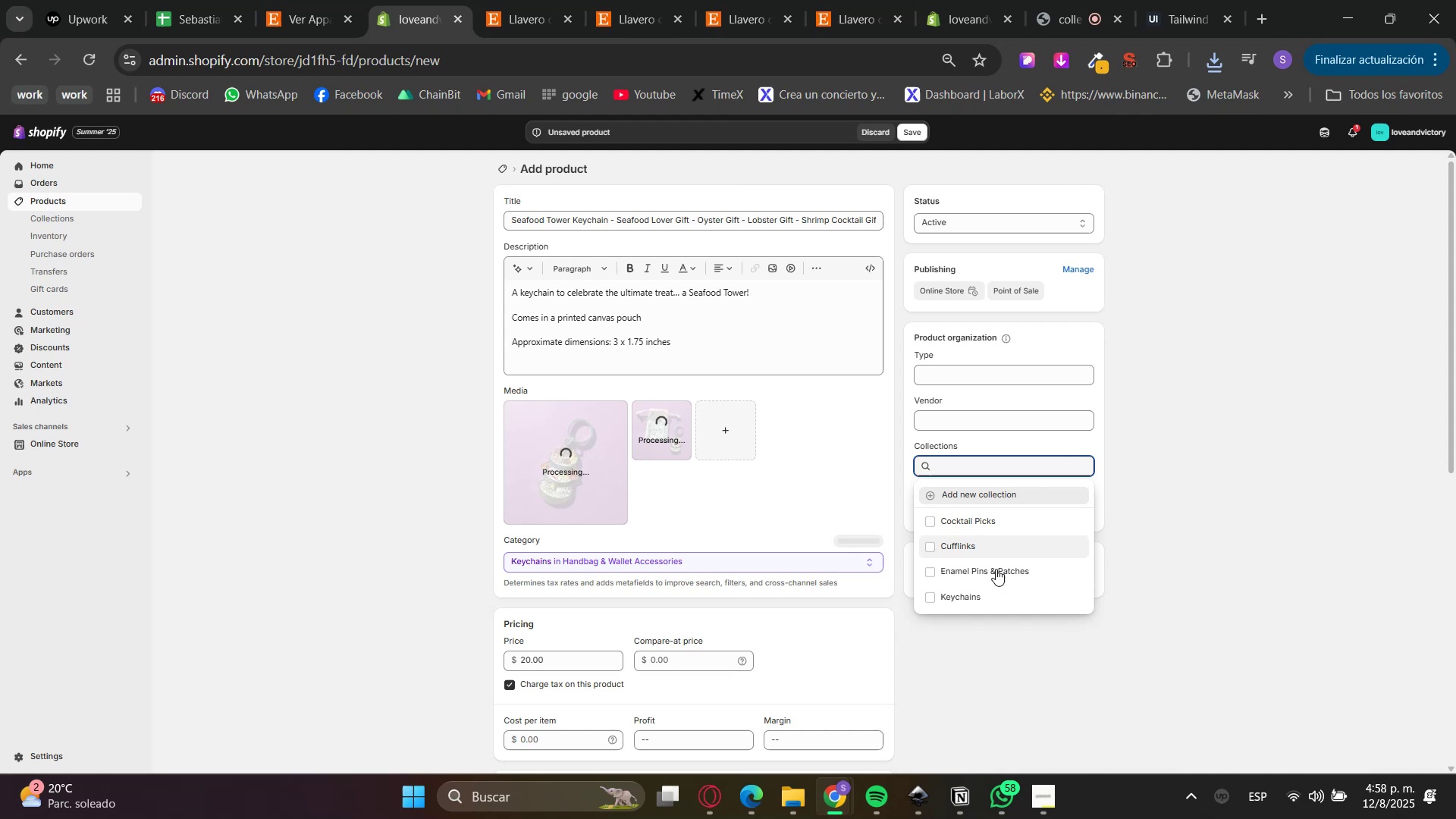 
left_click([991, 596])
 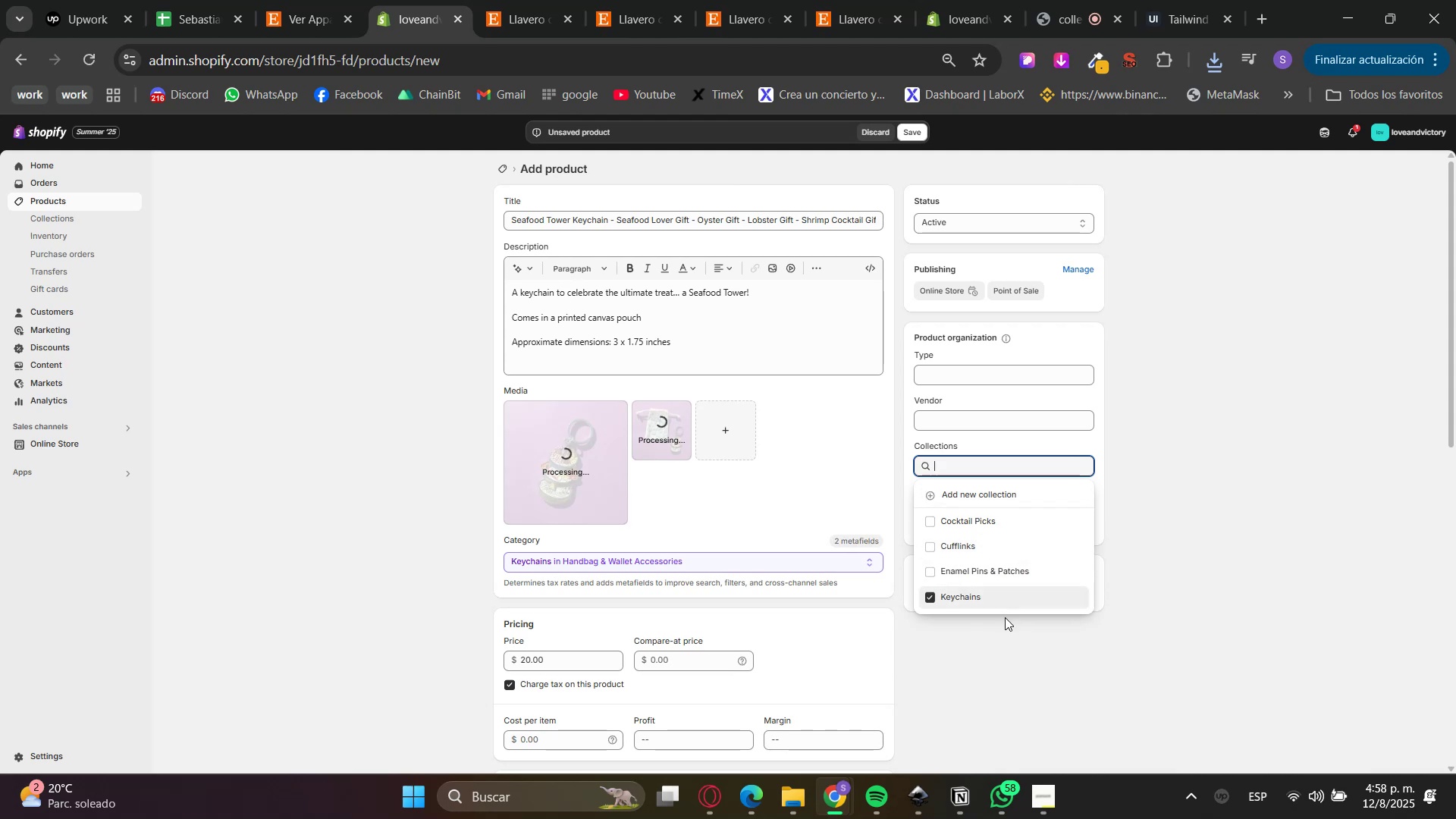 
scroll: coordinate [883, 676], scroll_direction: down, amount: 1.0
 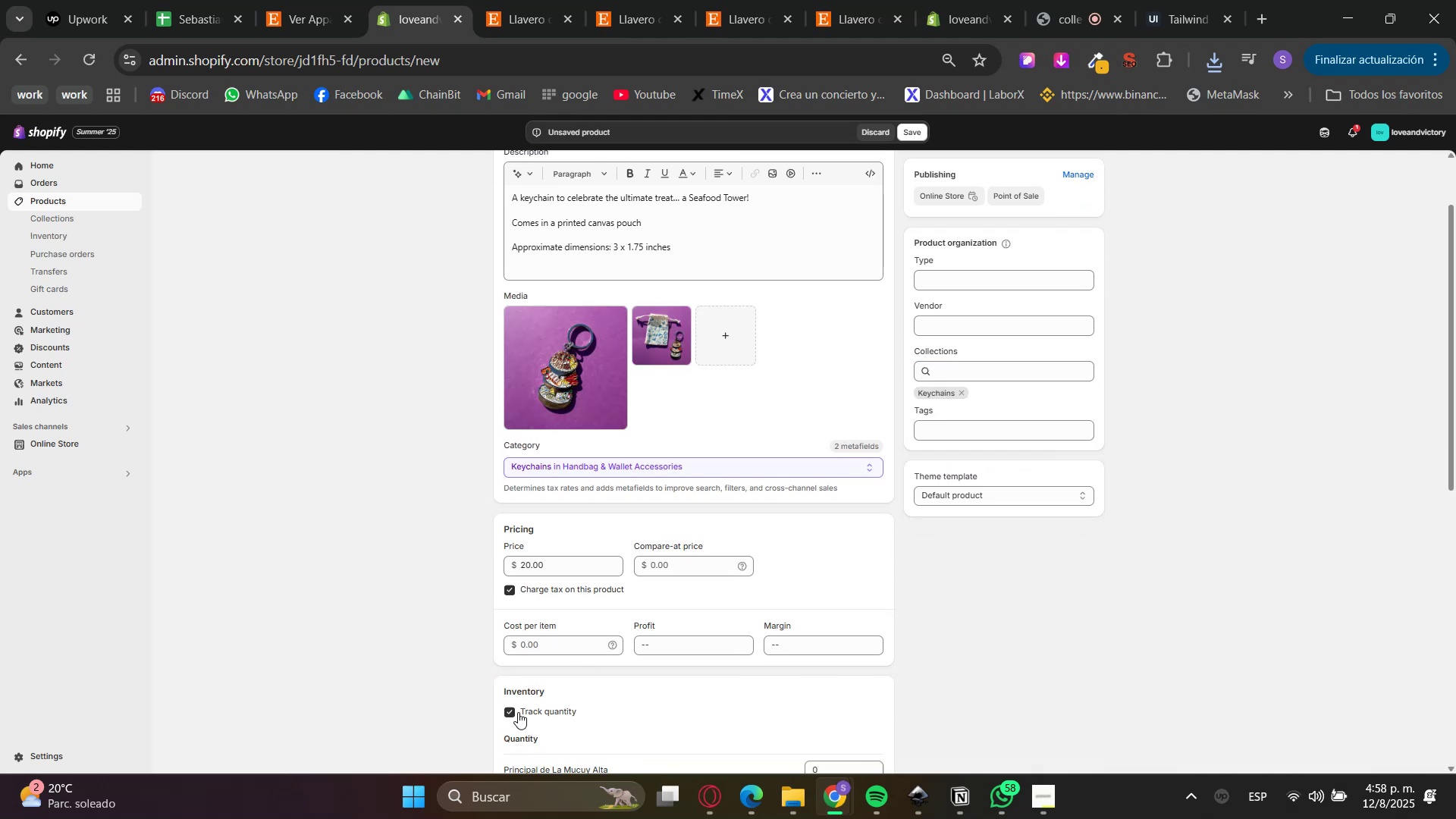 
scroll: coordinate [448, 640], scroll_direction: up, amount: 2.0
 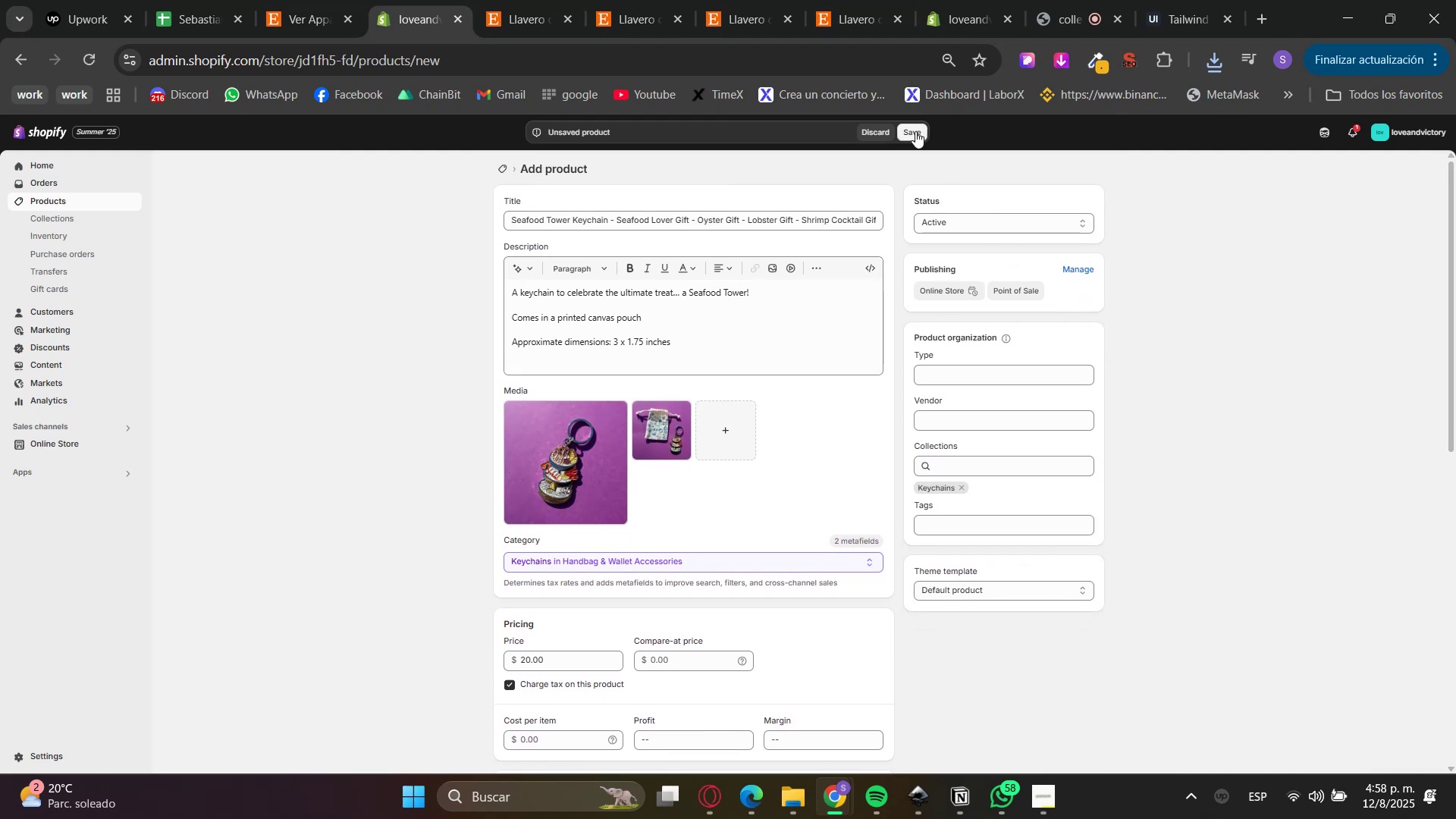 
scroll: coordinate [512, 607], scroll_direction: down, amount: 3.0
 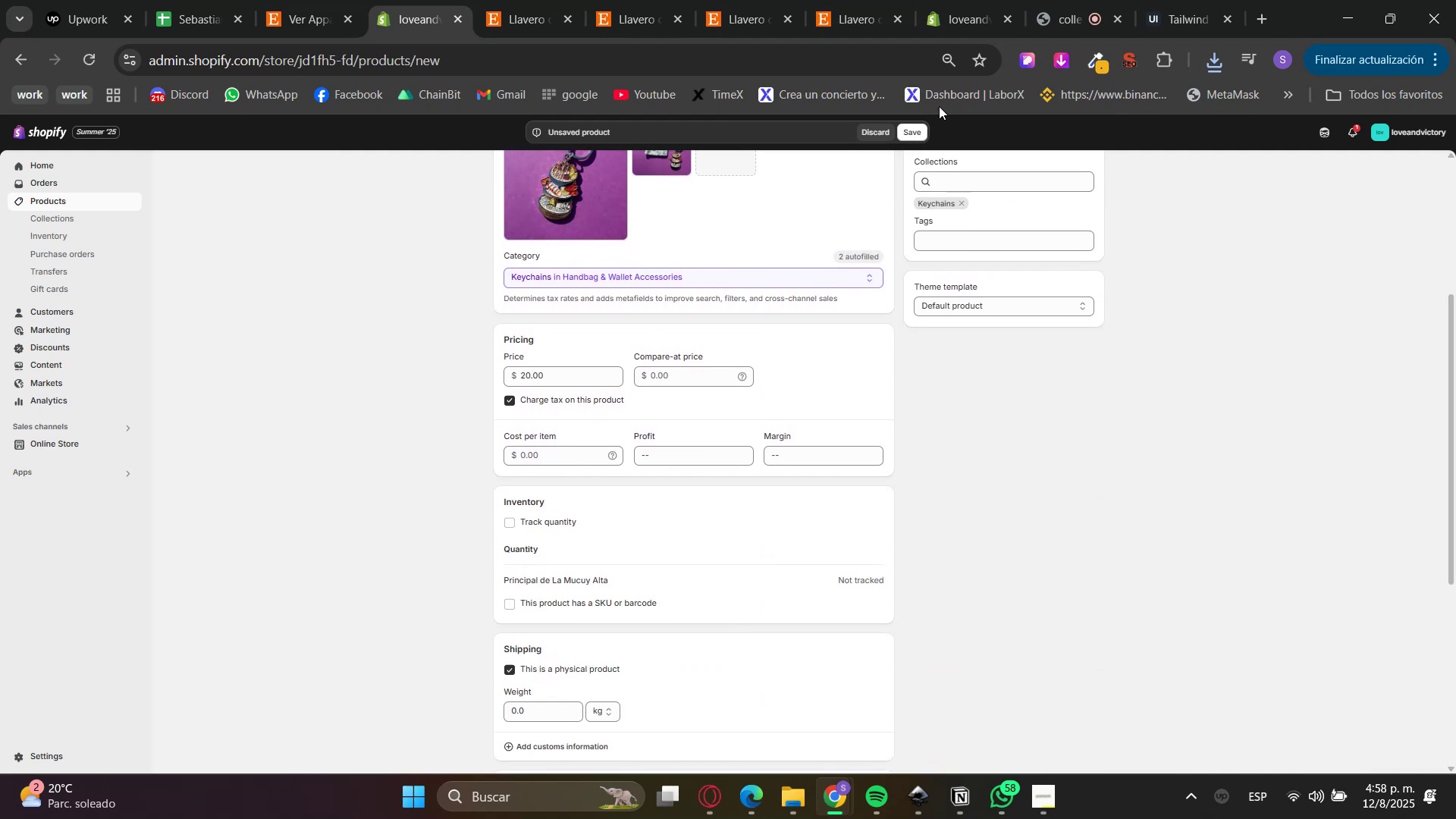 
left_click([918, 126])
 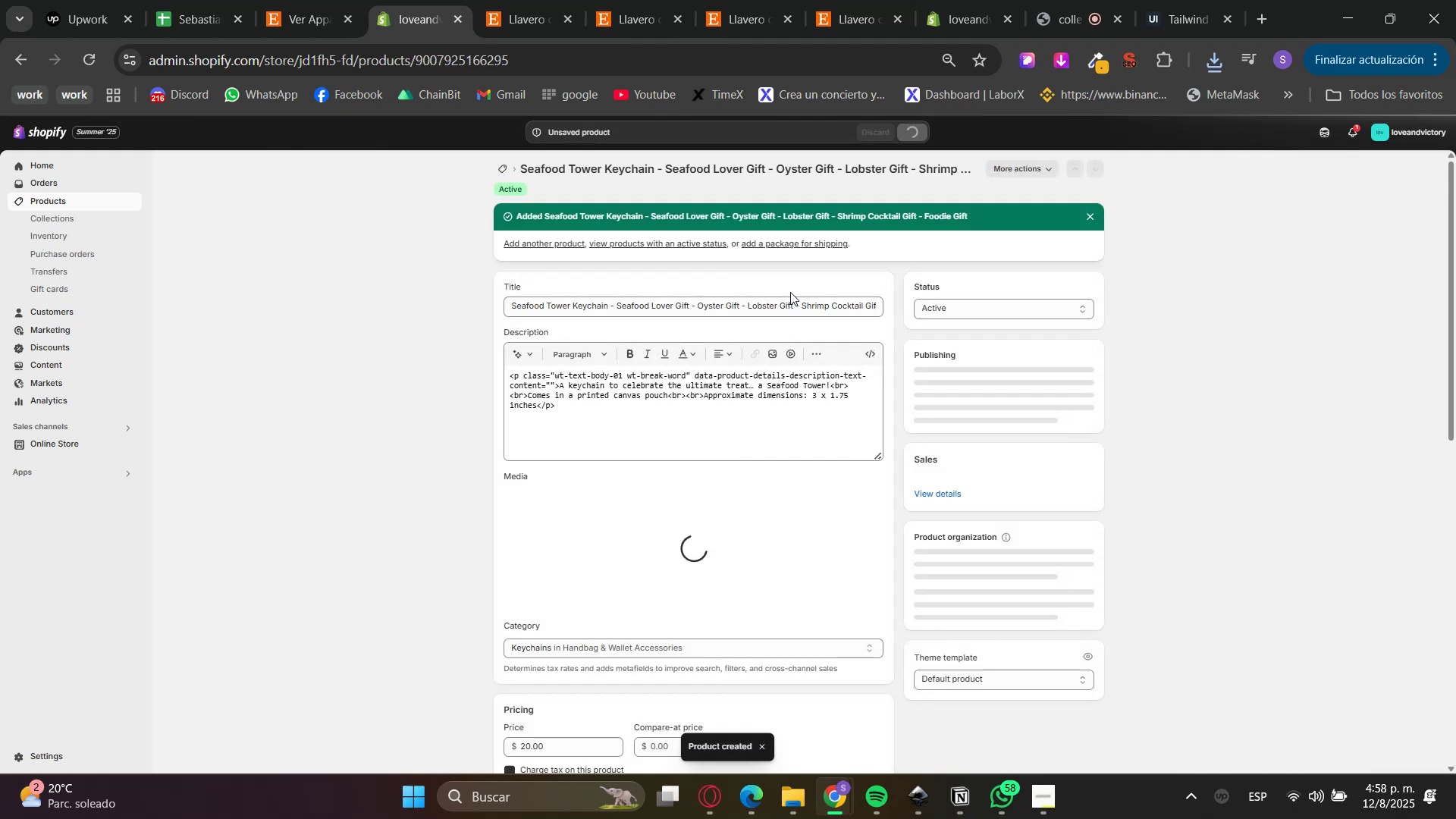 
left_click([539, 239])
 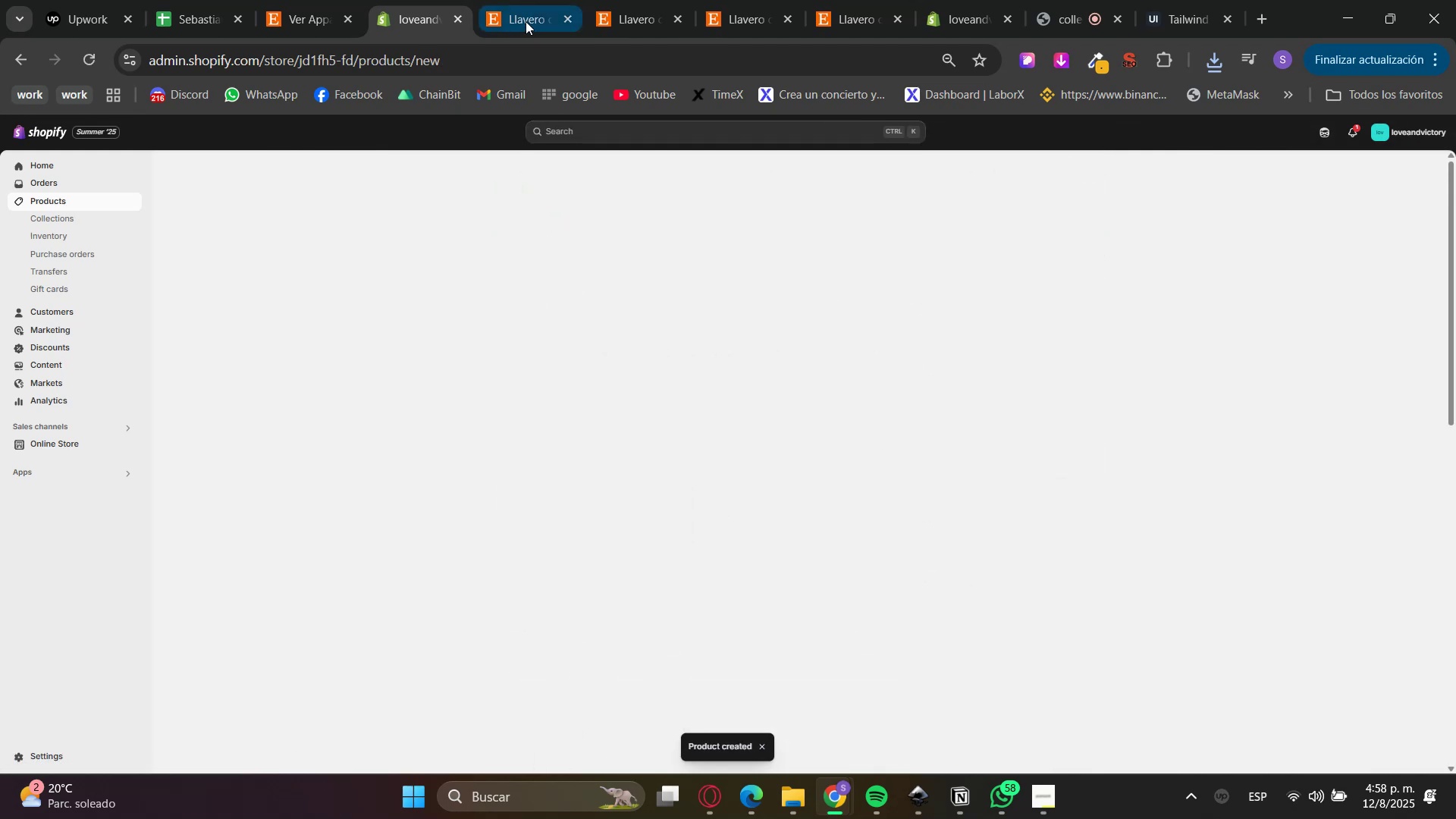 
double_click([572, 25])
 